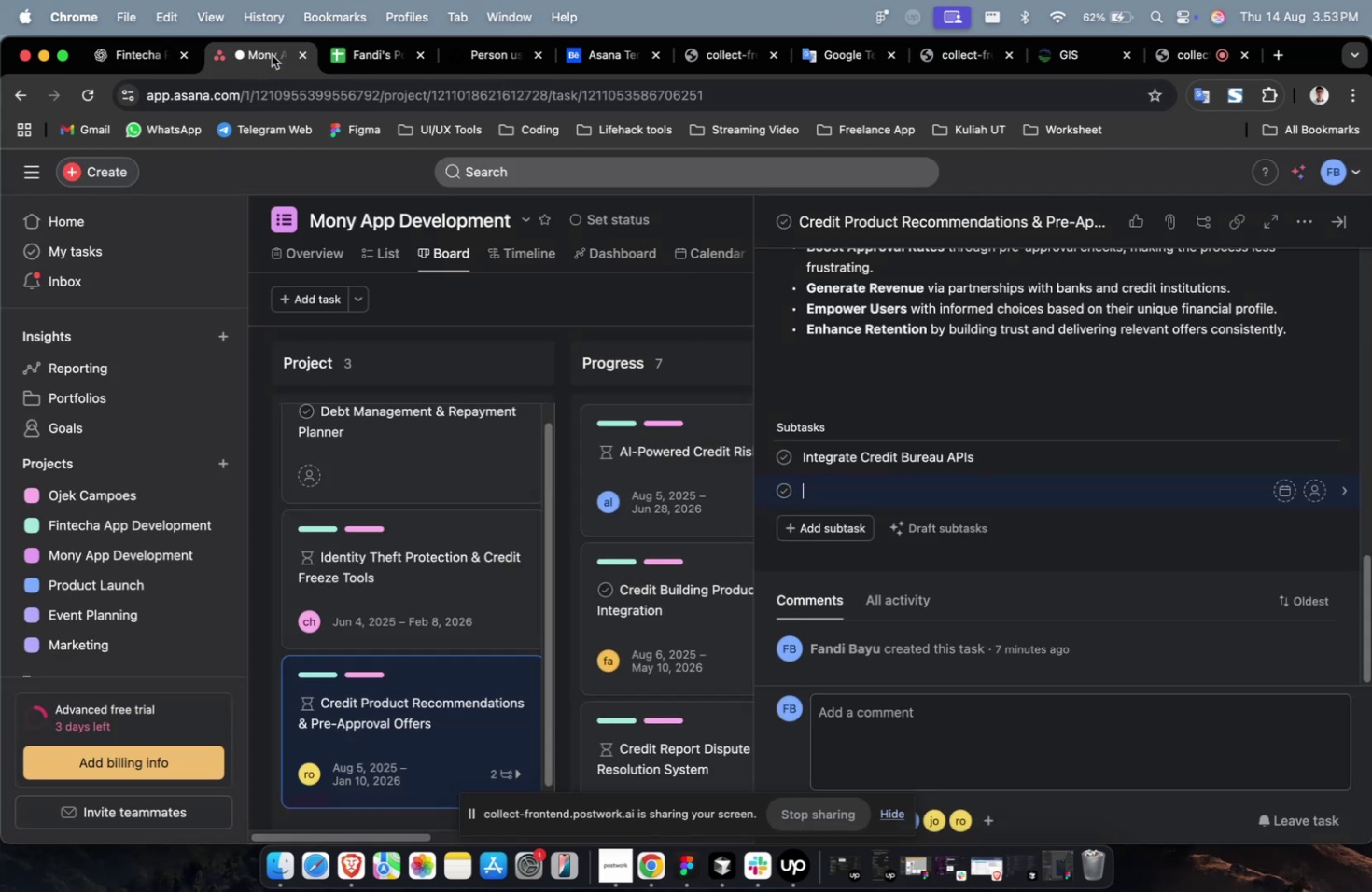 
key(Meta+V)
 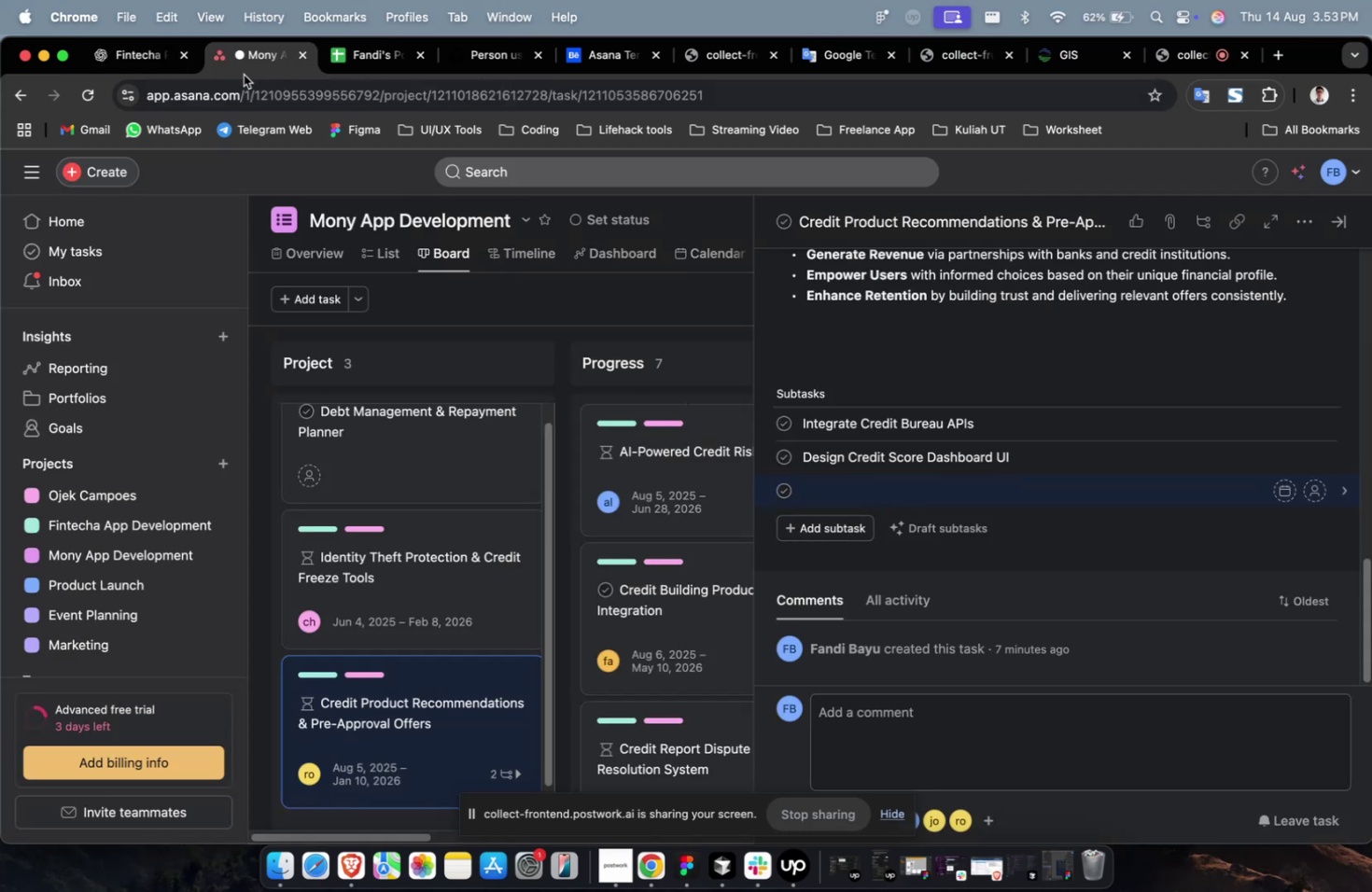 
left_click([165, 72])
 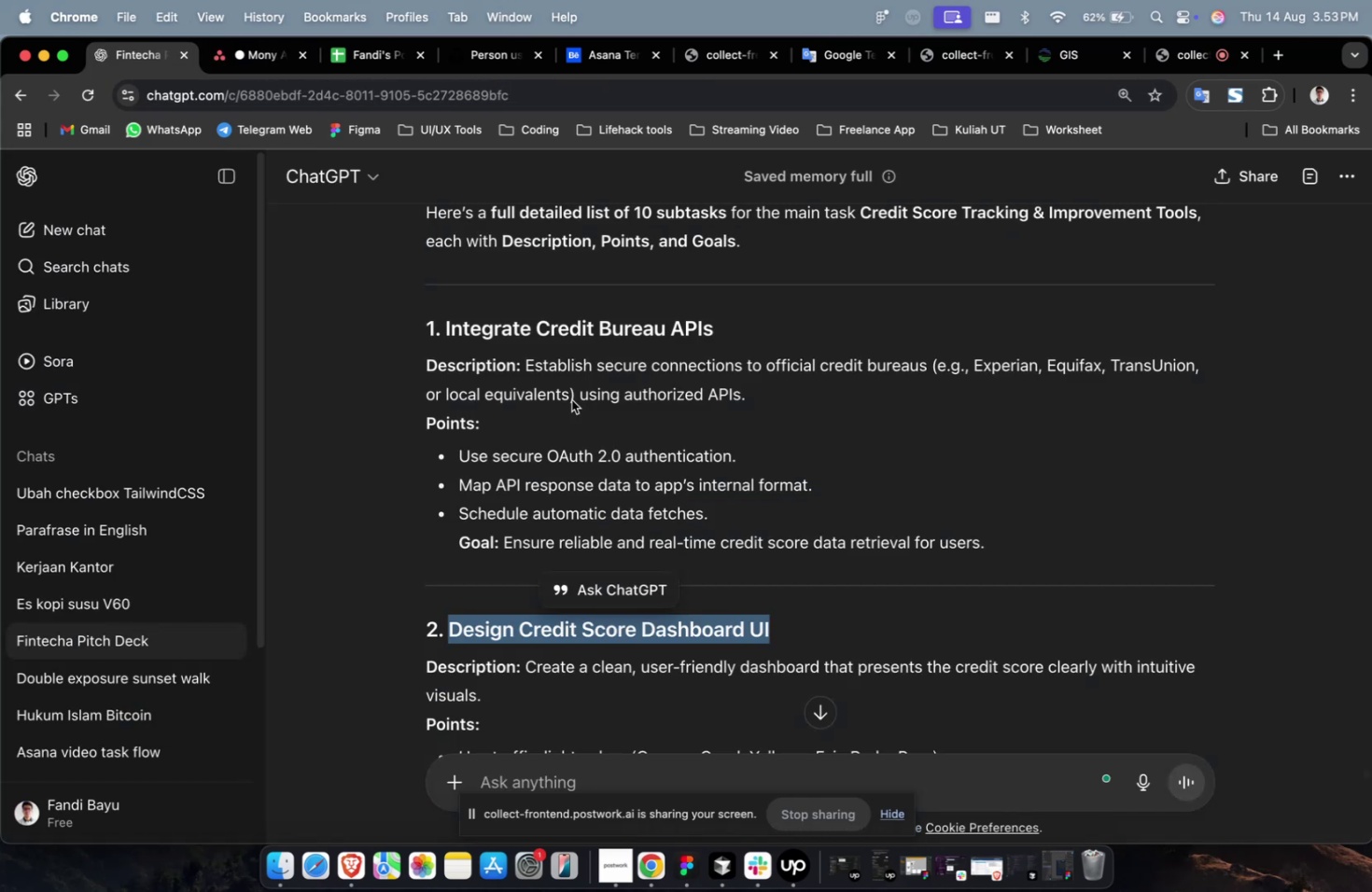 
scroll: coordinate [616, 418], scroll_direction: down, amount: 10.0
 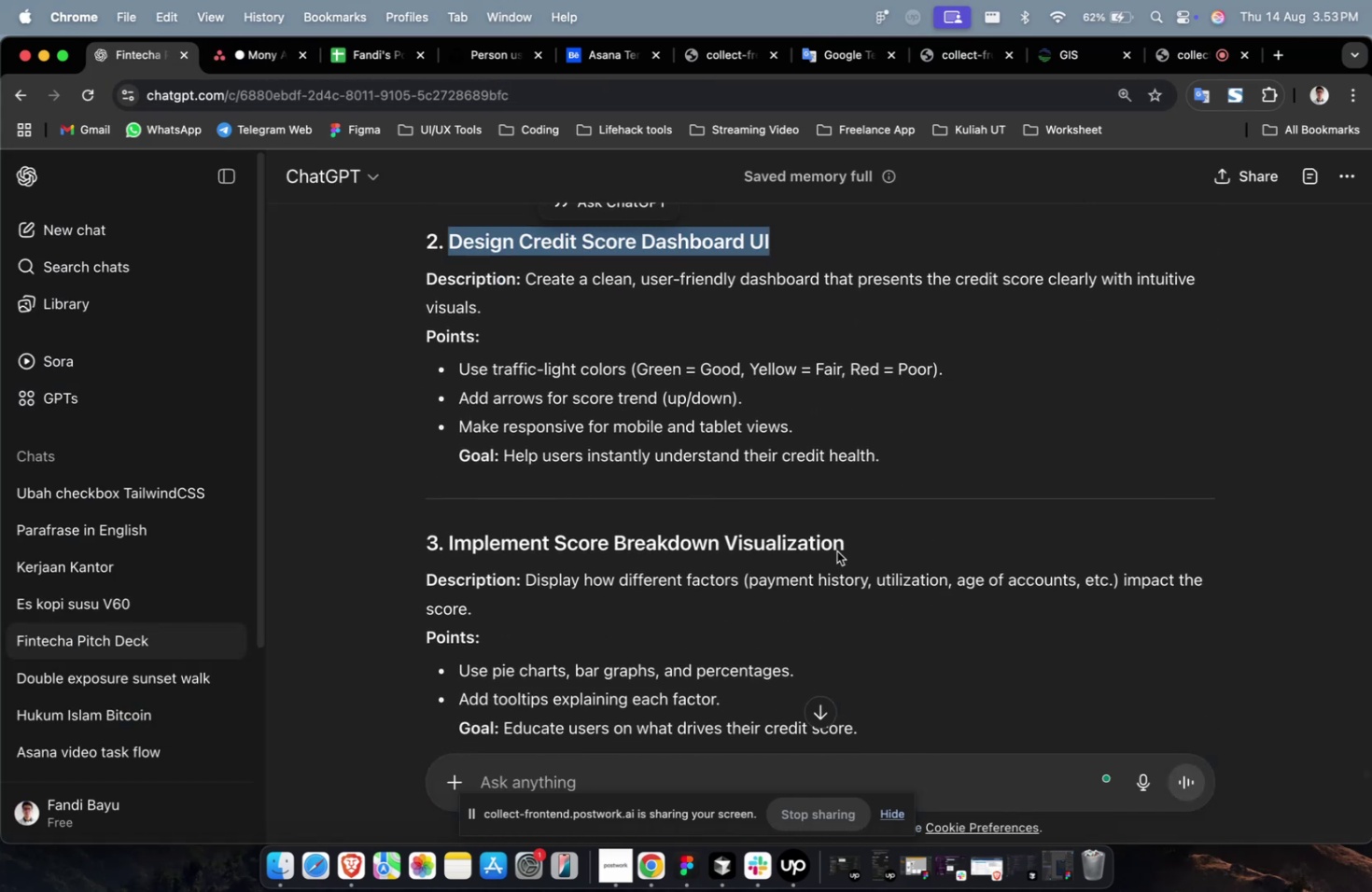 
left_click_drag(start_coordinate=[848, 542], to_coordinate=[448, 547])
 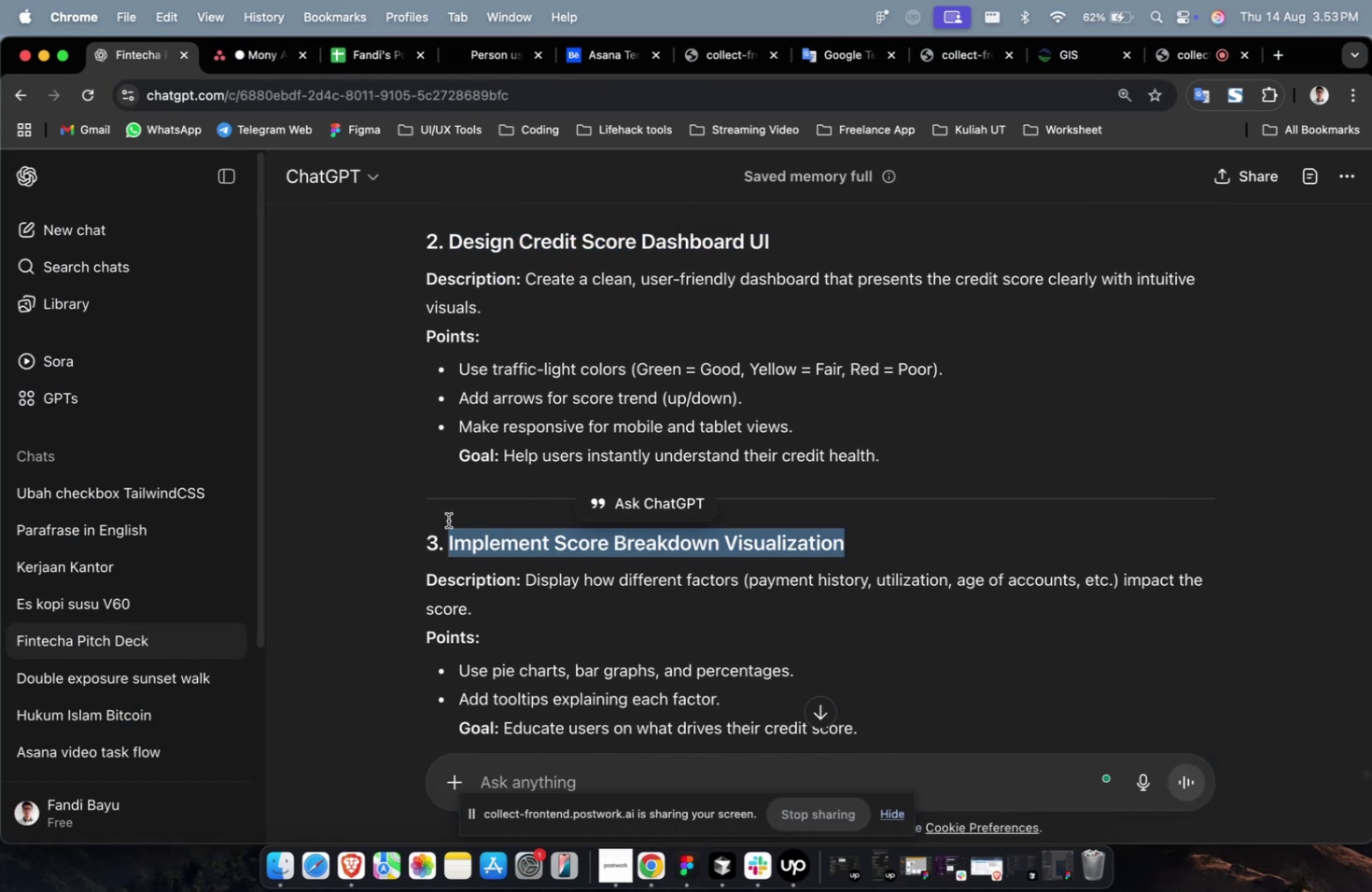 
key(Meta+C)
 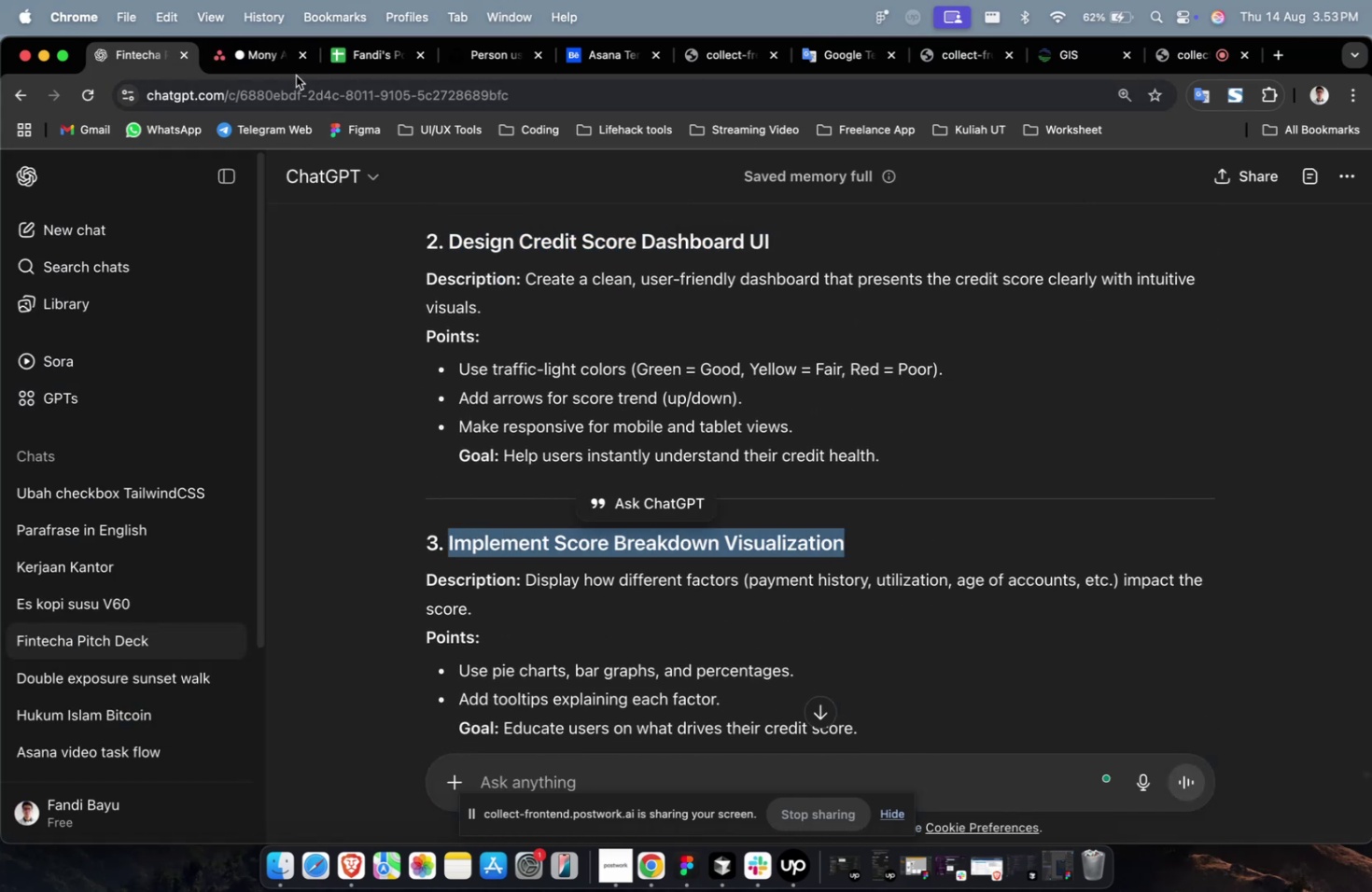 
key(Meta+C)
 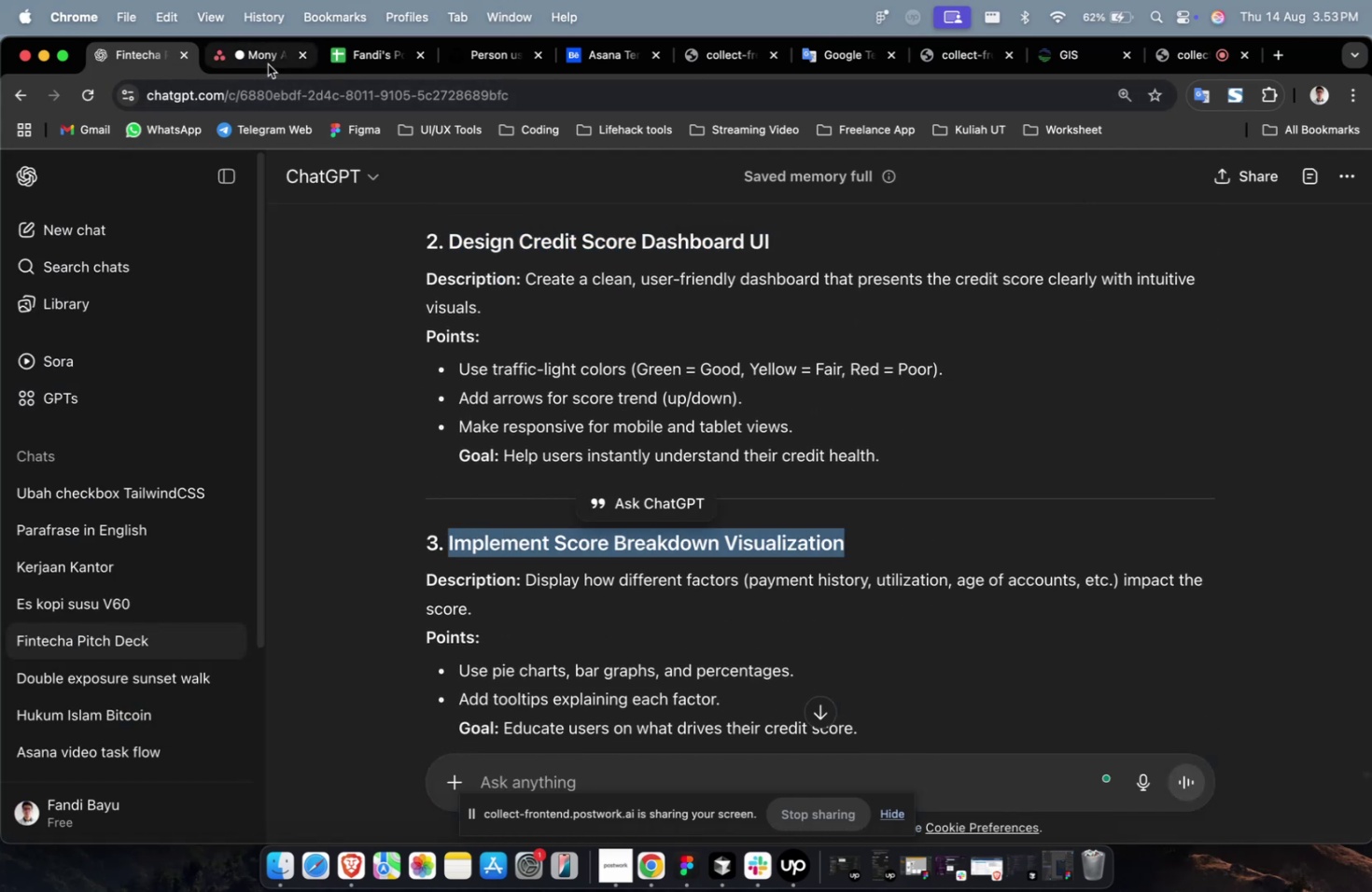 
left_click([268, 64])
 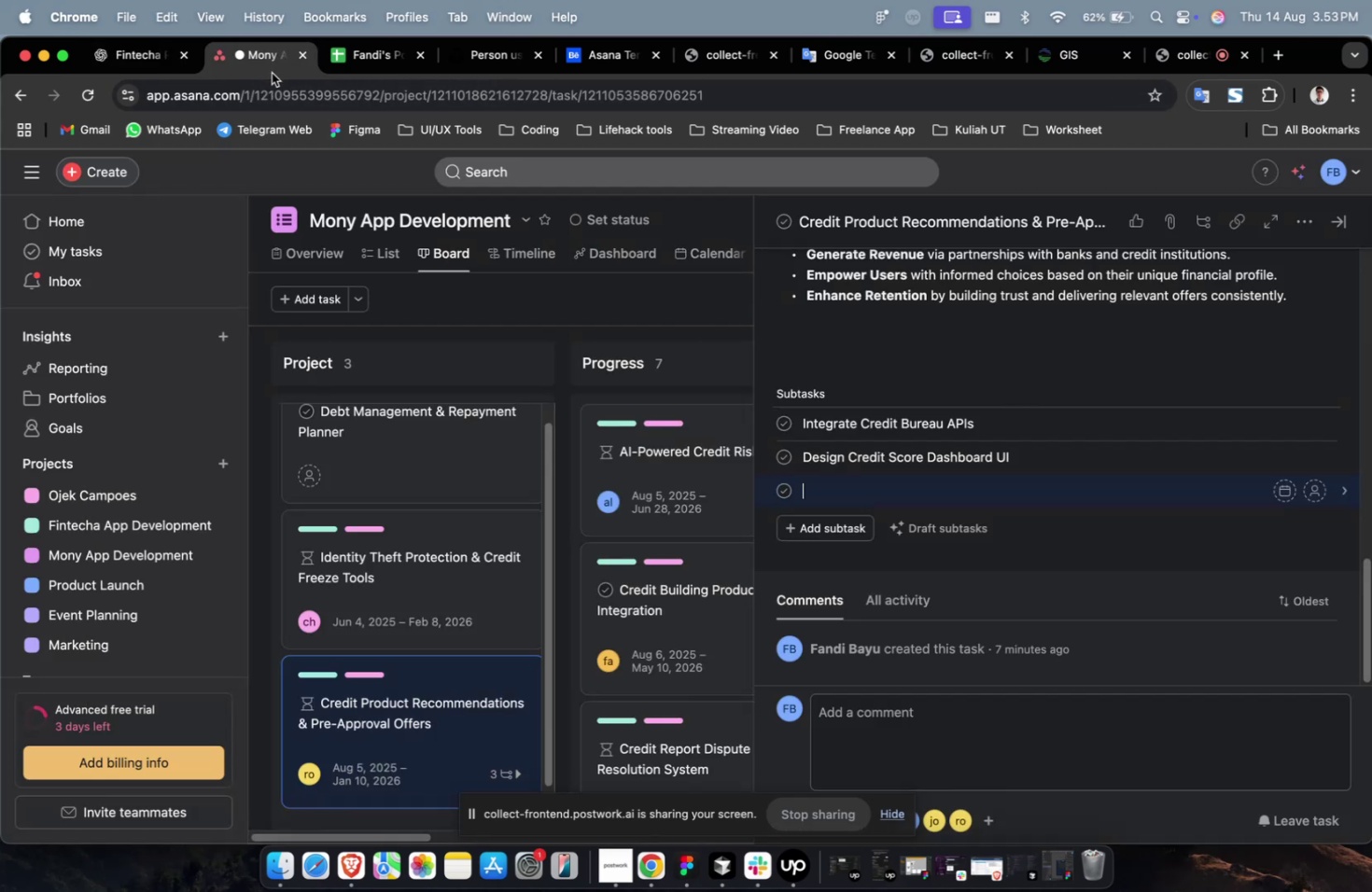 
key(Meta+V)
 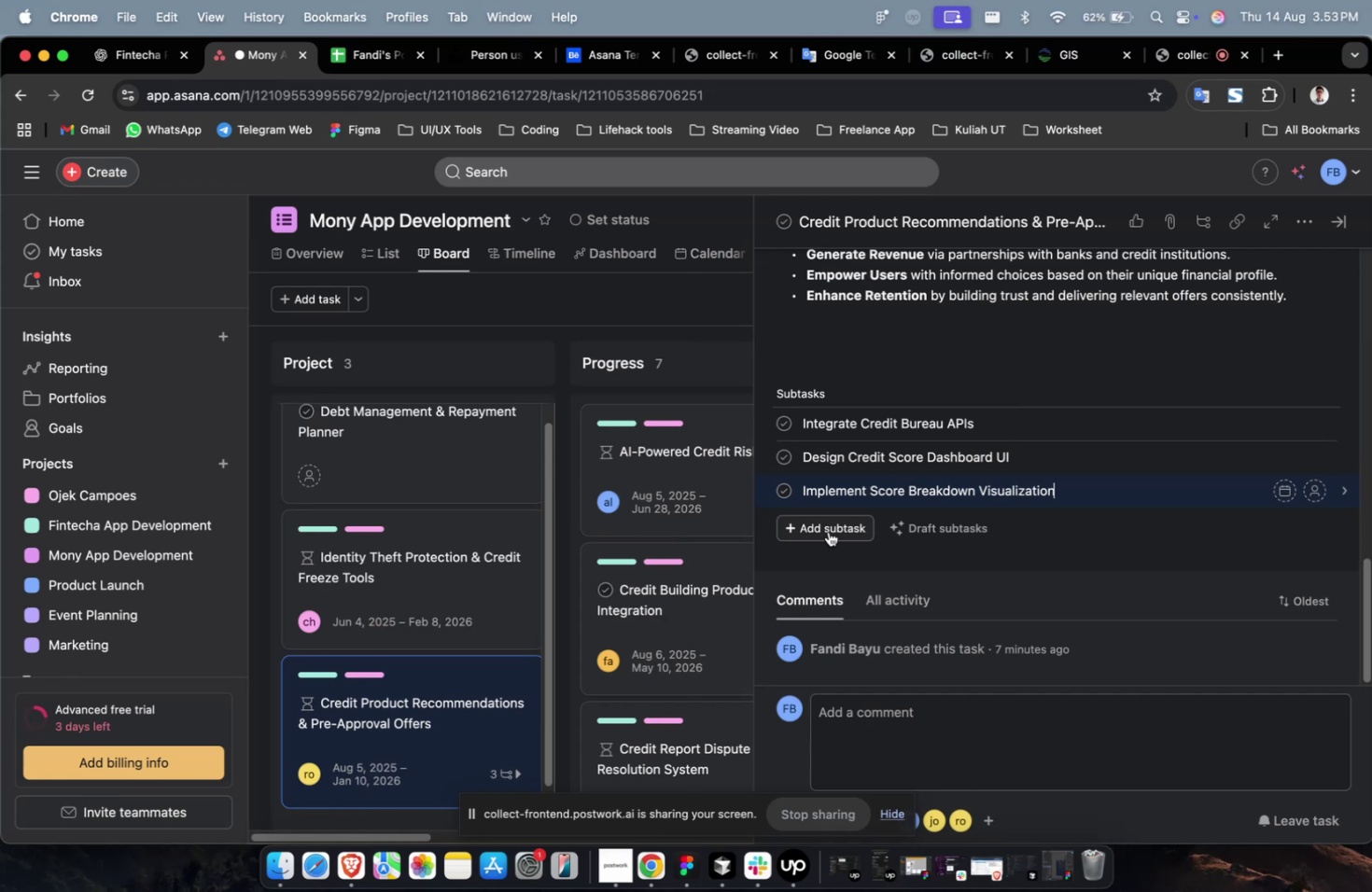 
left_click([828, 531])
 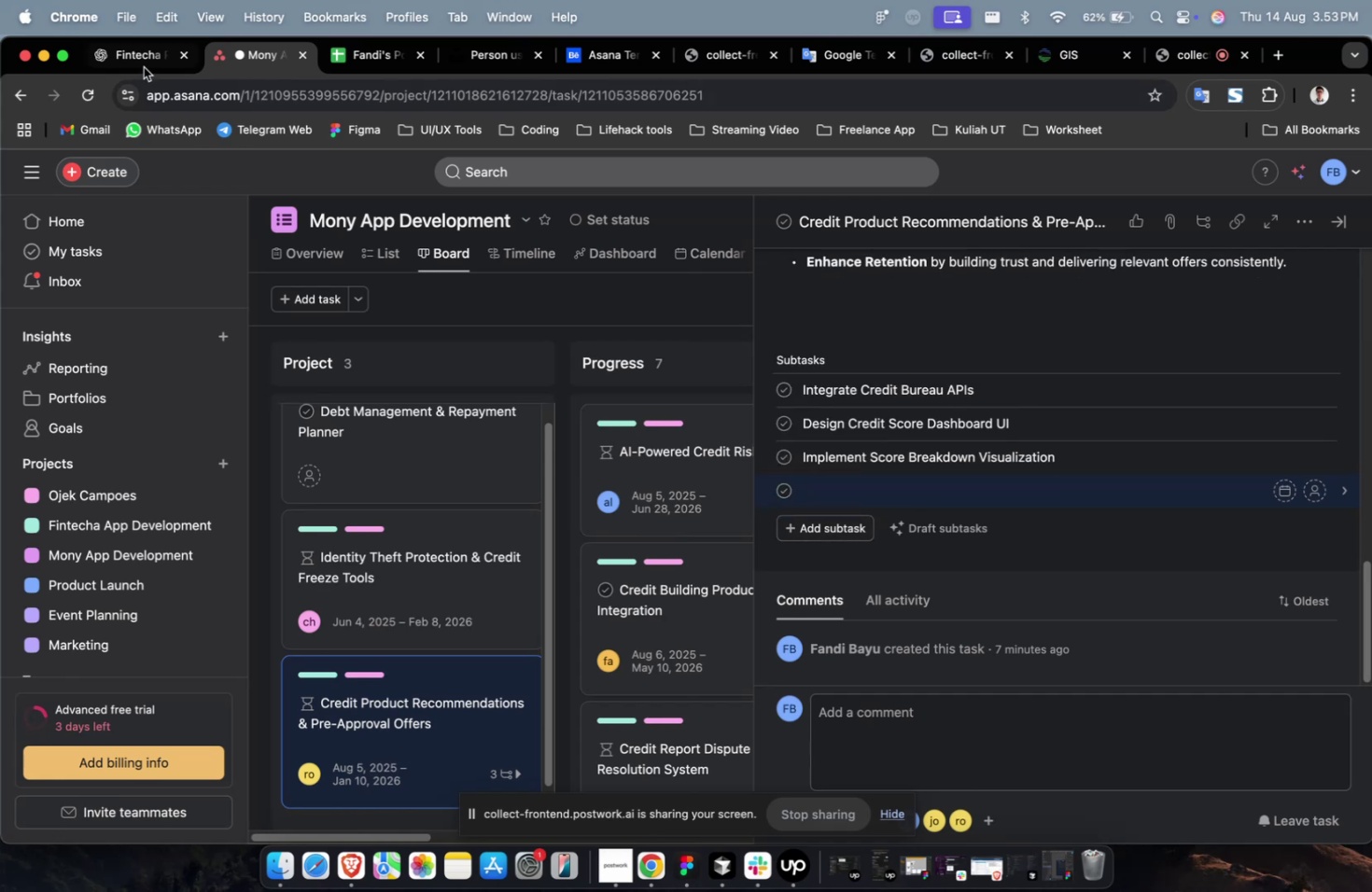 
double_click([126, 57])
 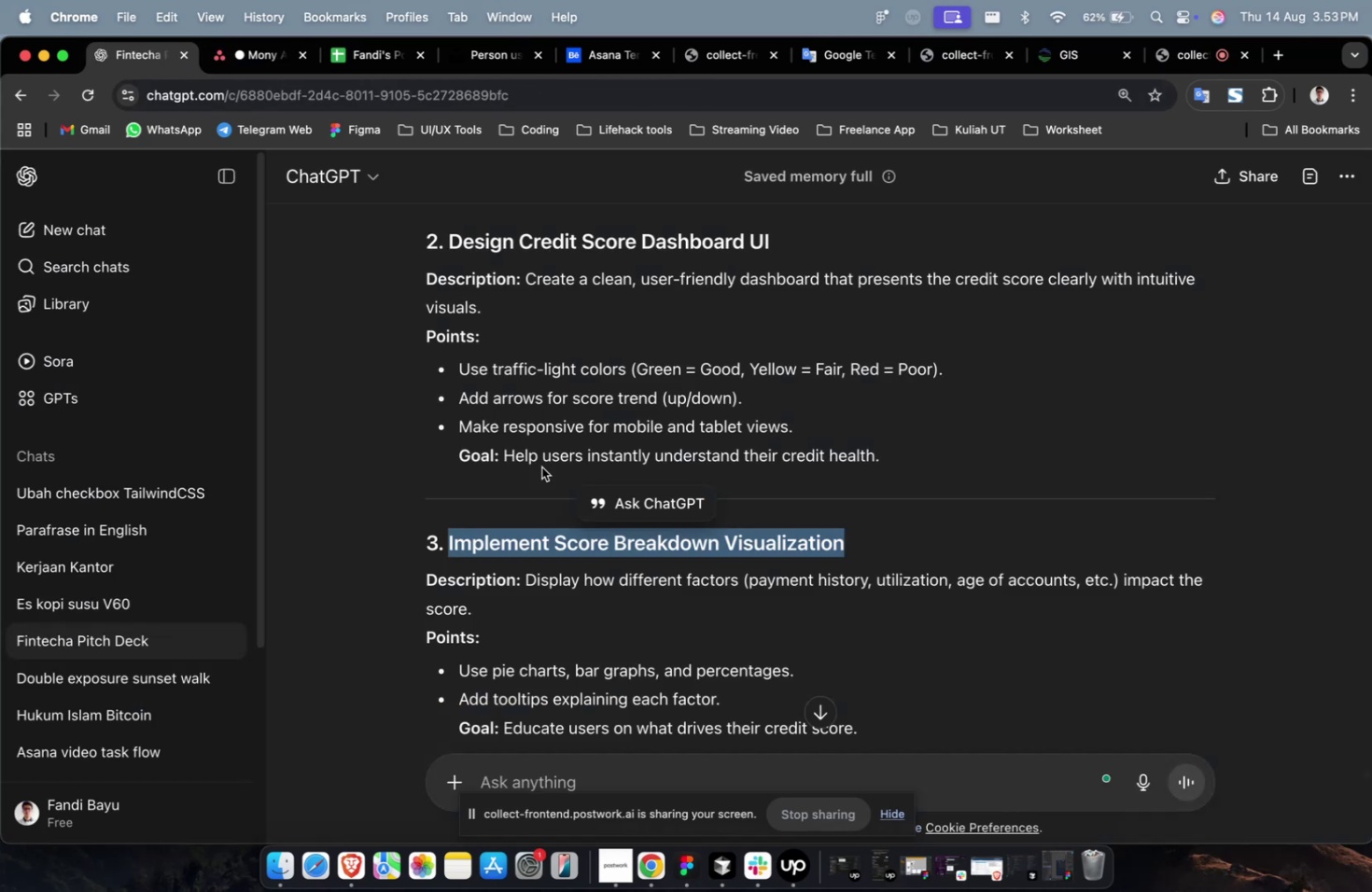 
scroll: coordinate [581, 501], scroll_direction: down, amount: 4.0
 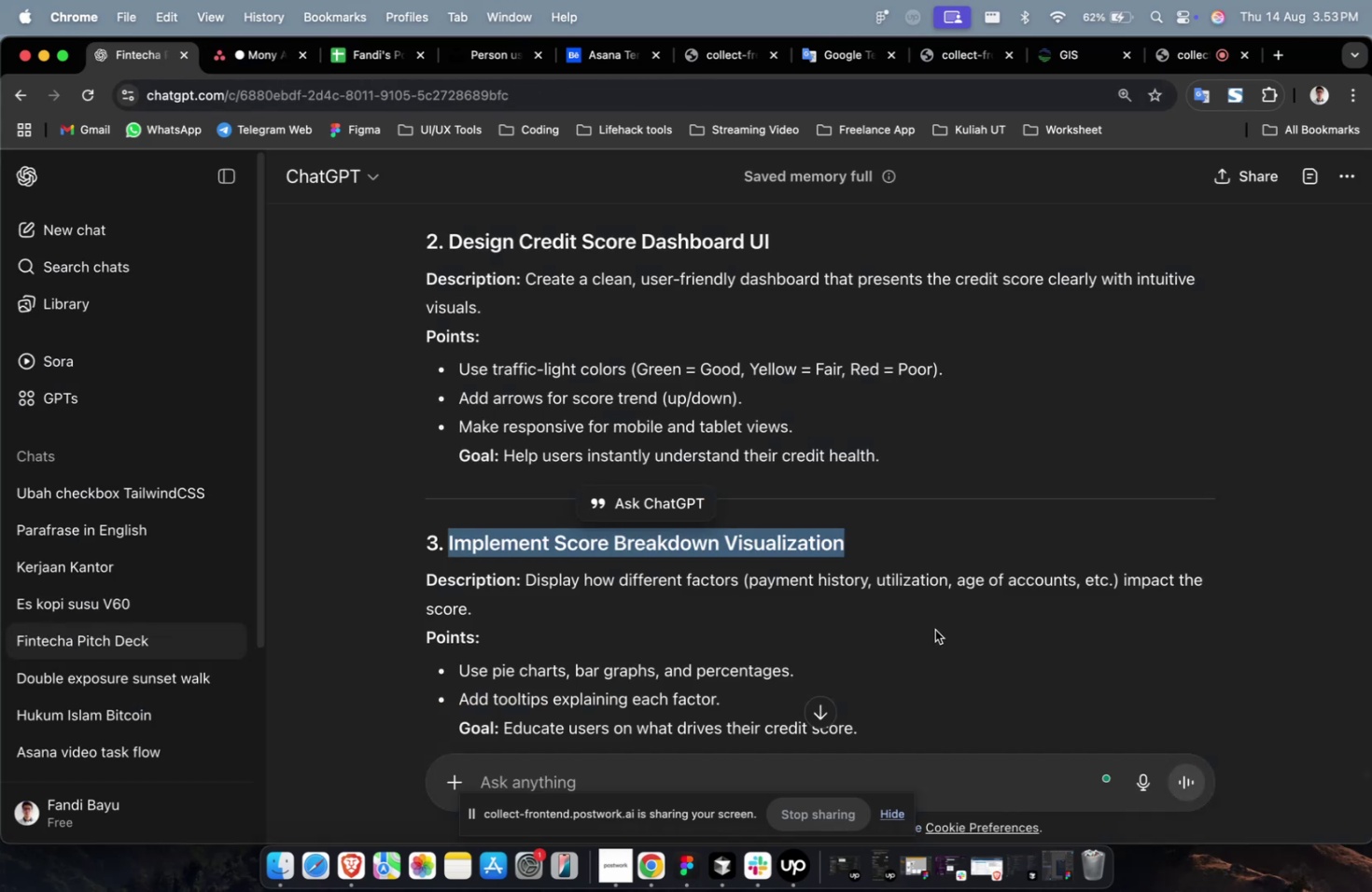 
left_click([935, 630])
 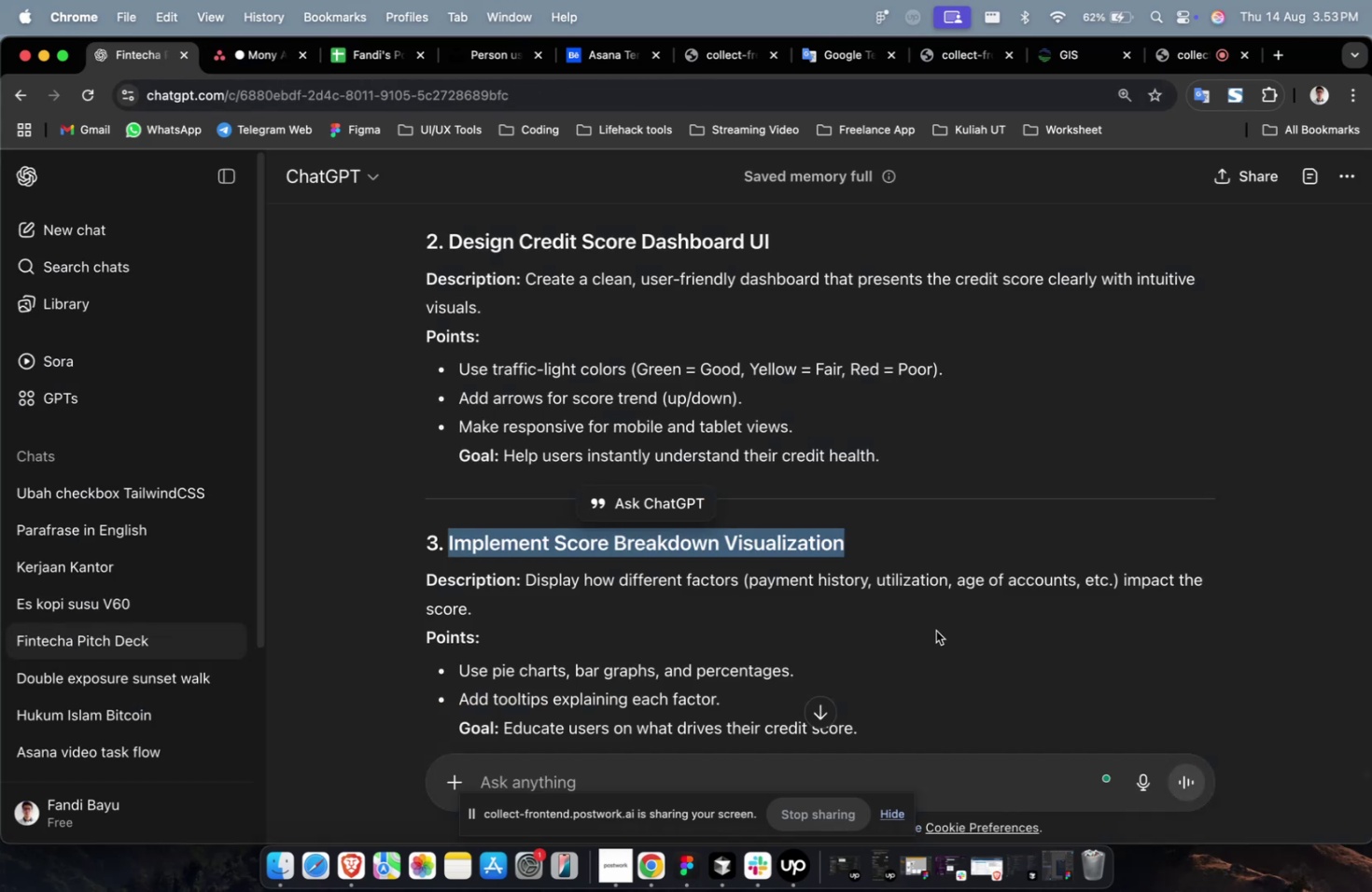 
scroll: coordinate [935, 630], scroll_direction: down, amount: 4.0
 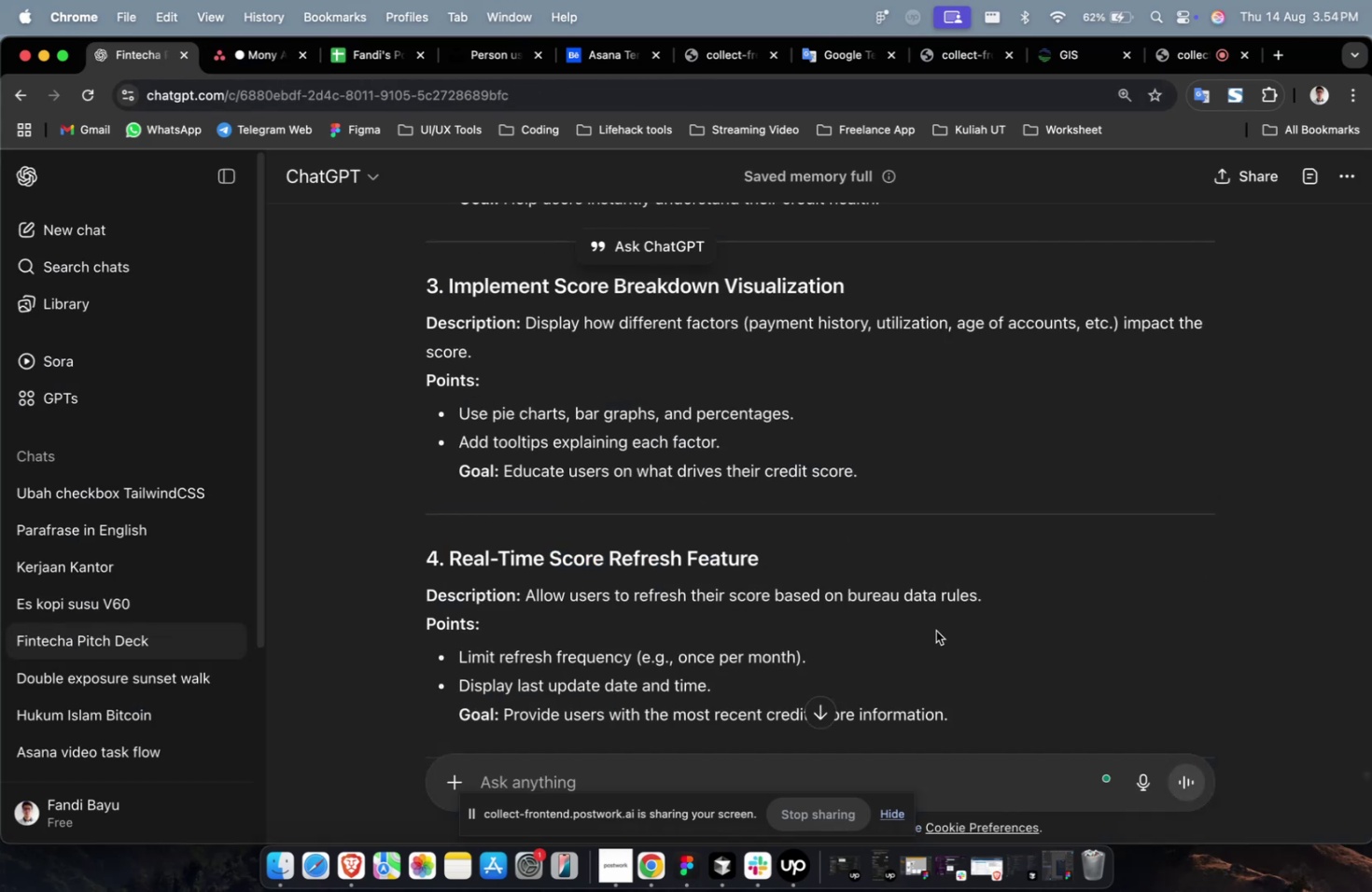 
scroll: coordinate [857, 578], scroll_direction: up, amount: 7.0
 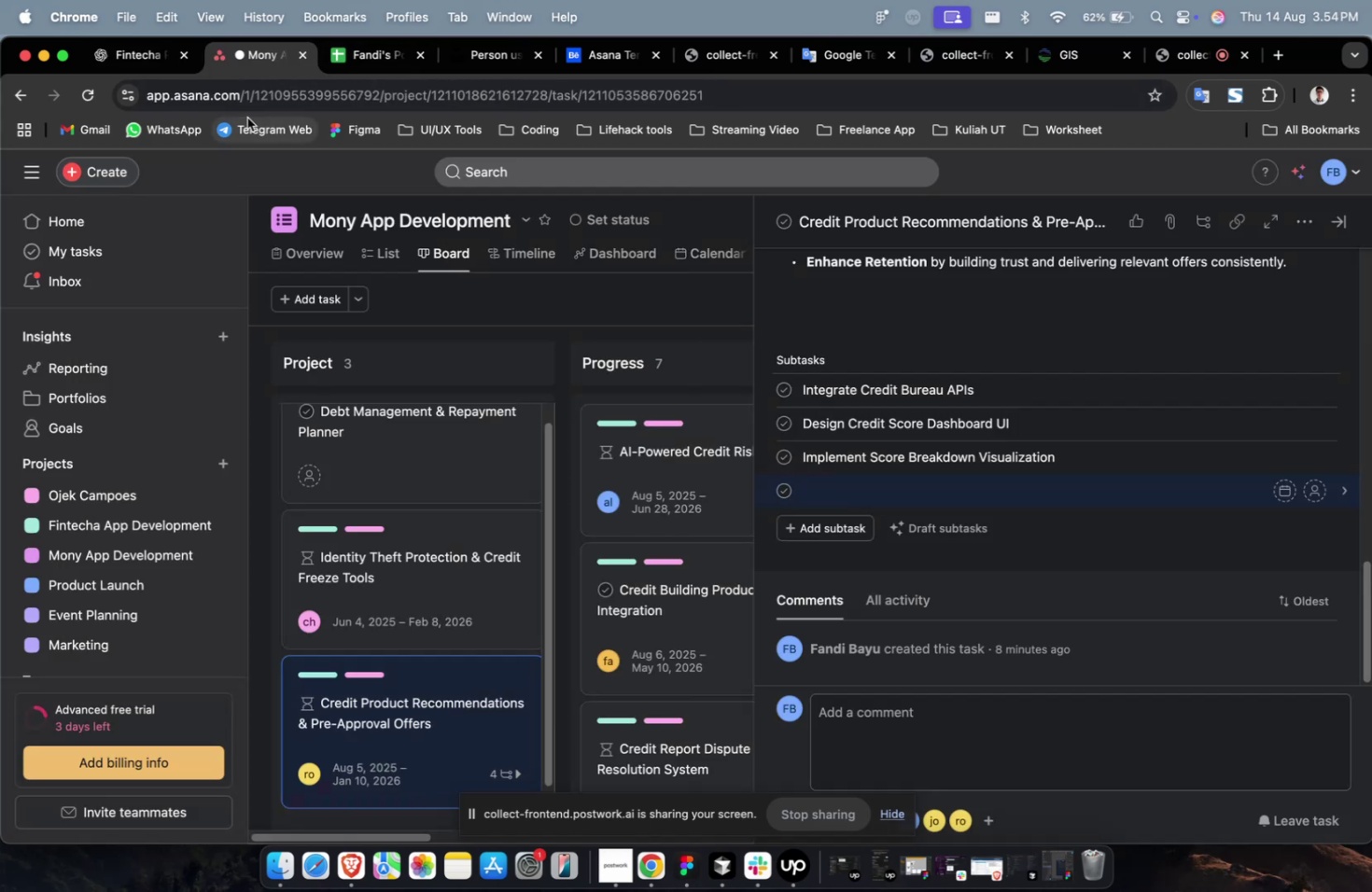 
mouse_move([168, 93])
 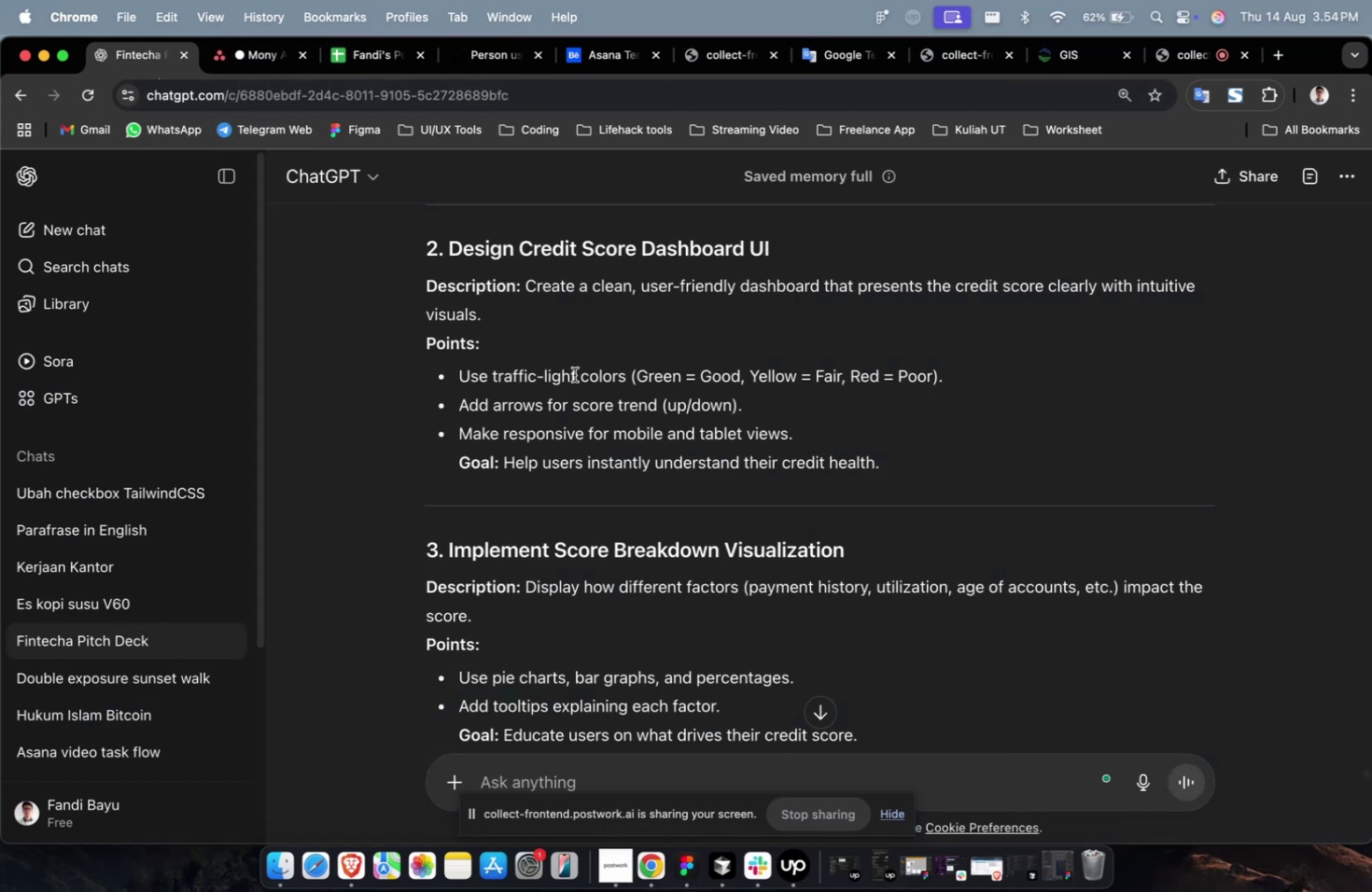 
scroll: coordinate [574, 374], scroll_direction: down, amount: 8.0
 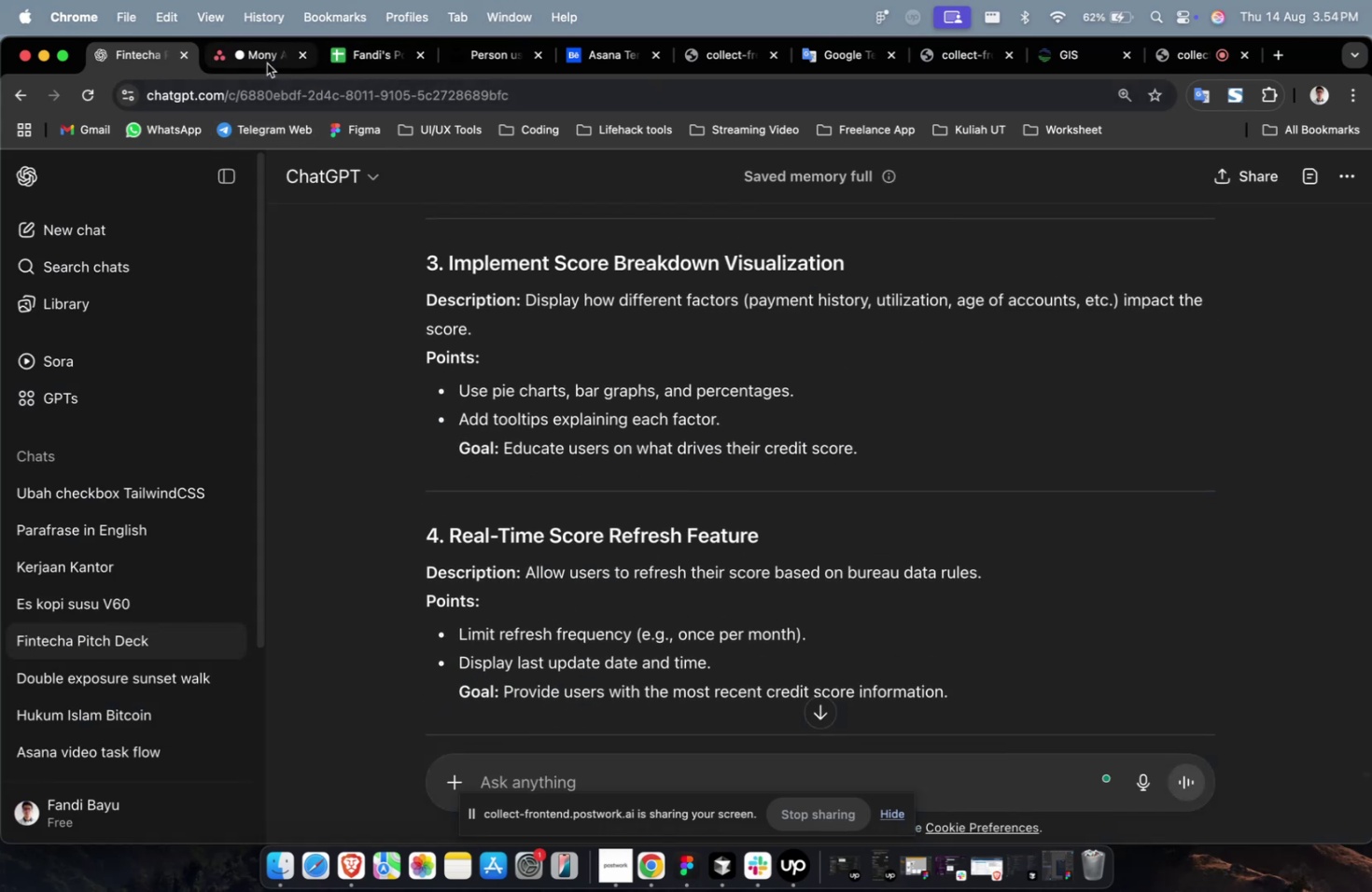 
left_click([259, 62])
 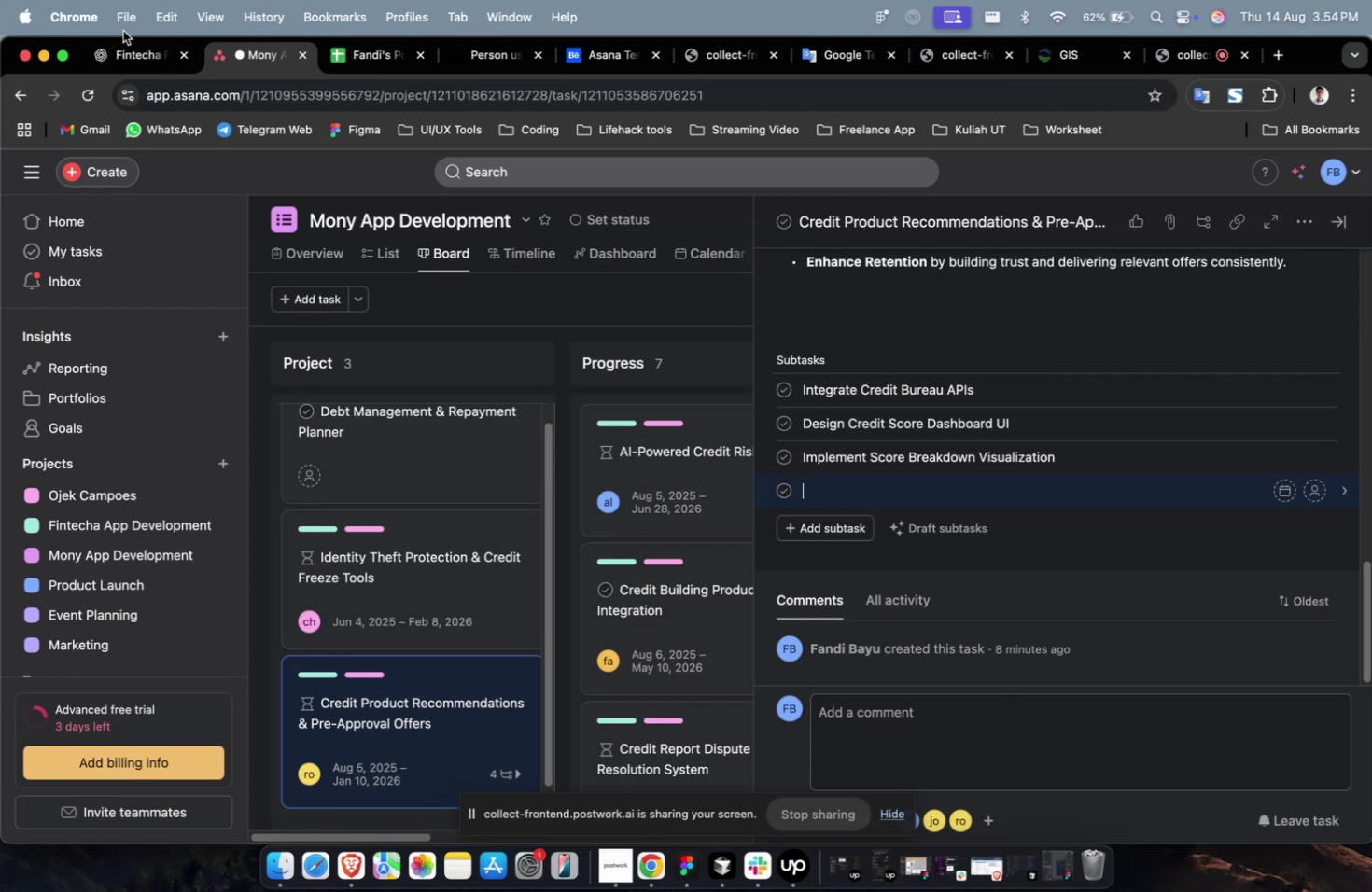 
left_click([116, 49])
 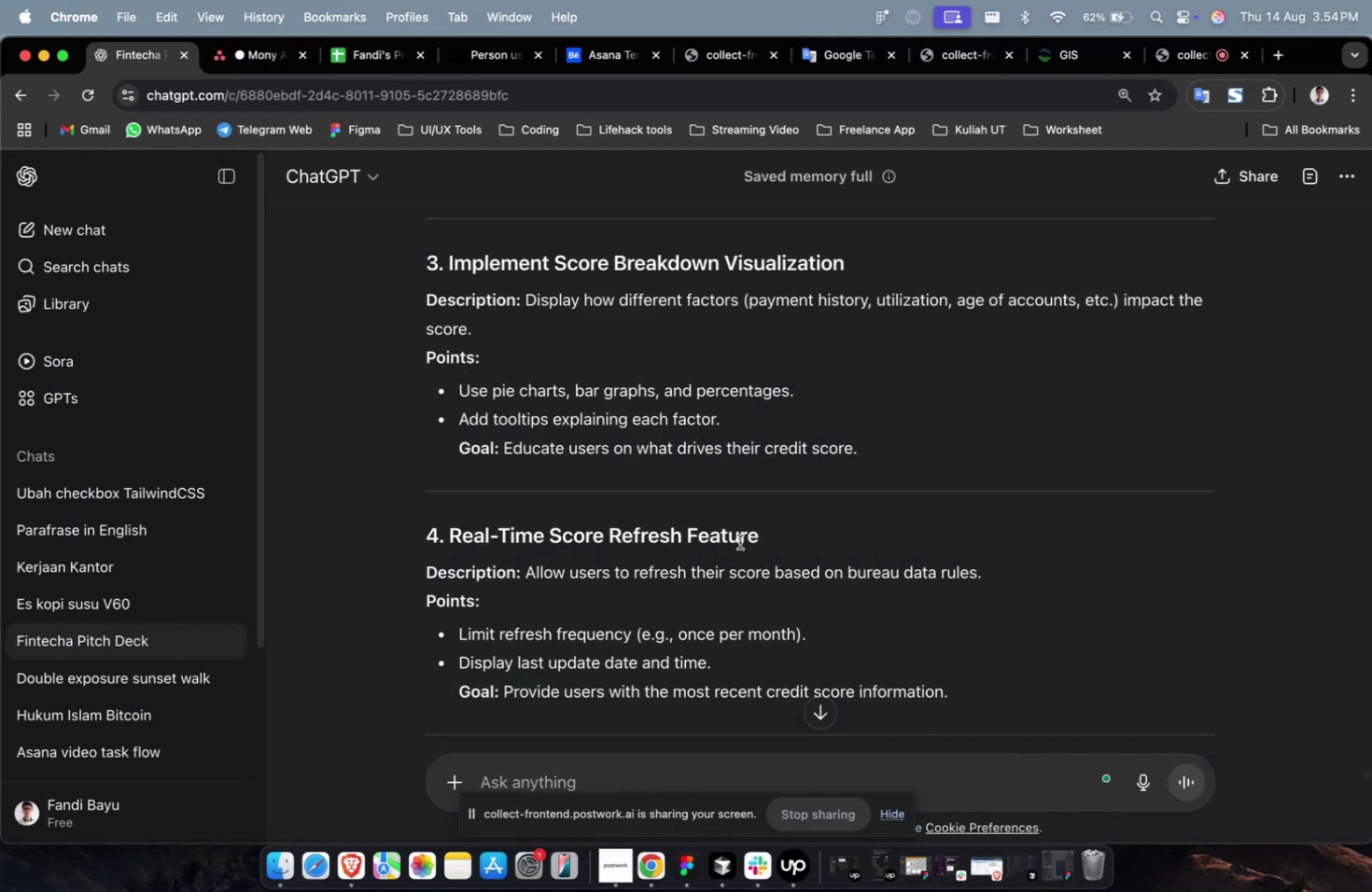 
left_click_drag(start_coordinate=[773, 538], to_coordinate=[451, 527])
 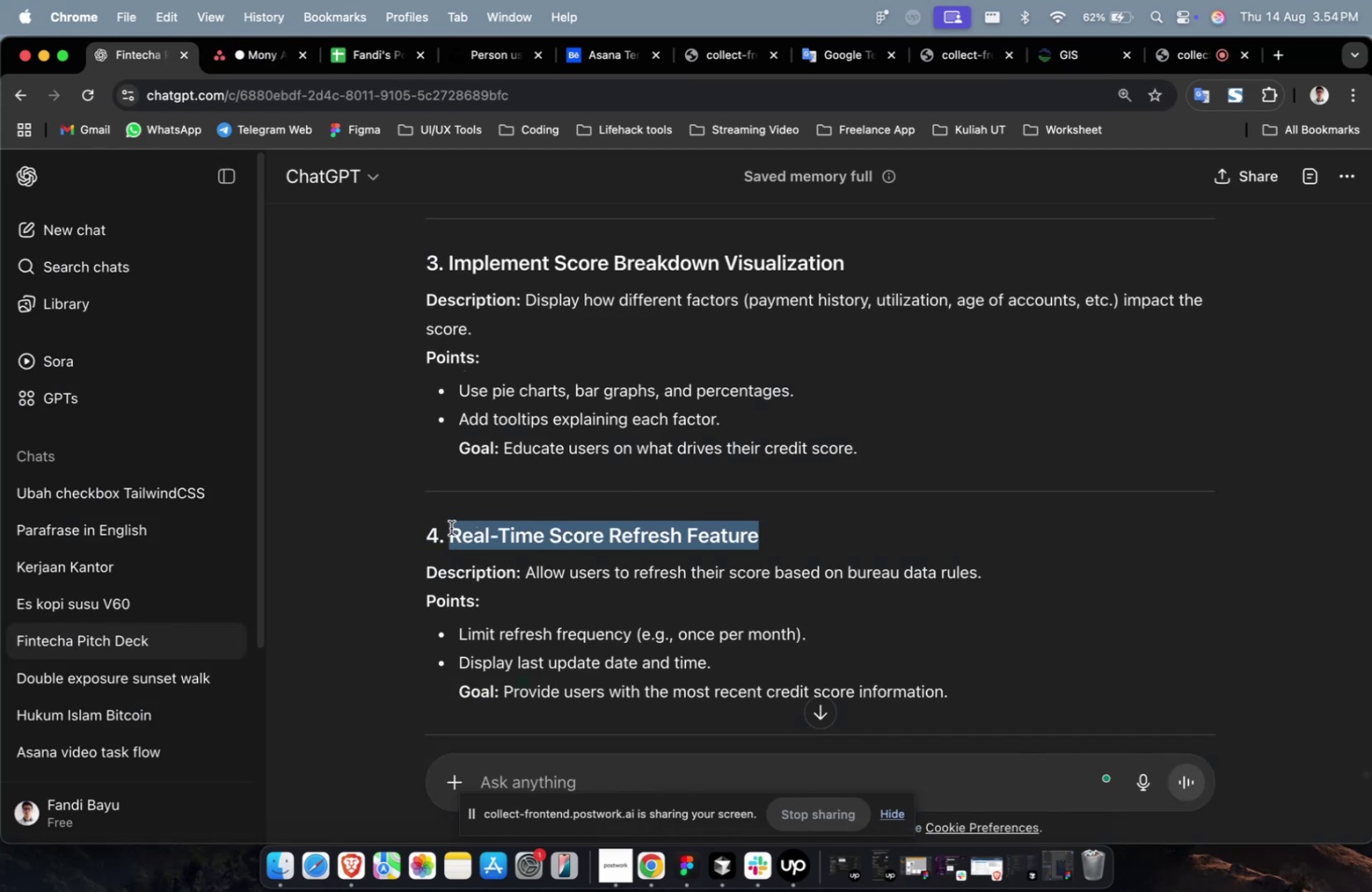 
key(Meta+C)
 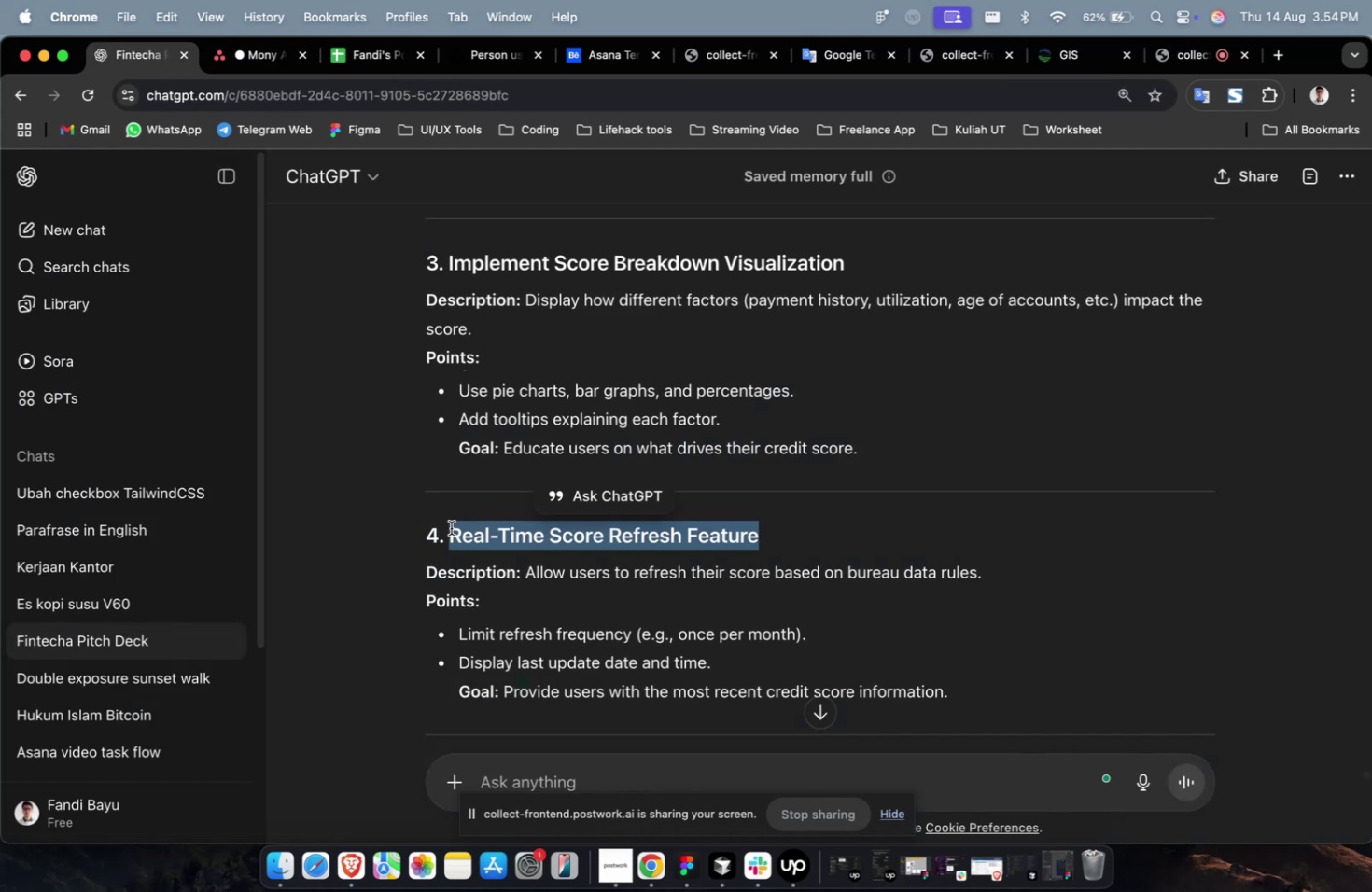 
key(Meta+C)
 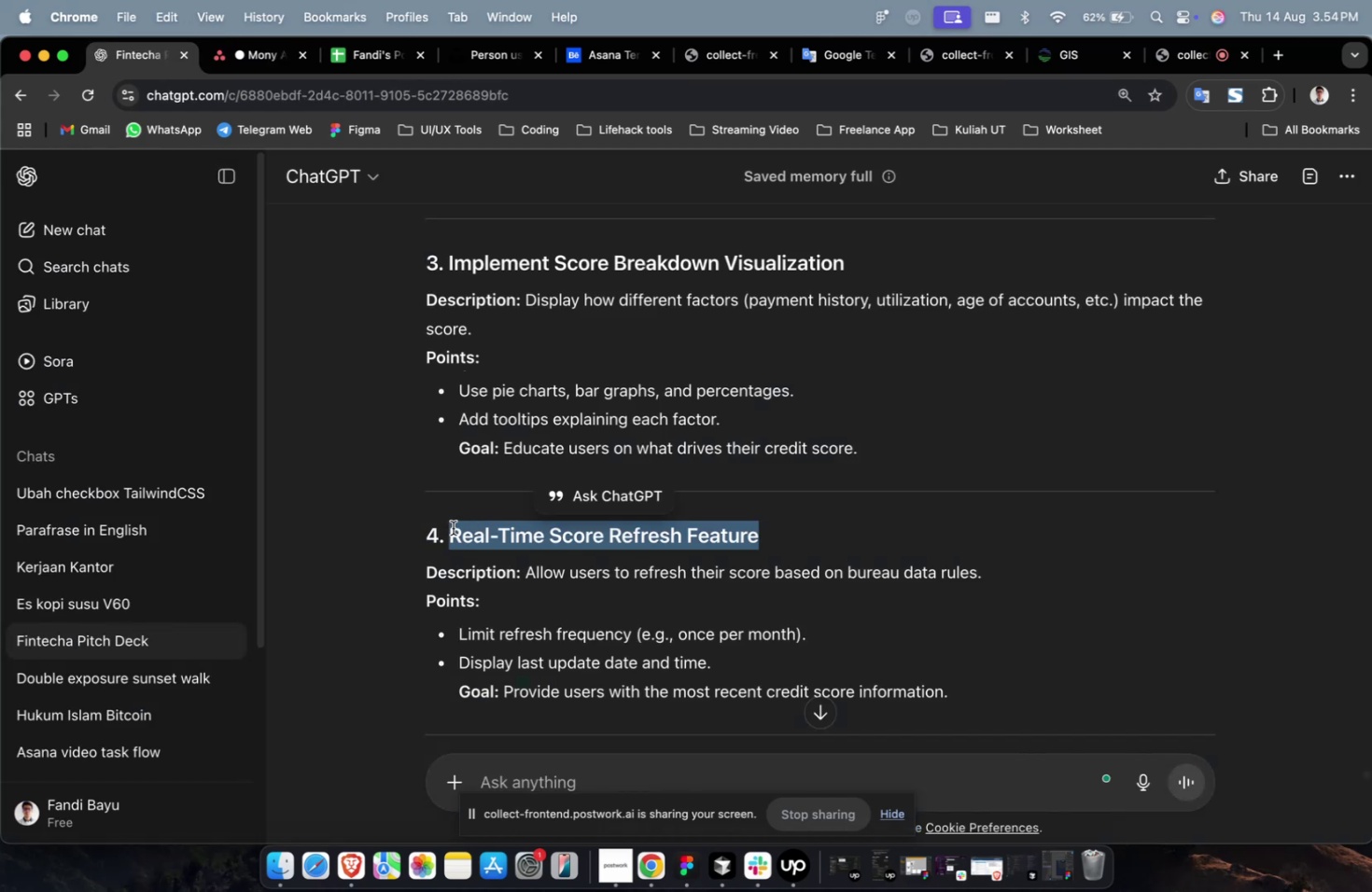 
key(Meta+C)
 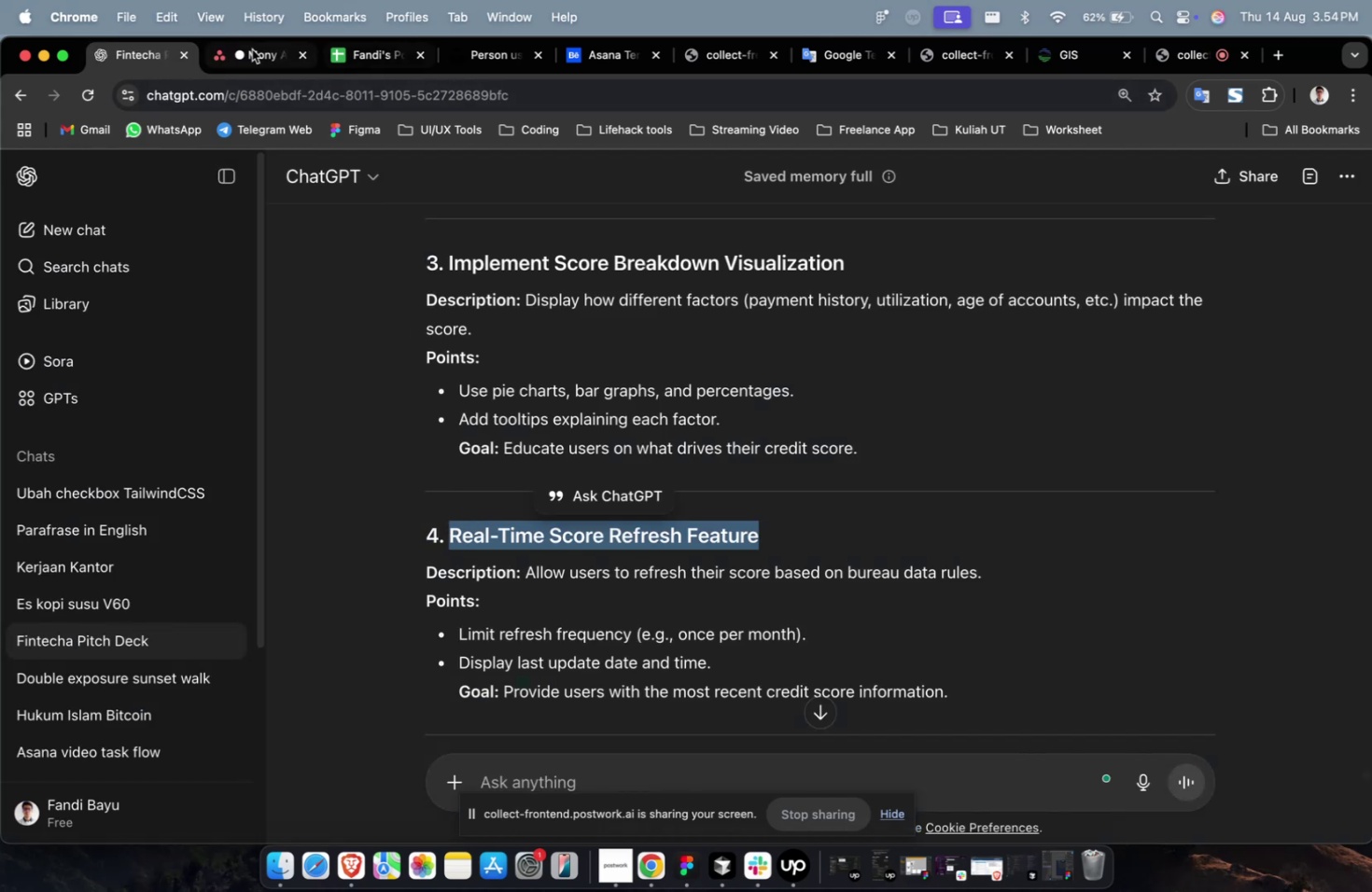 
key(Meta+V)
 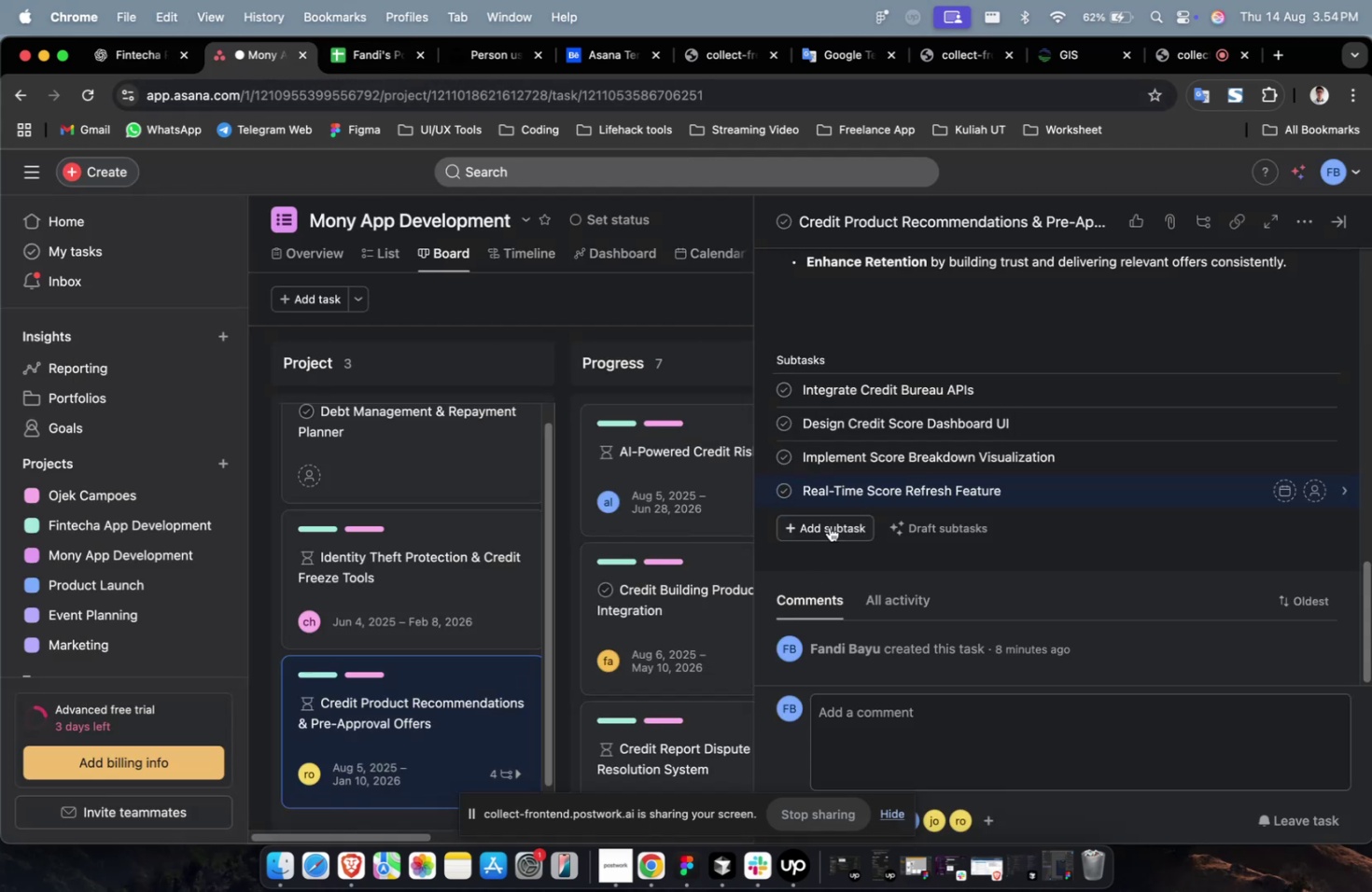 
left_click([829, 524])
 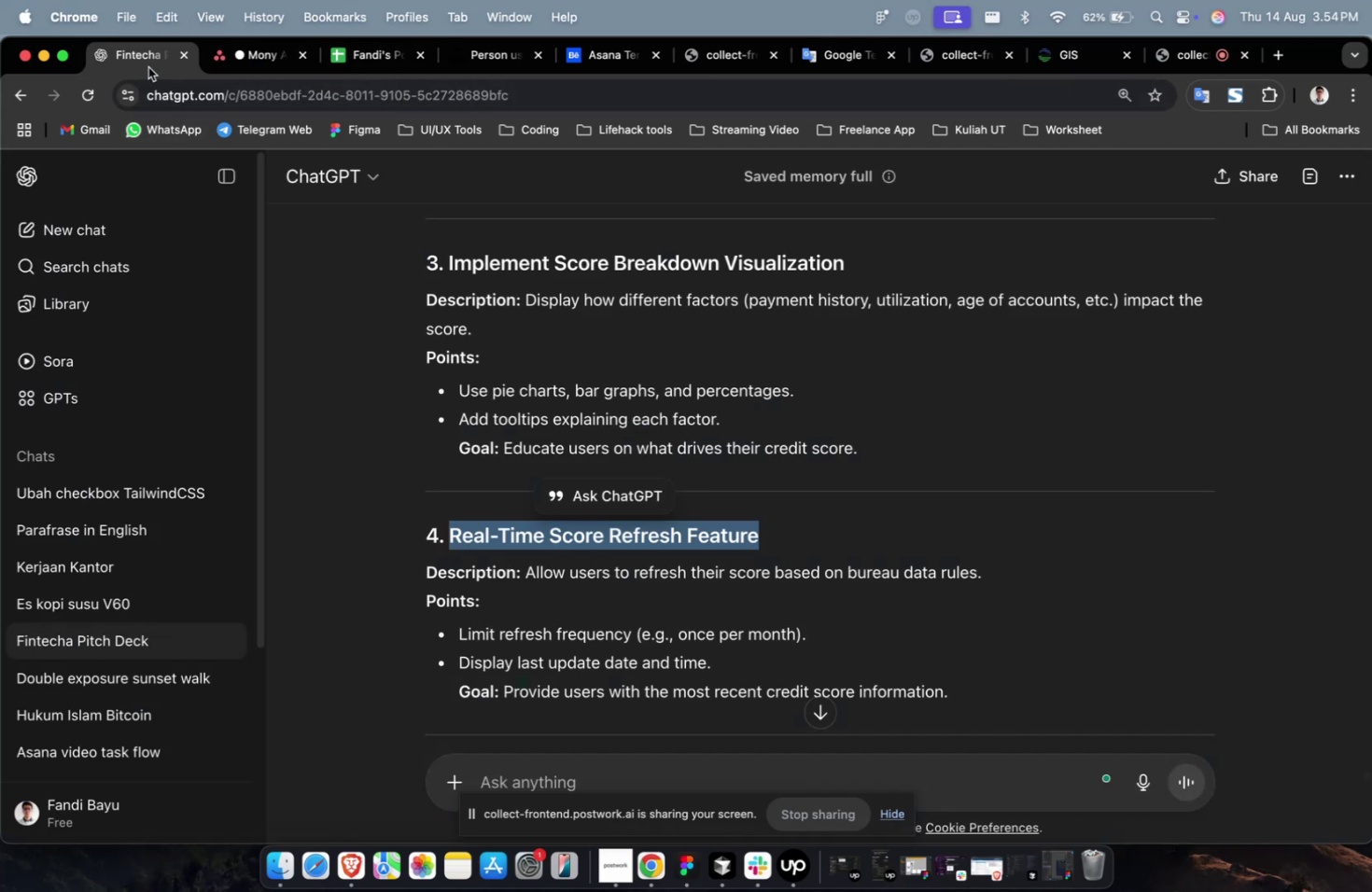 
scroll: coordinate [761, 535], scroll_direction: down, amount: 10.0
 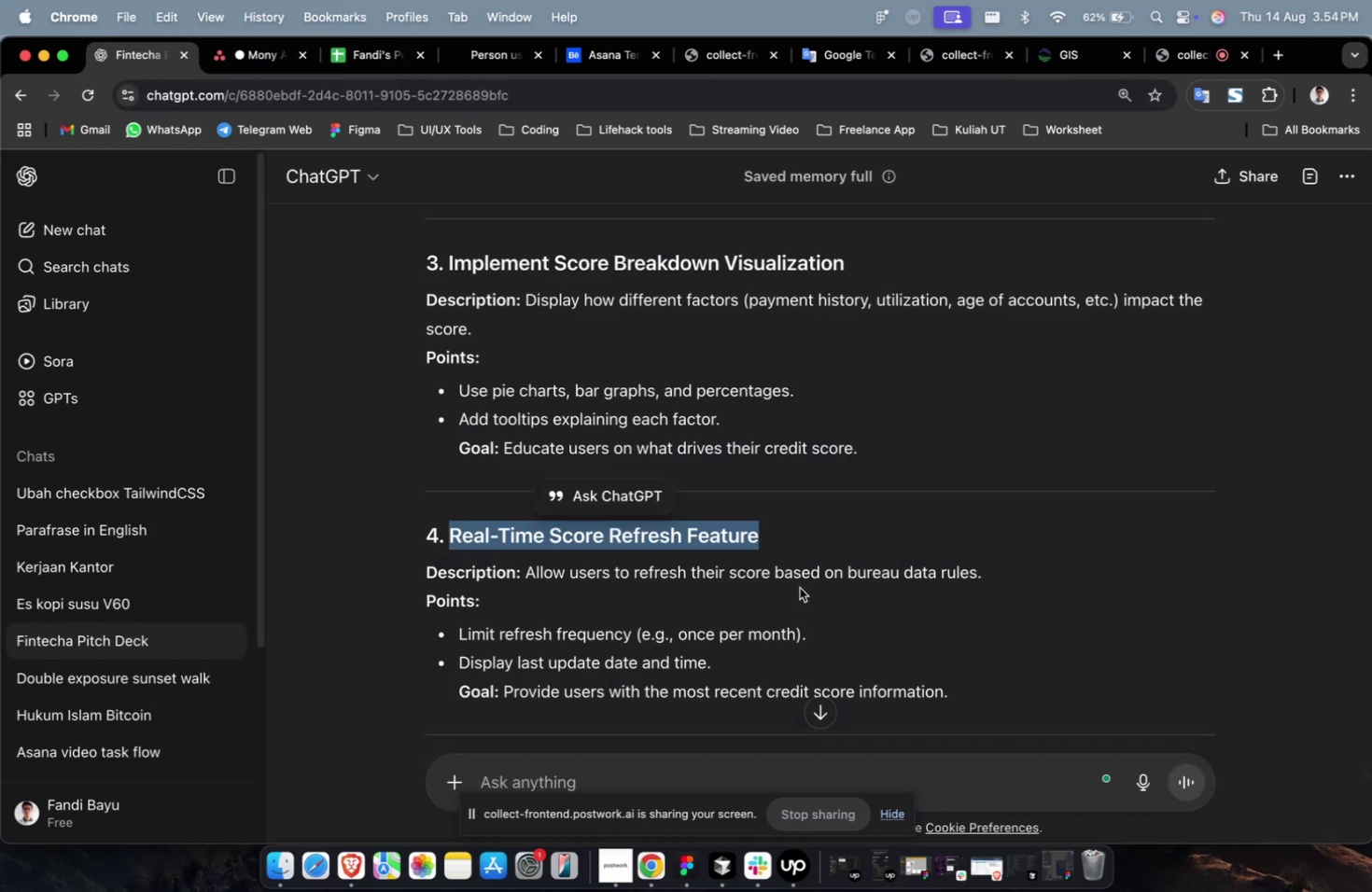 
left_click([809, 587])
 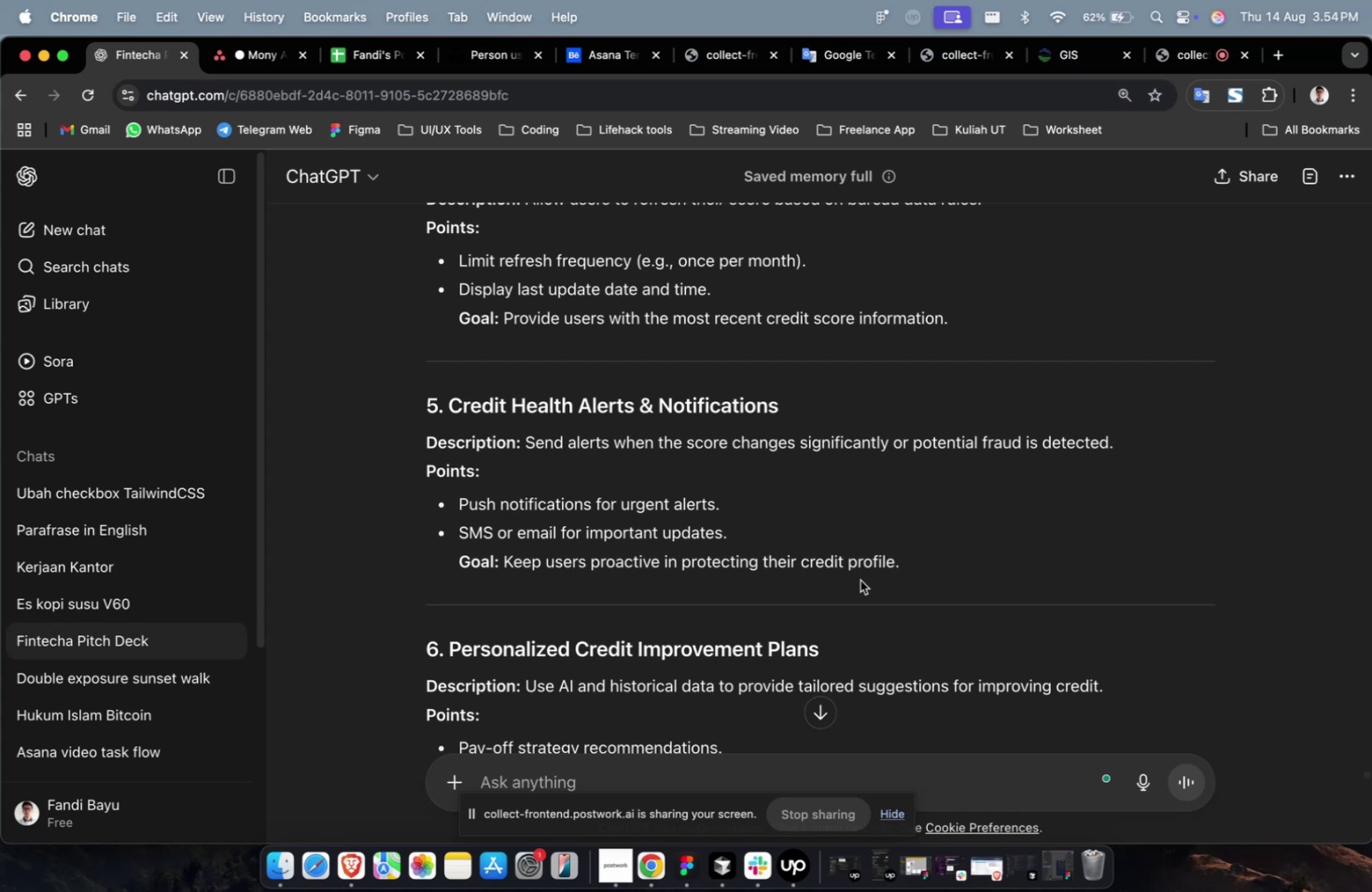 
scroll: coordinate [859, 578], scroll_direction: up, amount: 3.0
 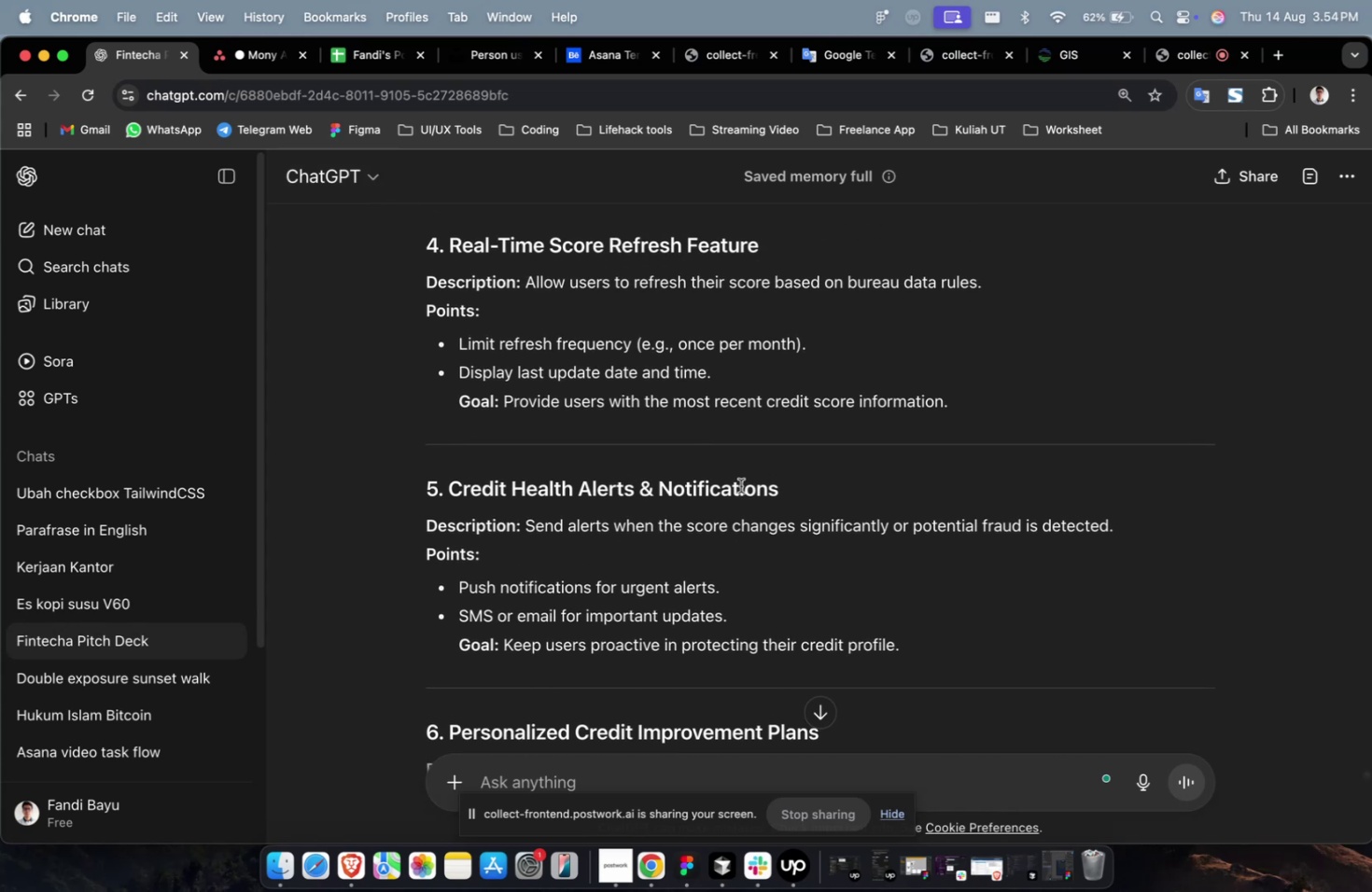 
left_click_drag(start_coordinate=[788, 494], to_coordinate=[447, 479])
 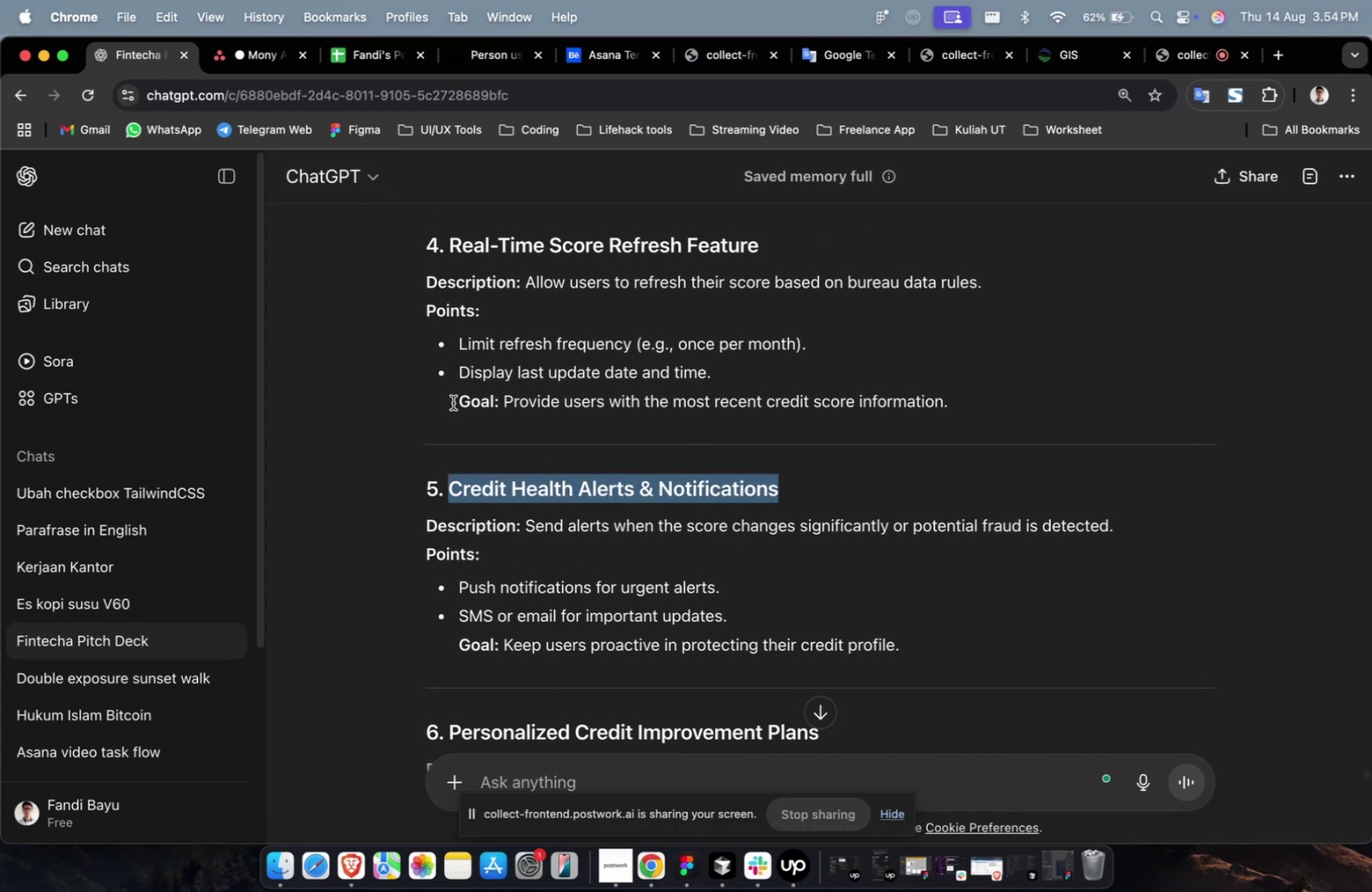 
key(Meta+C)
 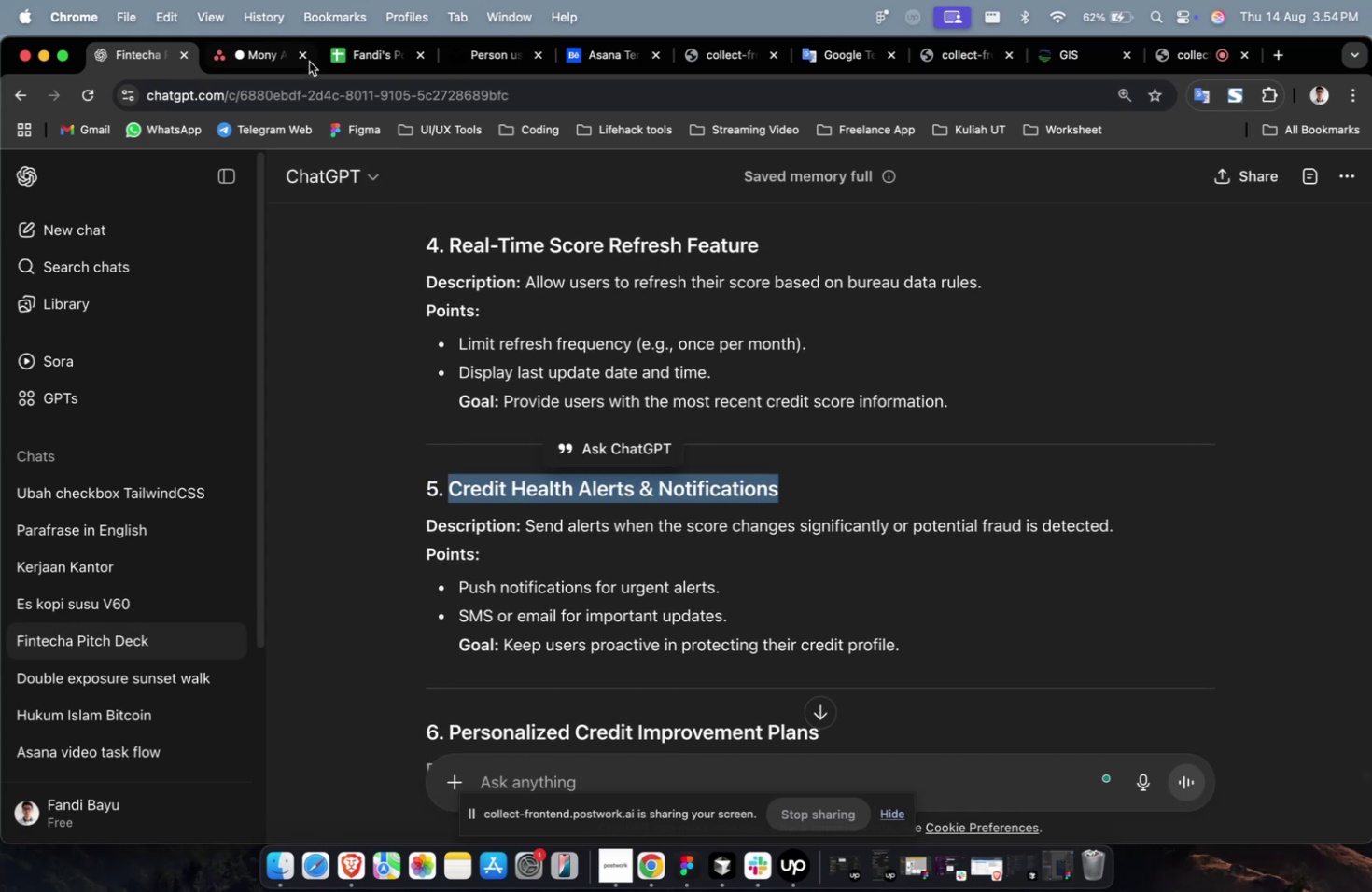 
key(Meta+C)
 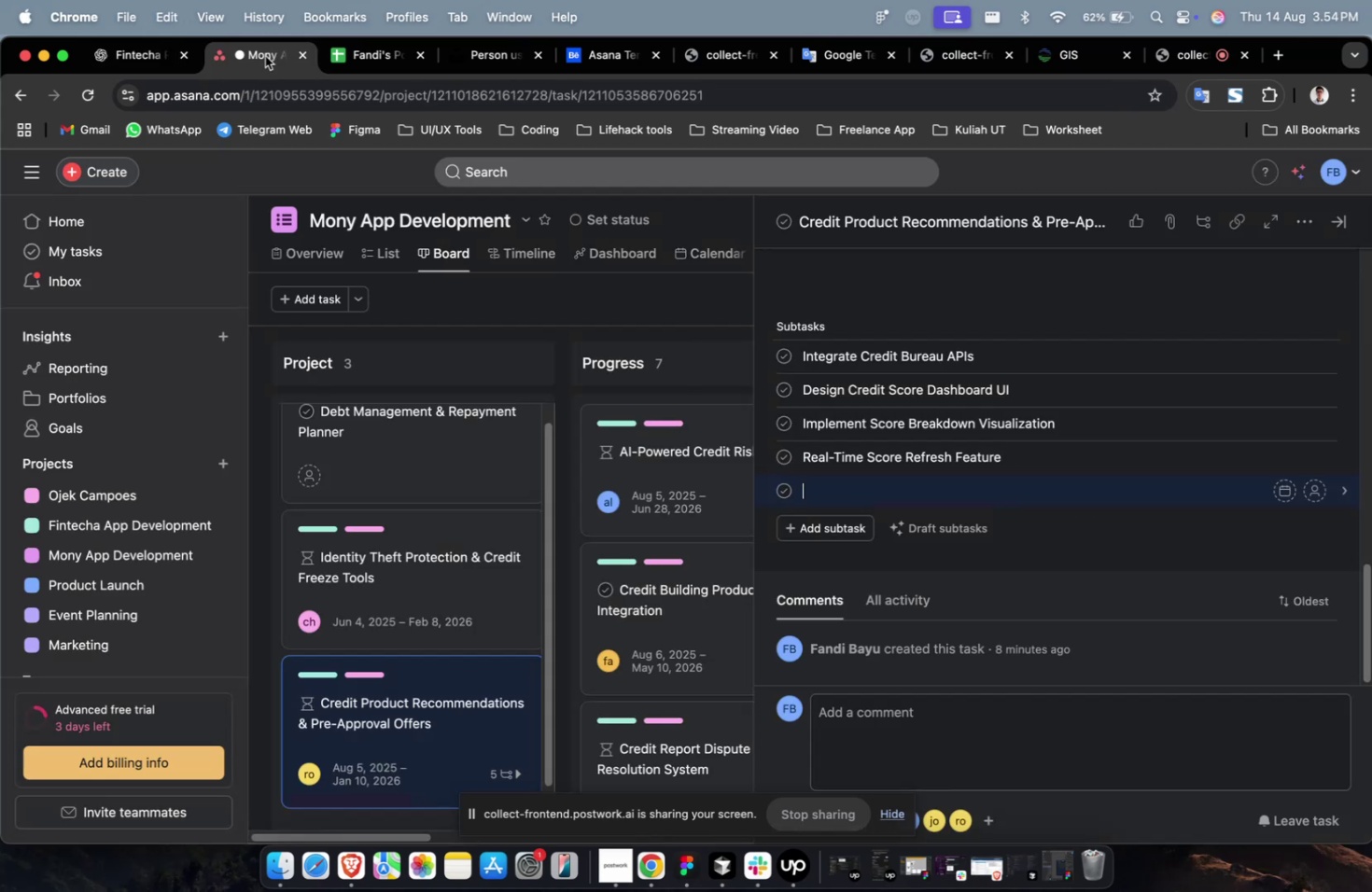 
key(Meta+V)
 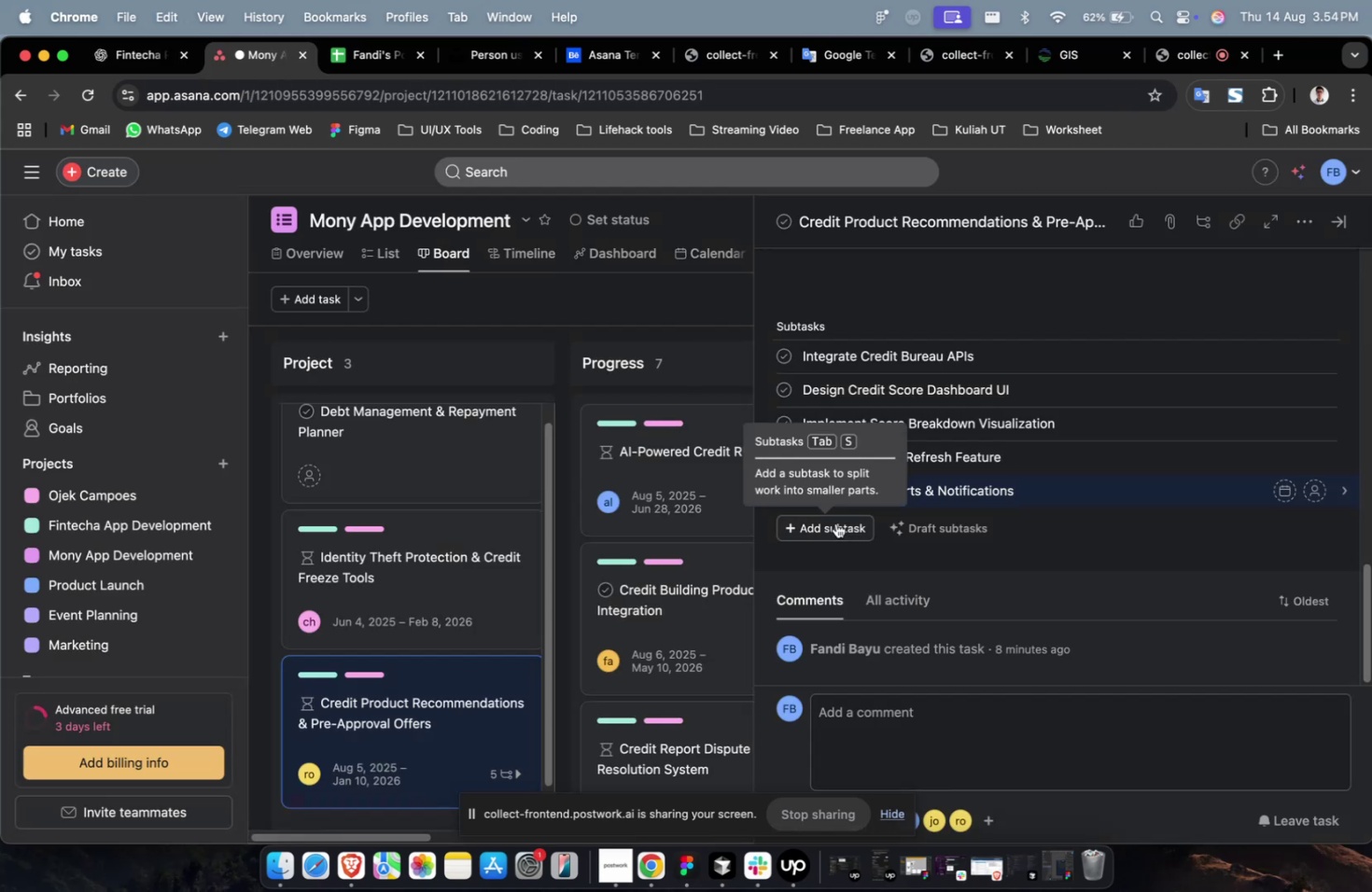 
left_click([835, 521])
 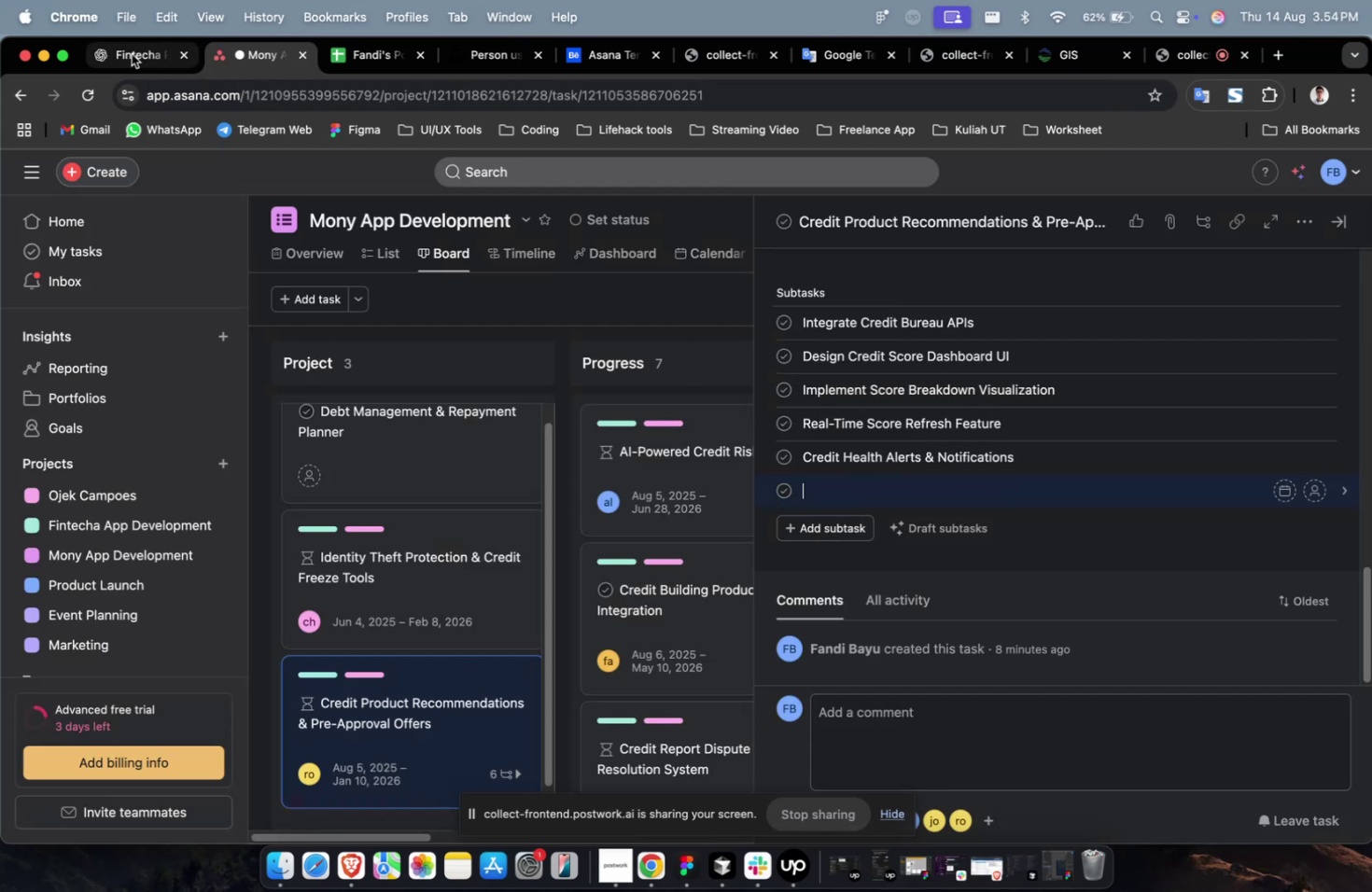 
scroll: coordinate [594, 452], scroll_direction: down, amount: 7.0
 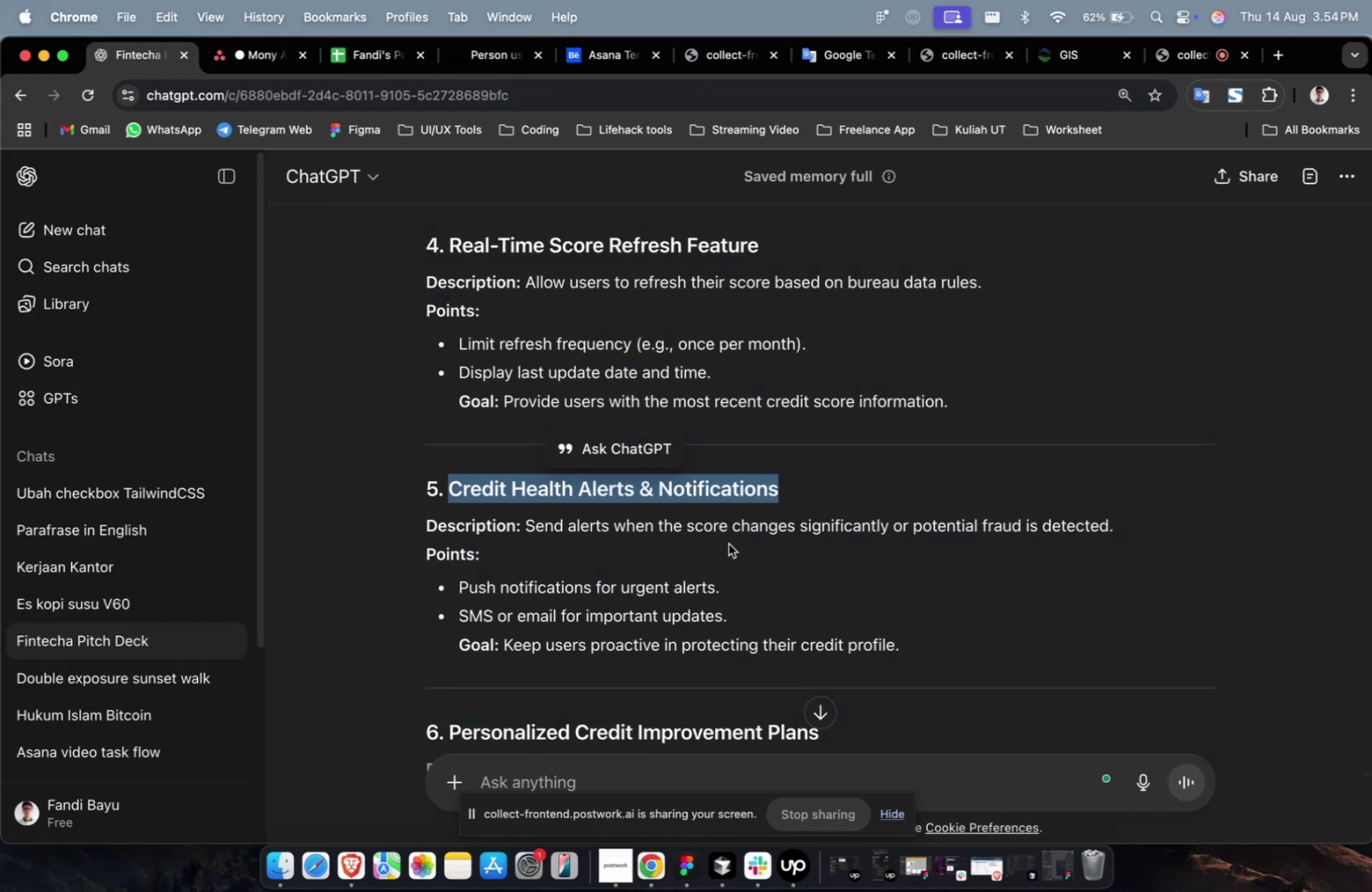 
left_click([728, 543])
 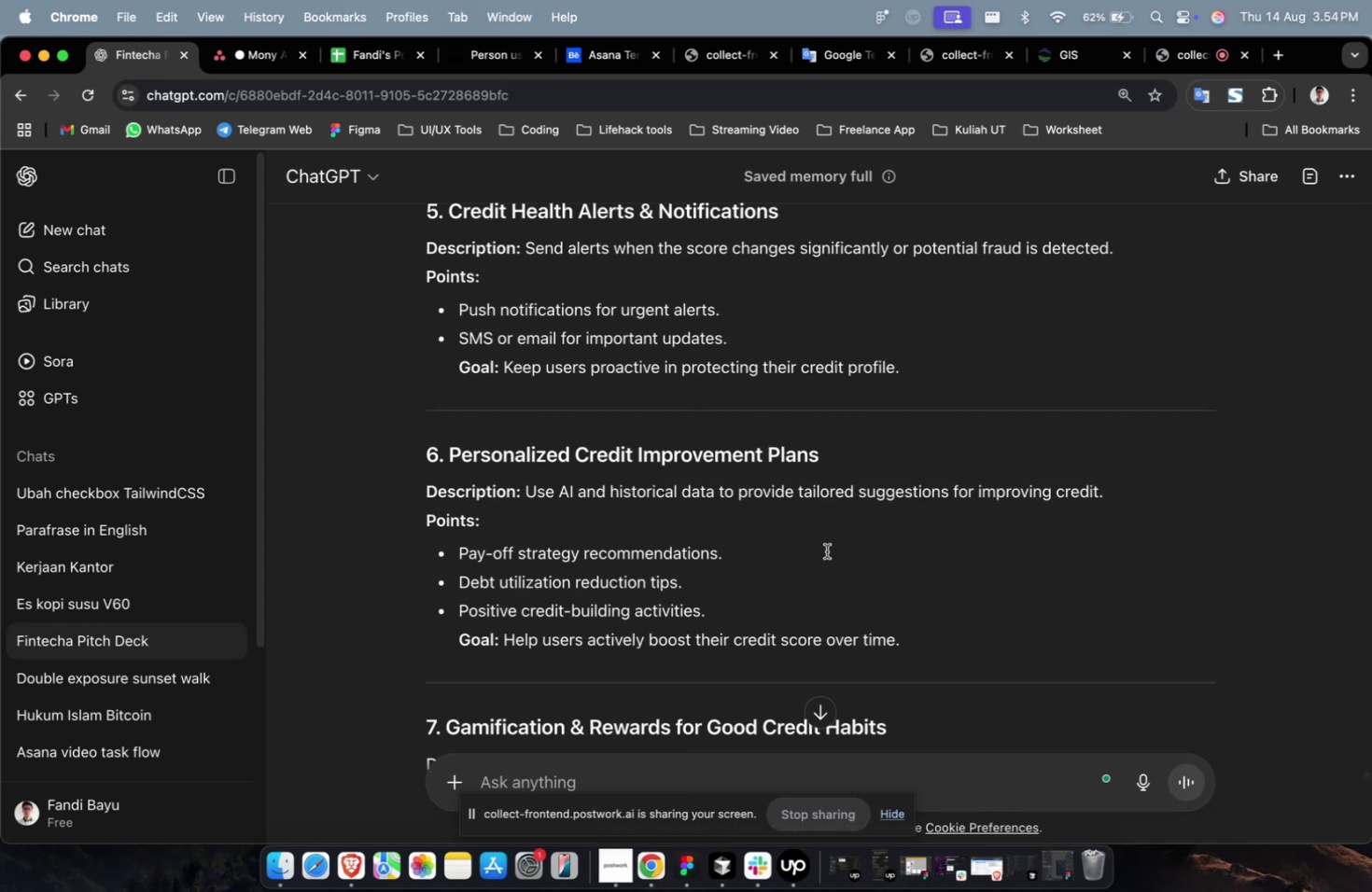 
left_click_drag(start_coordinate=[840, 465], to_coordinate=[447, 465])
 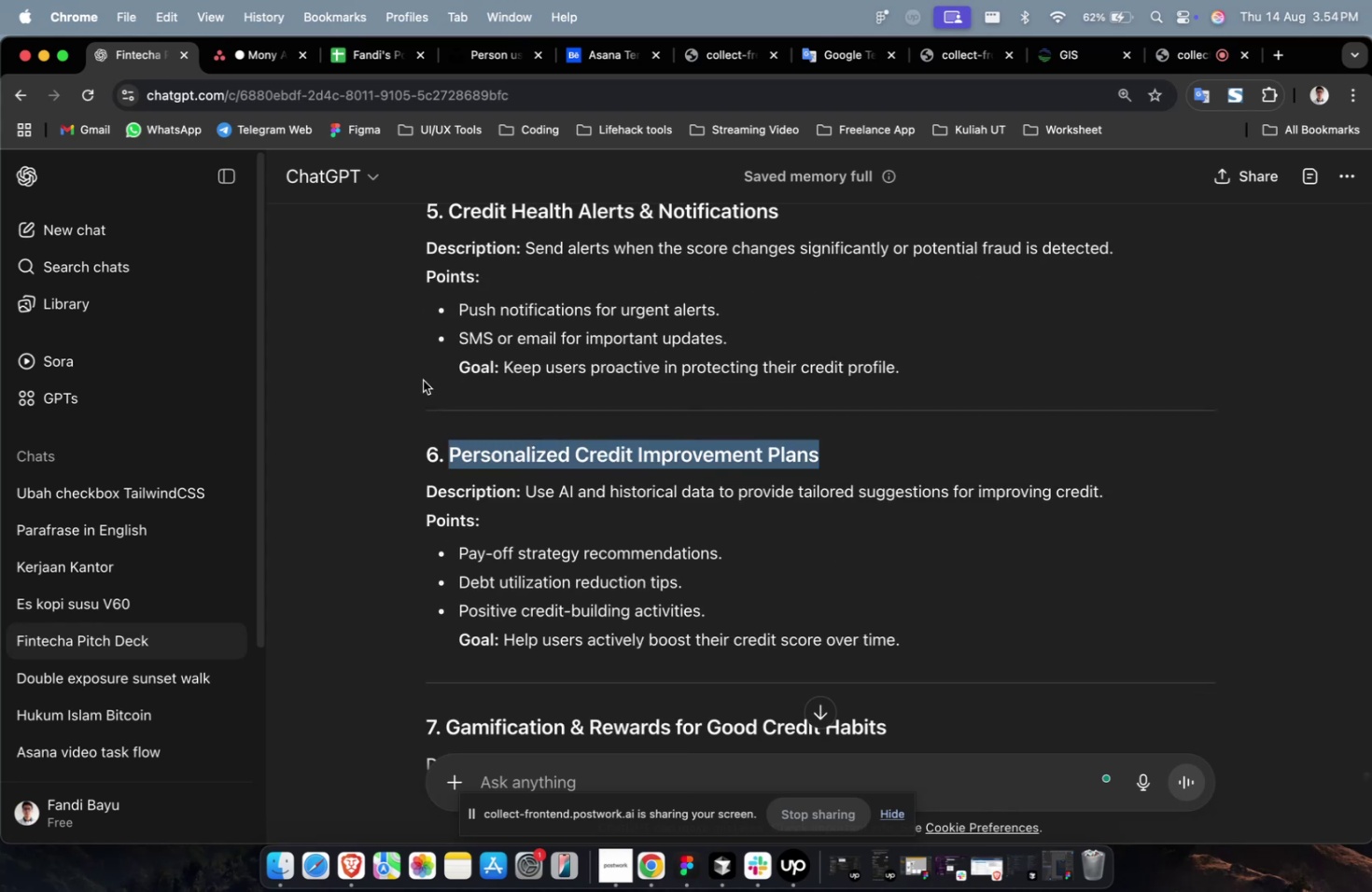 
key(Meta+C)
 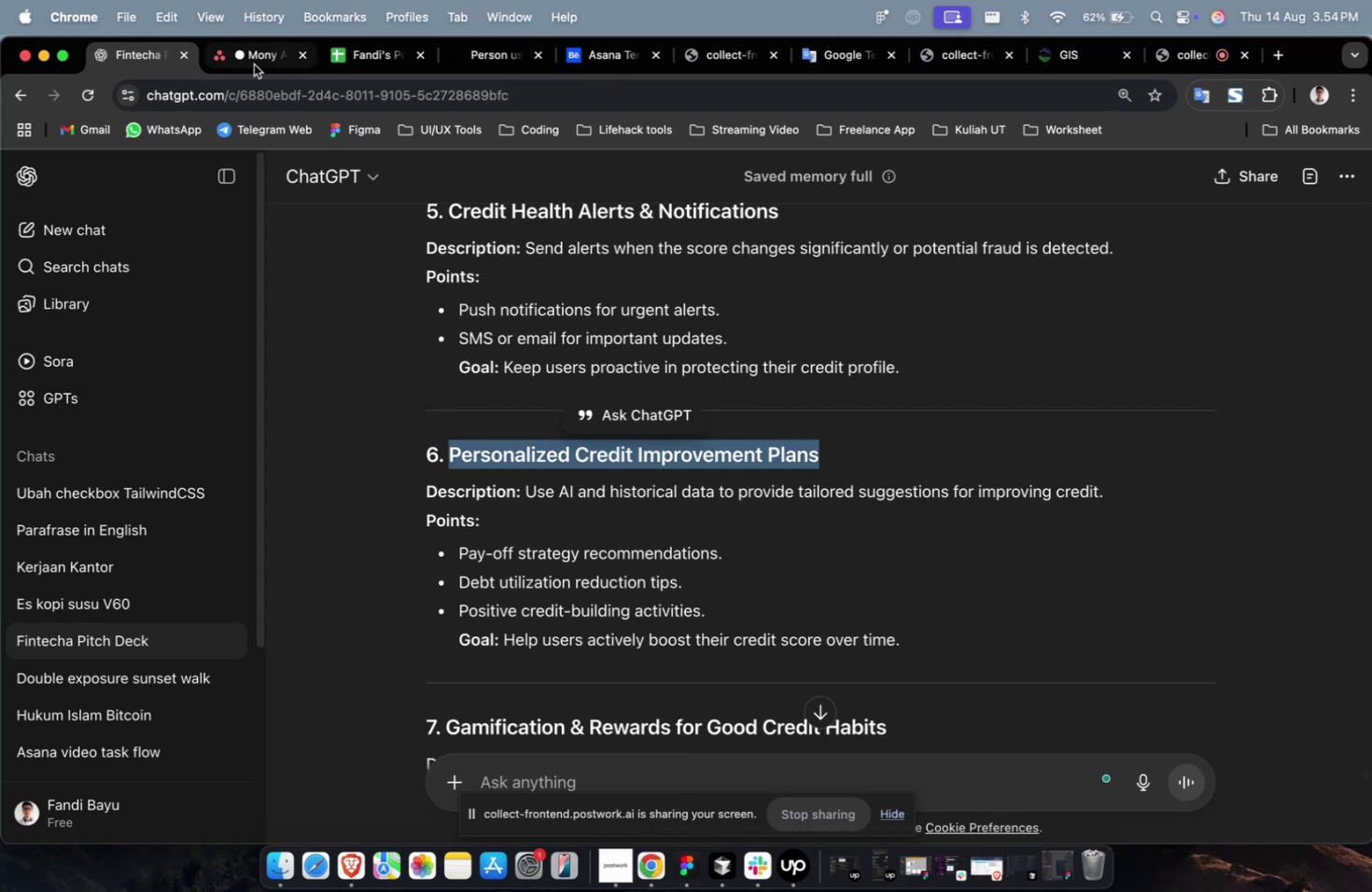 
key(Meta+C)
 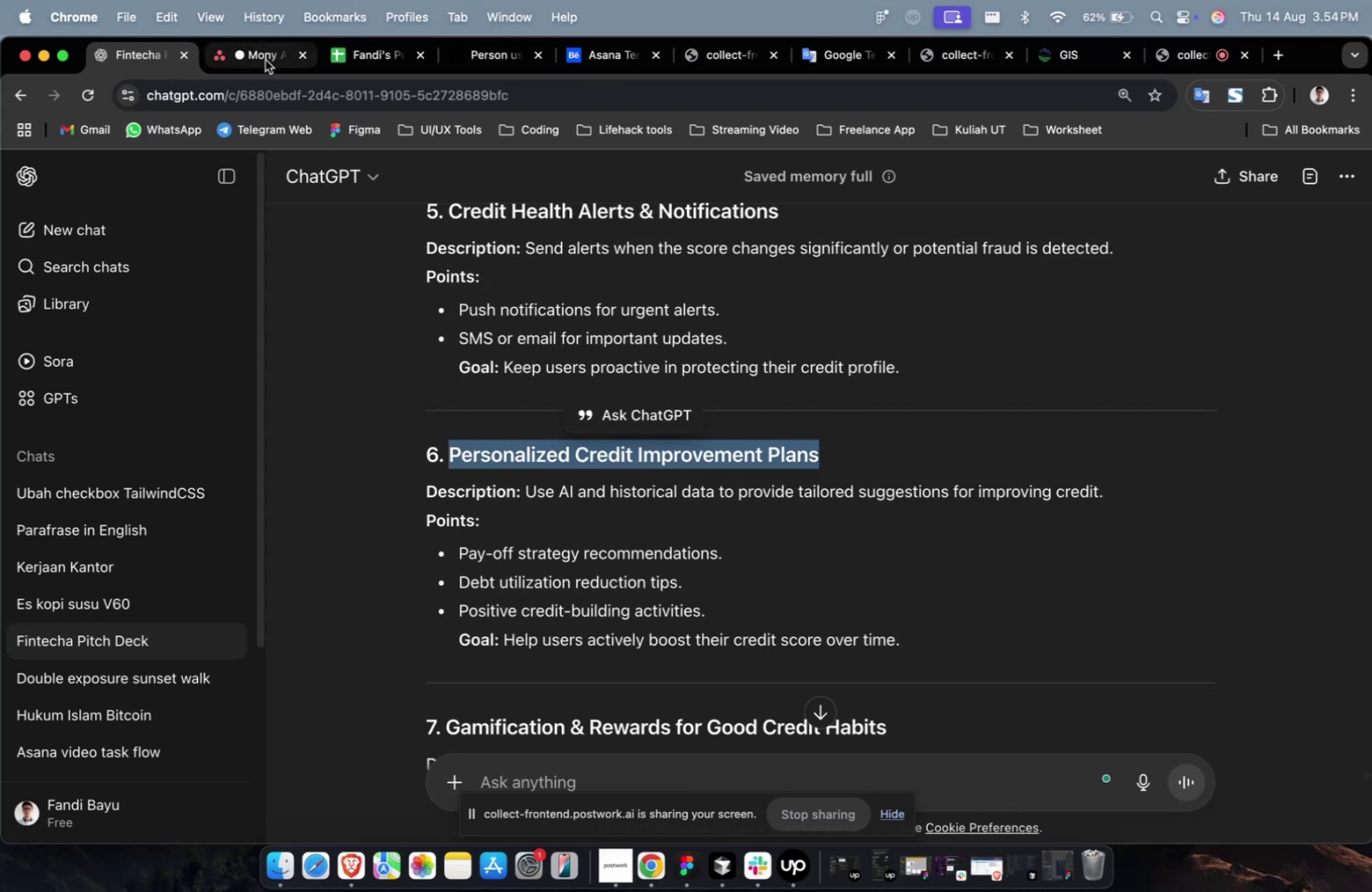 
left_click([265, 60])
 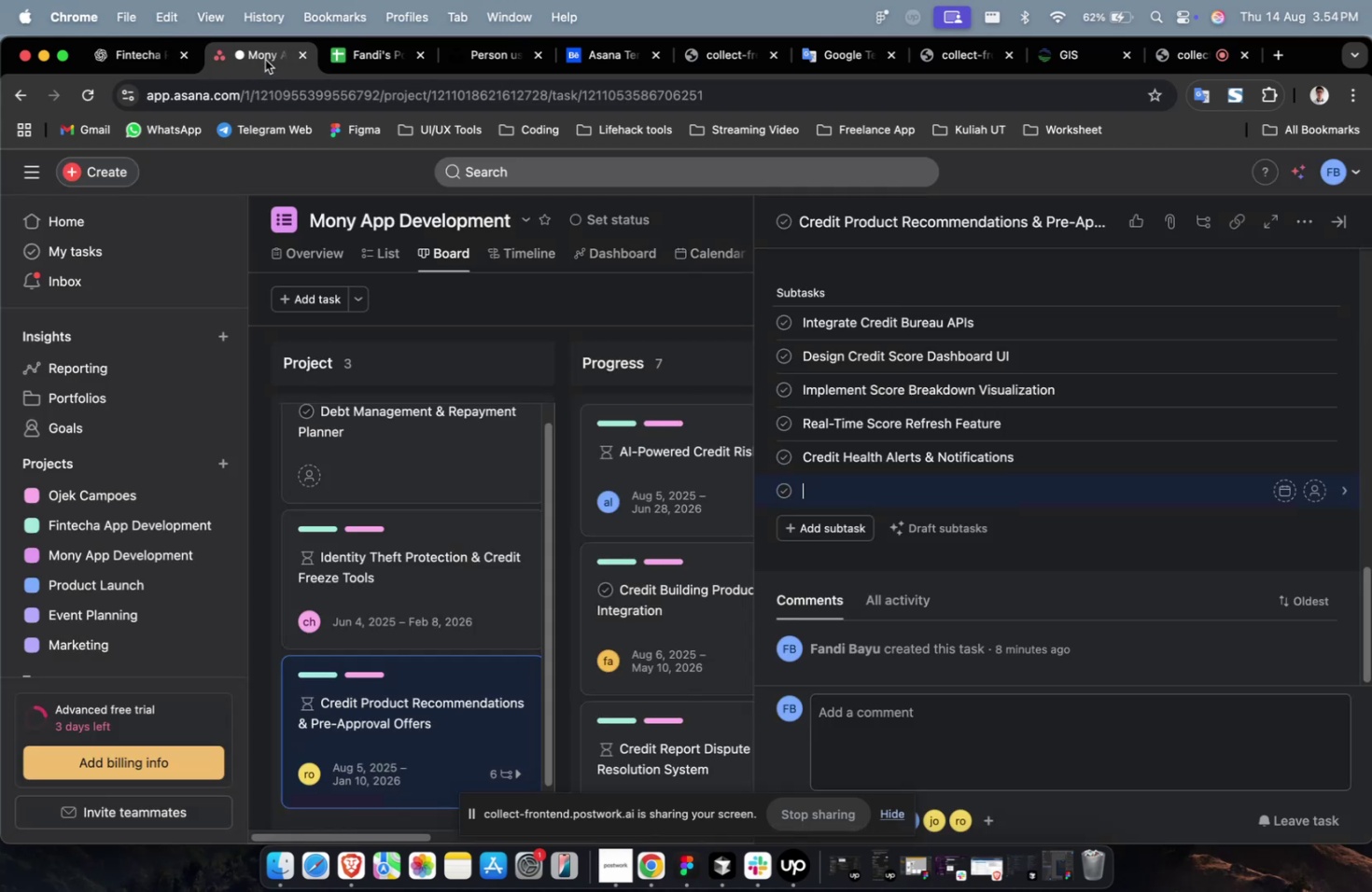 
key(Meta+CommandLeft)
 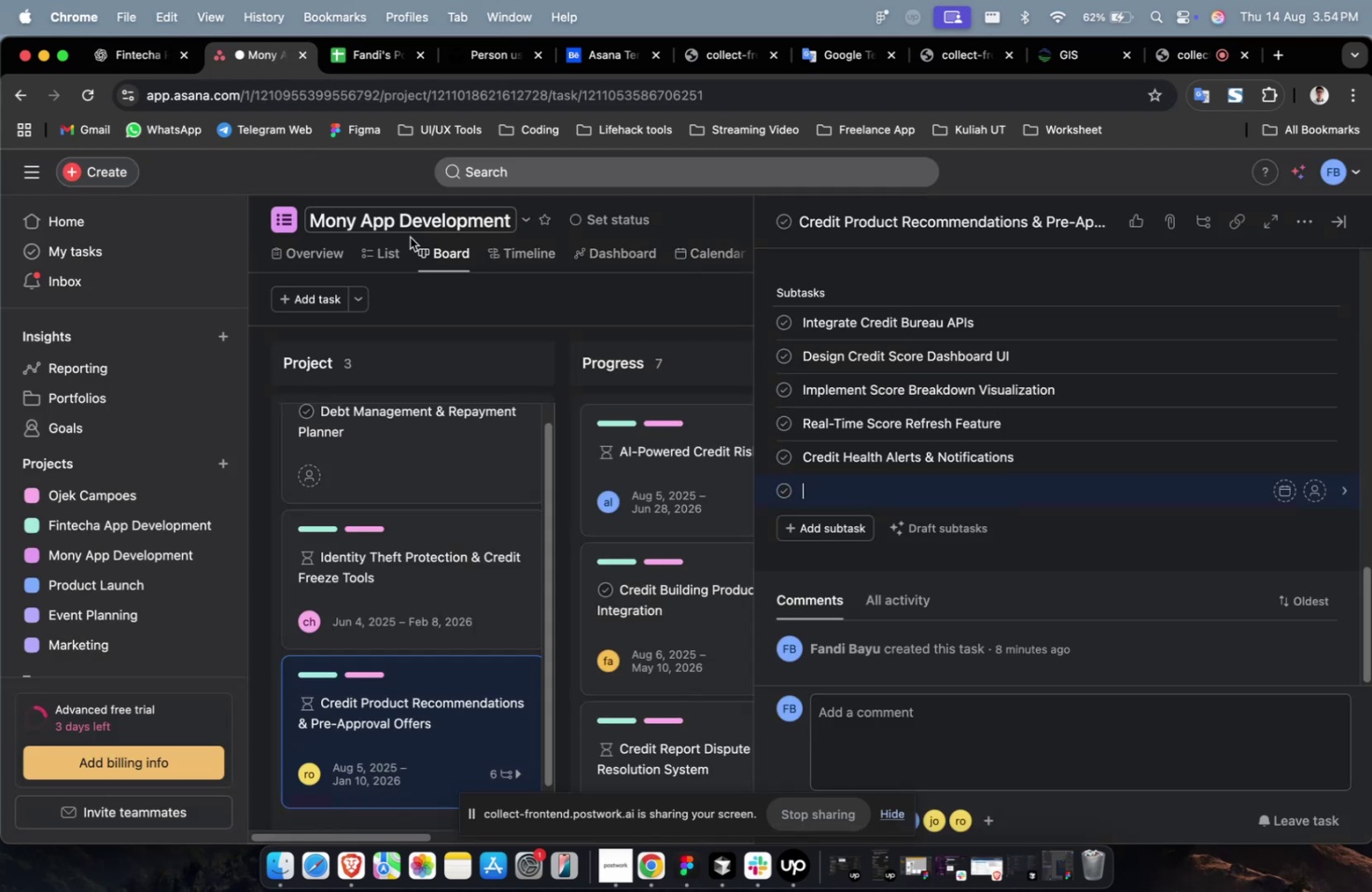 
key(Meta+V)
 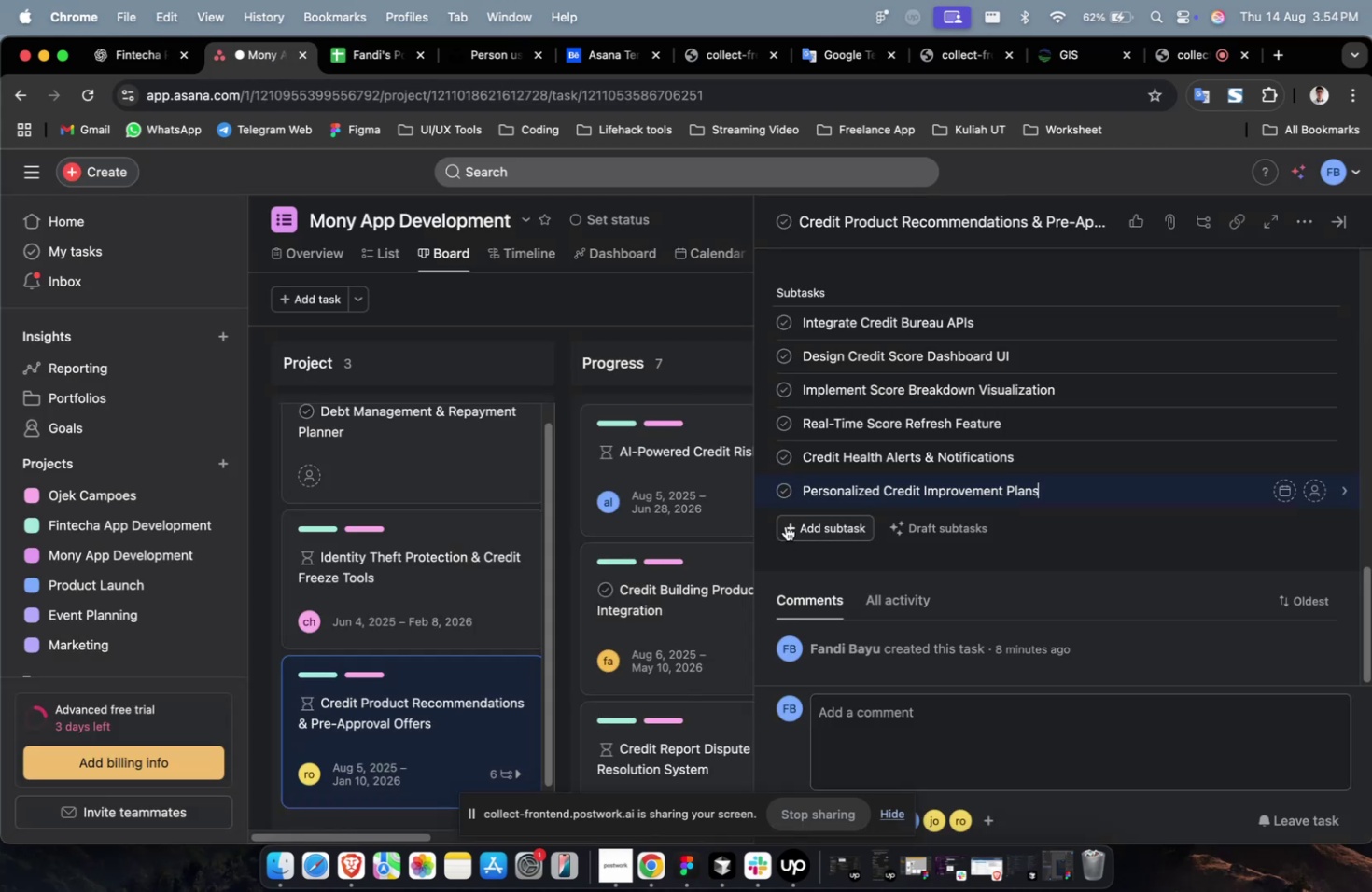 
left_click([785, 525])
 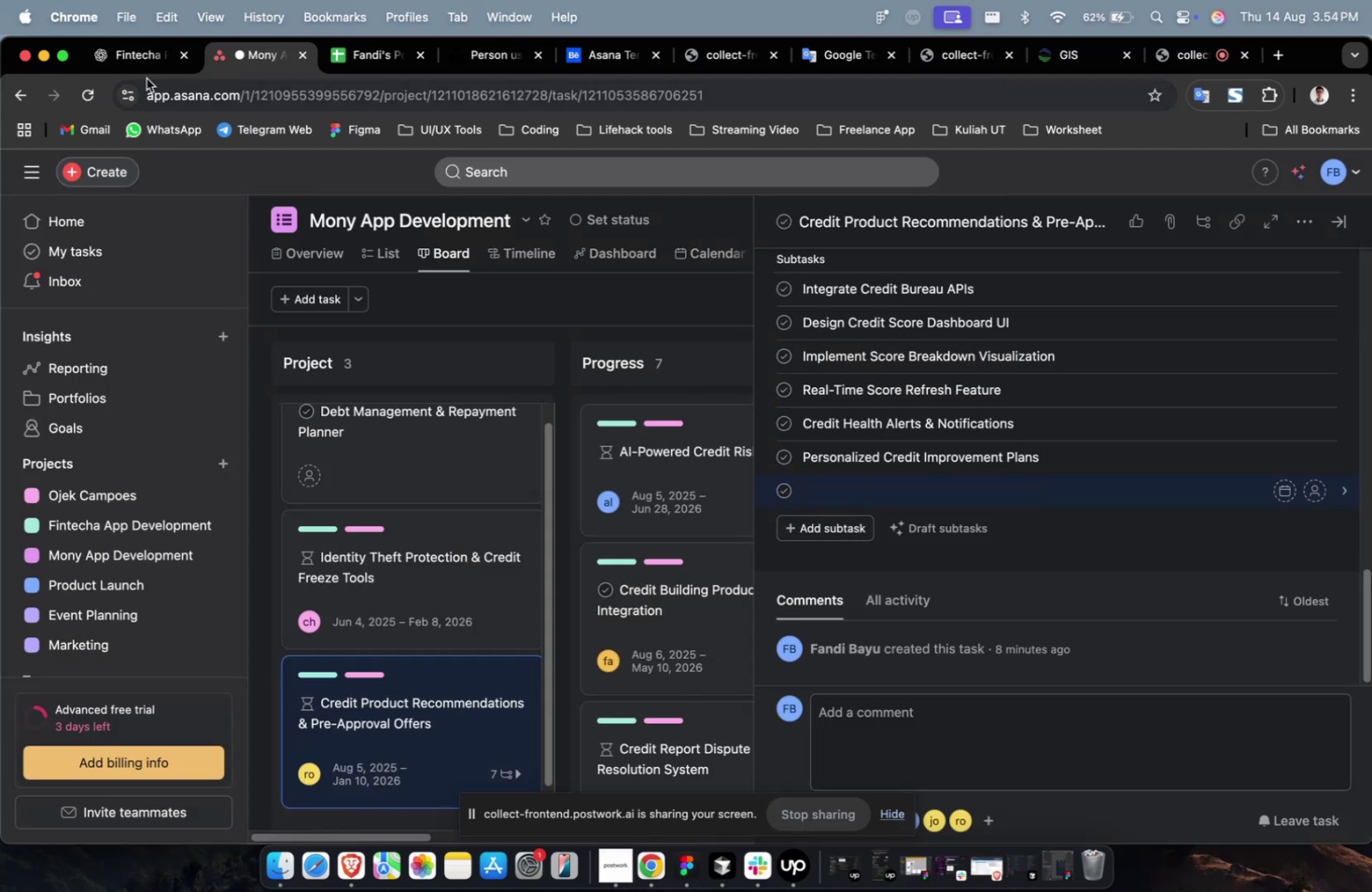 
left_click([139, 60])
 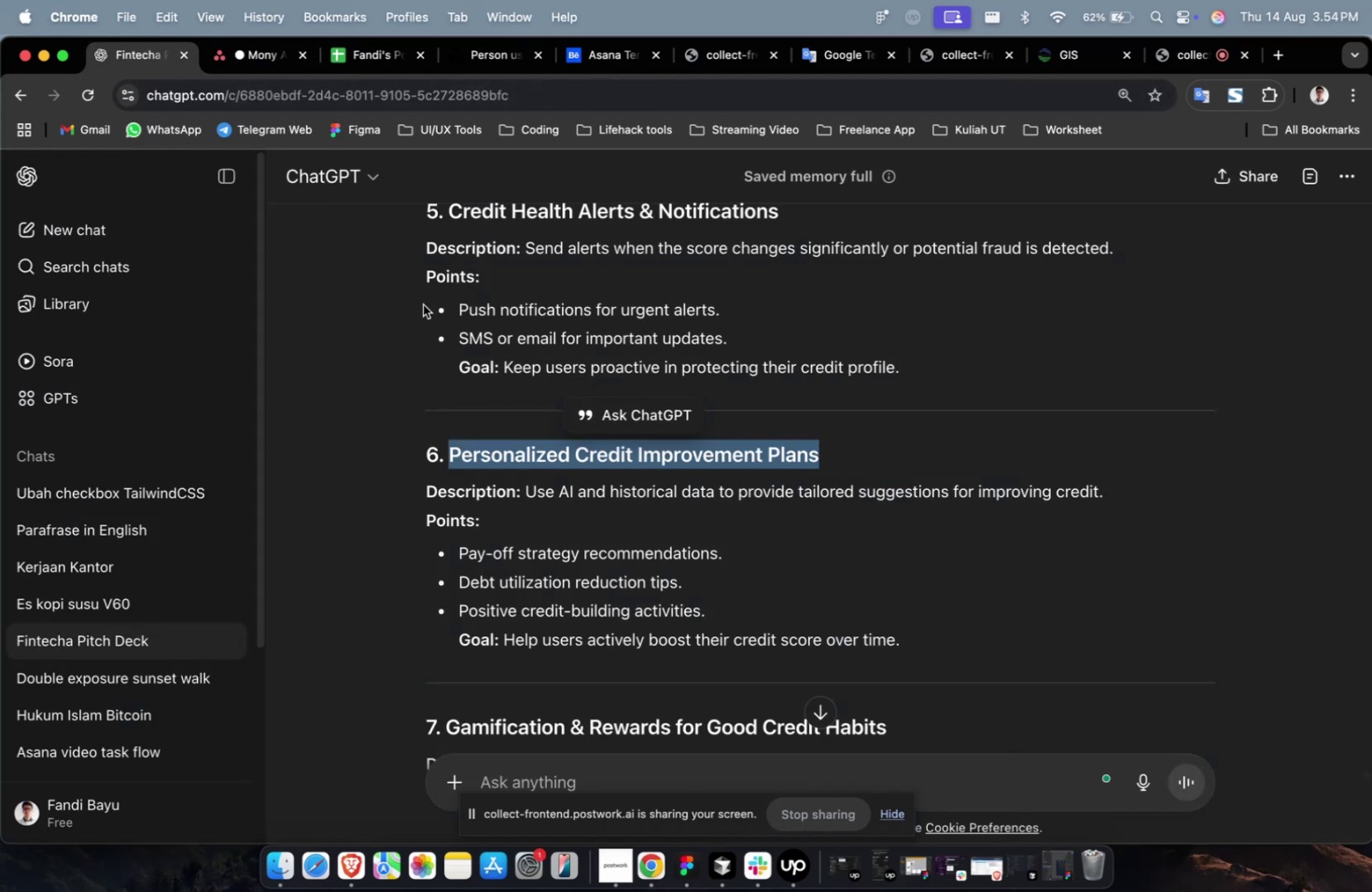 
scroll: coordinate [513, 365], scroll_direction: down, amount: 4.0
 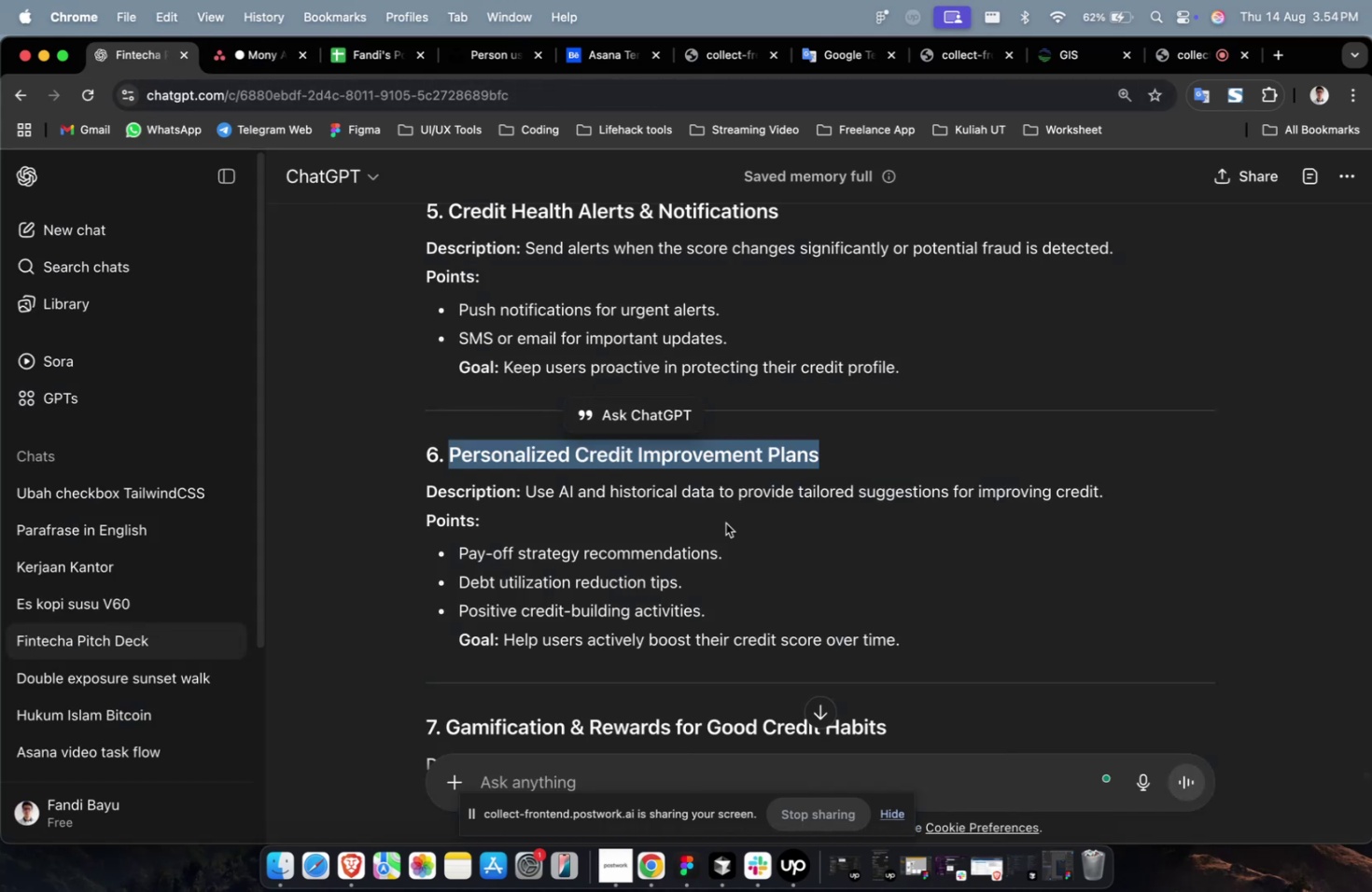 
left_click([725, 523])
 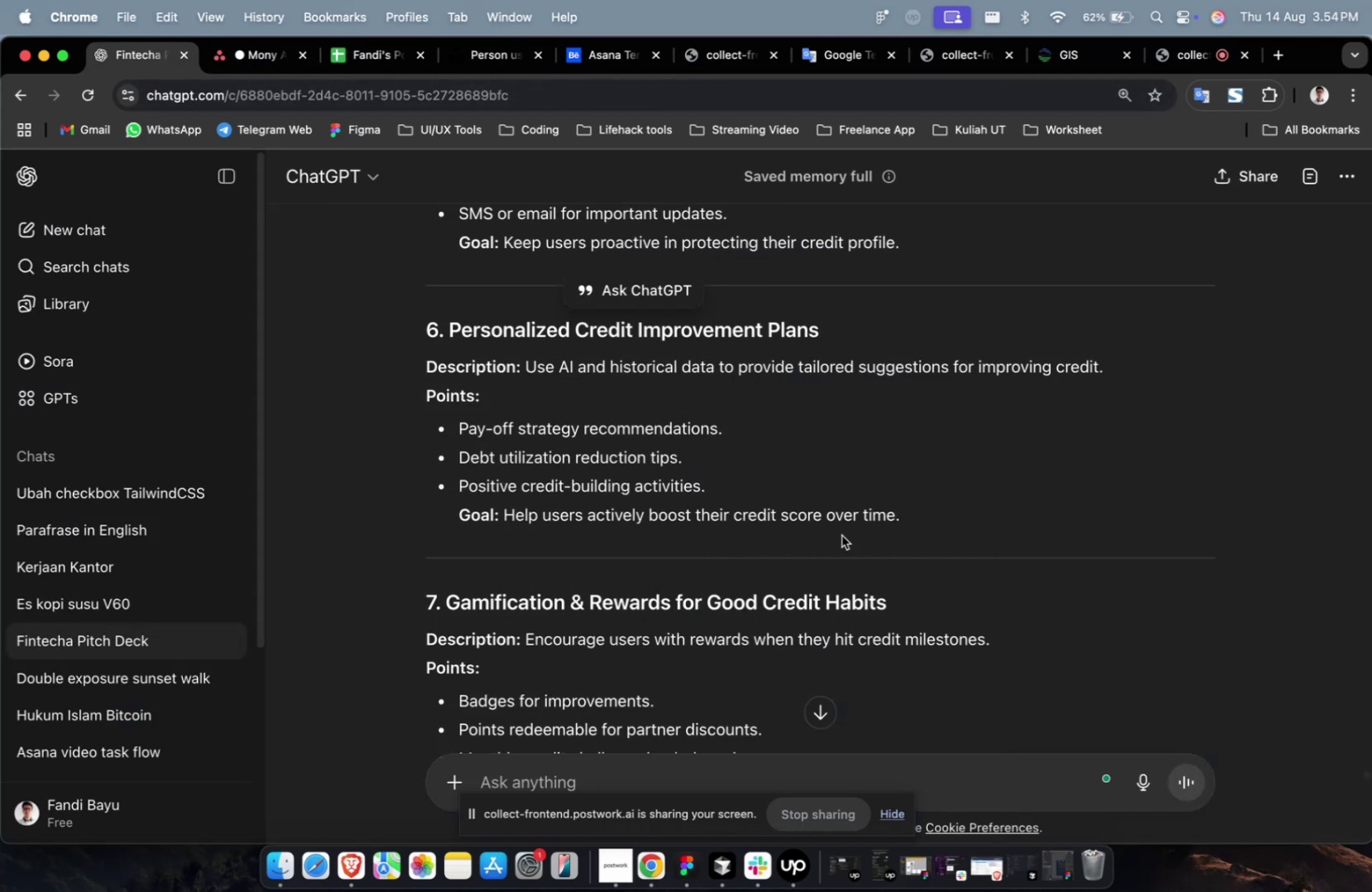 
left_click_drag(start_coordinate=[889, 594], to_coordinate=[445, 599])
 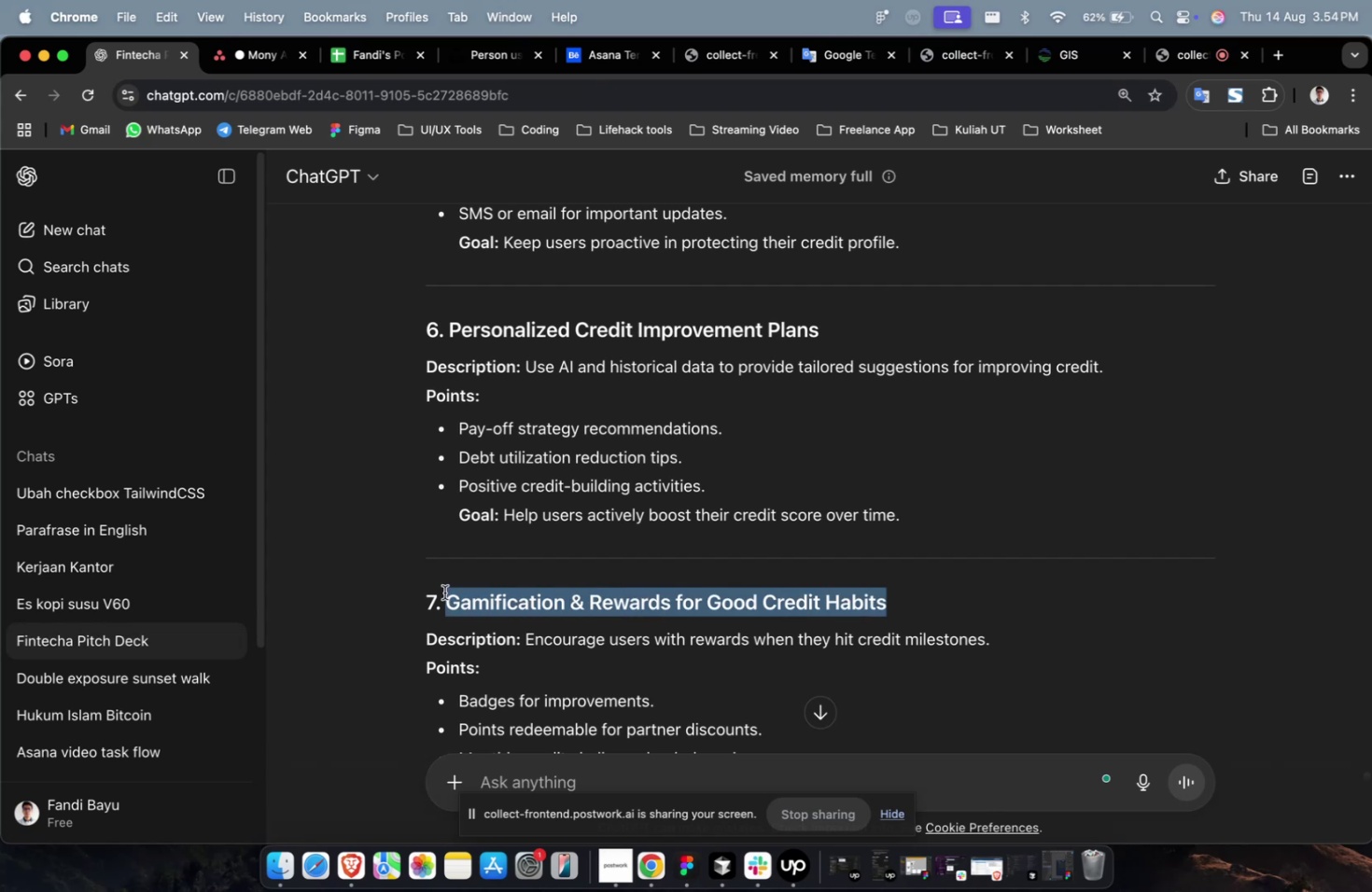 
key(Meta+C)
 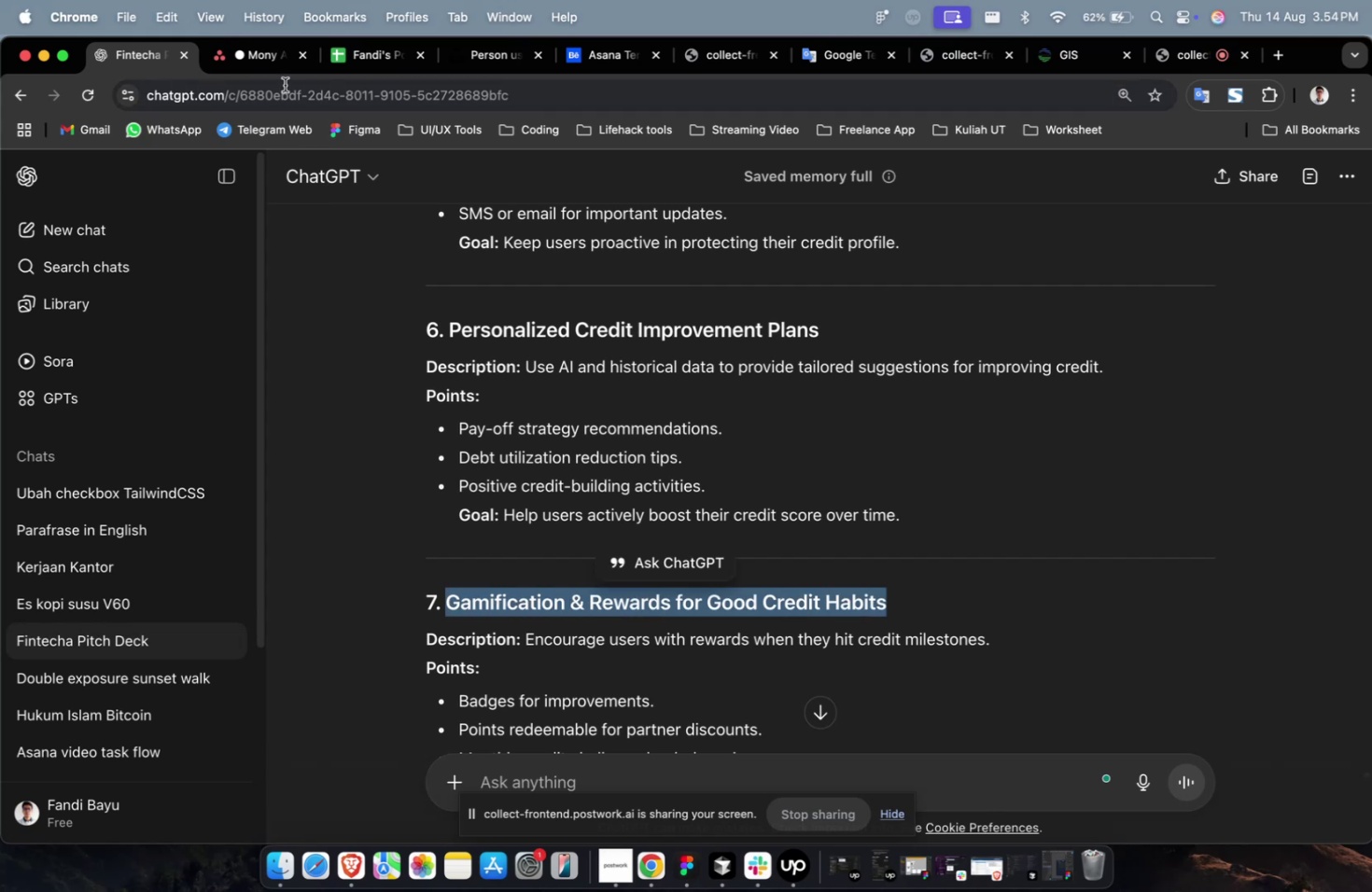 
key(Meta+C)
 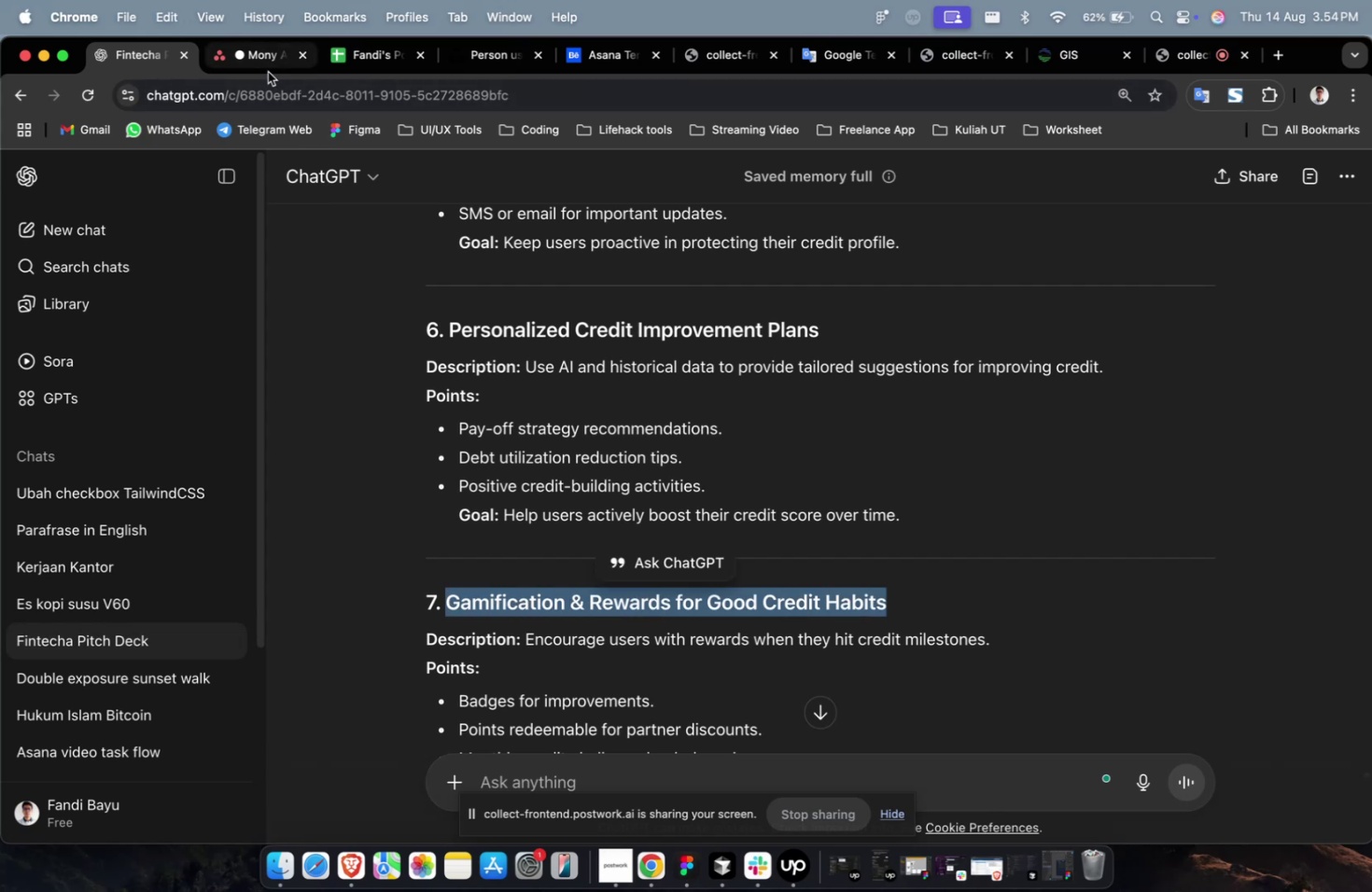 
left_click([268, 72])
 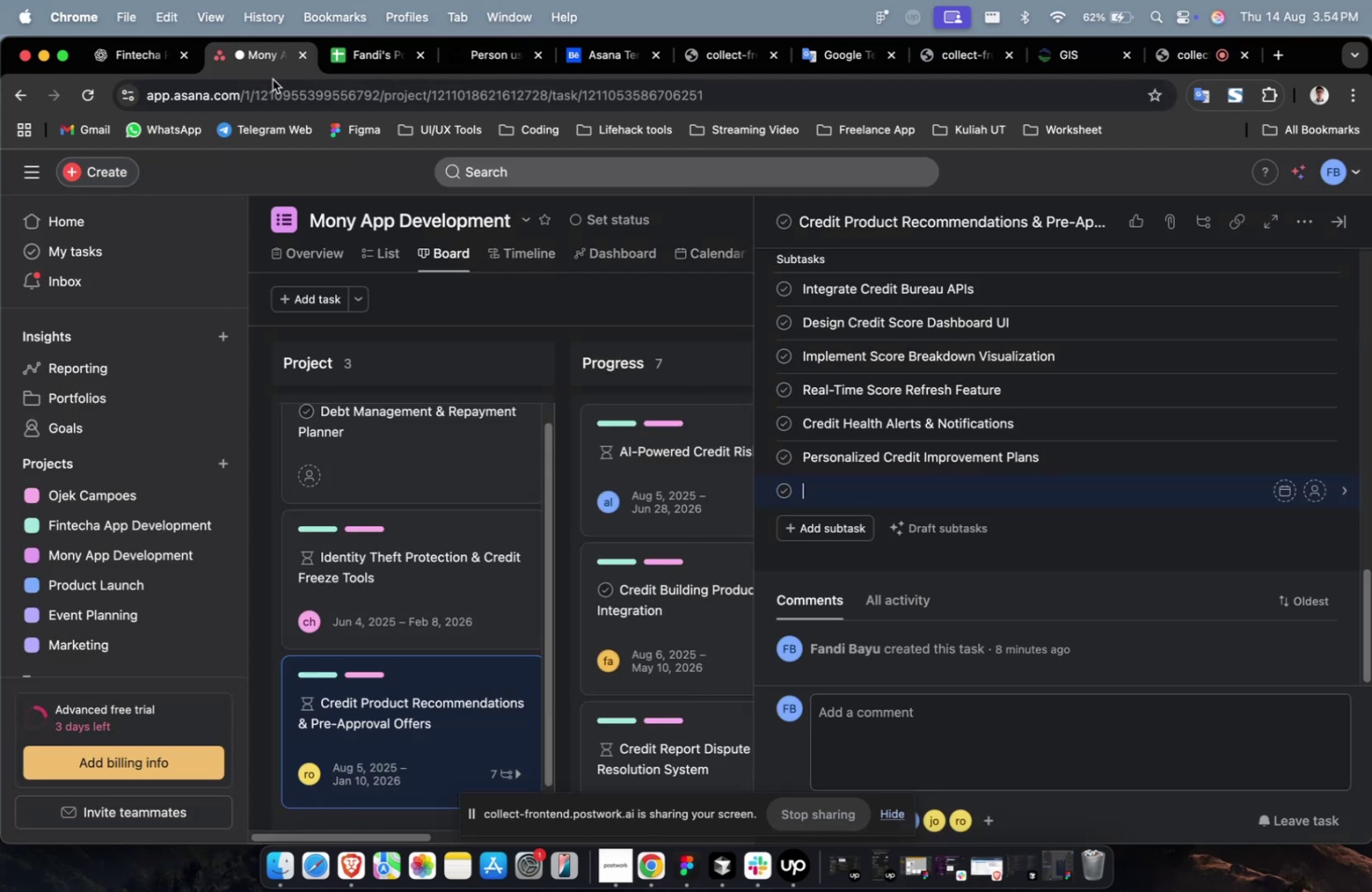 
key(Meta+V)
 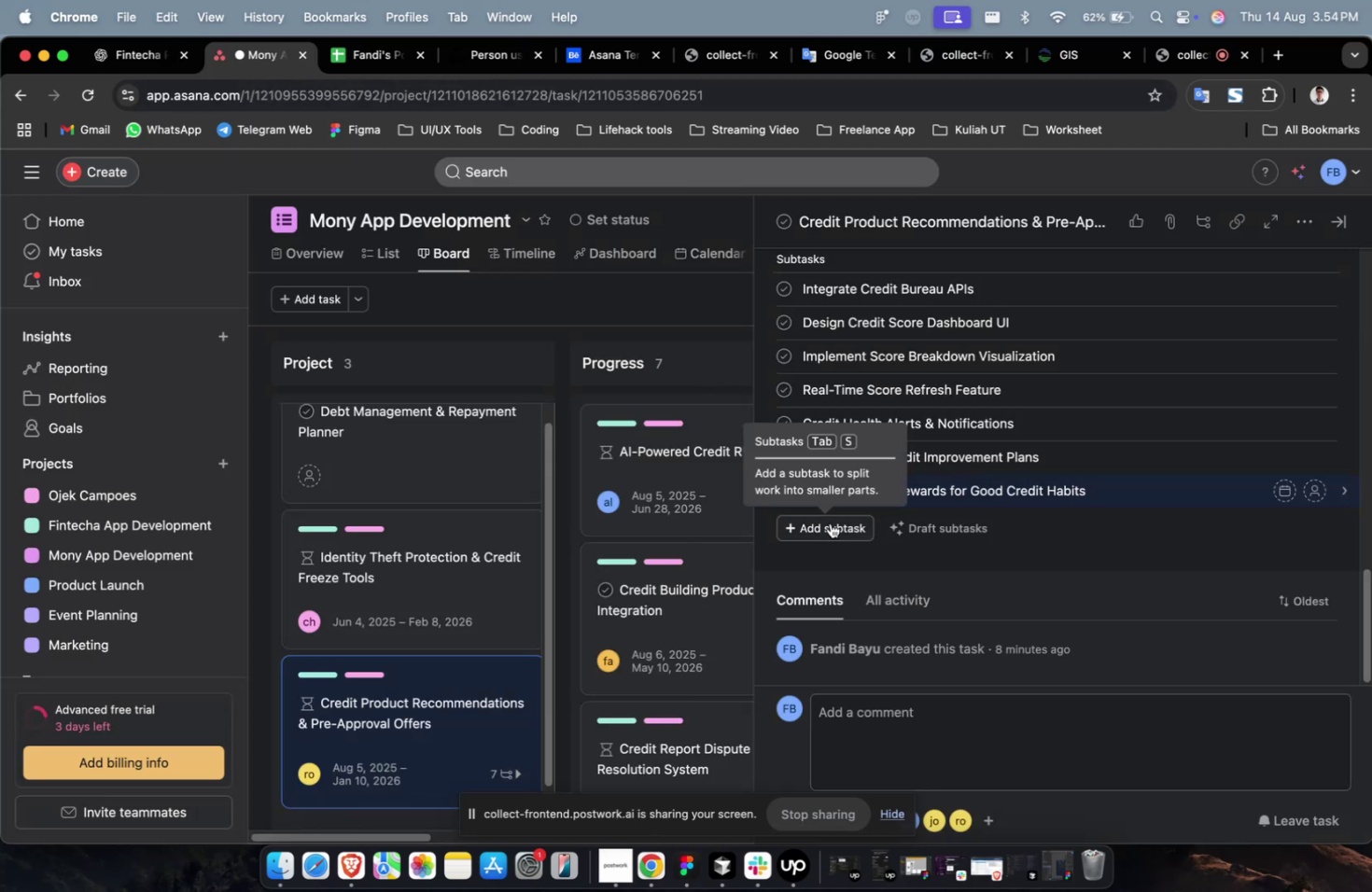 
left_click([830, 523])
 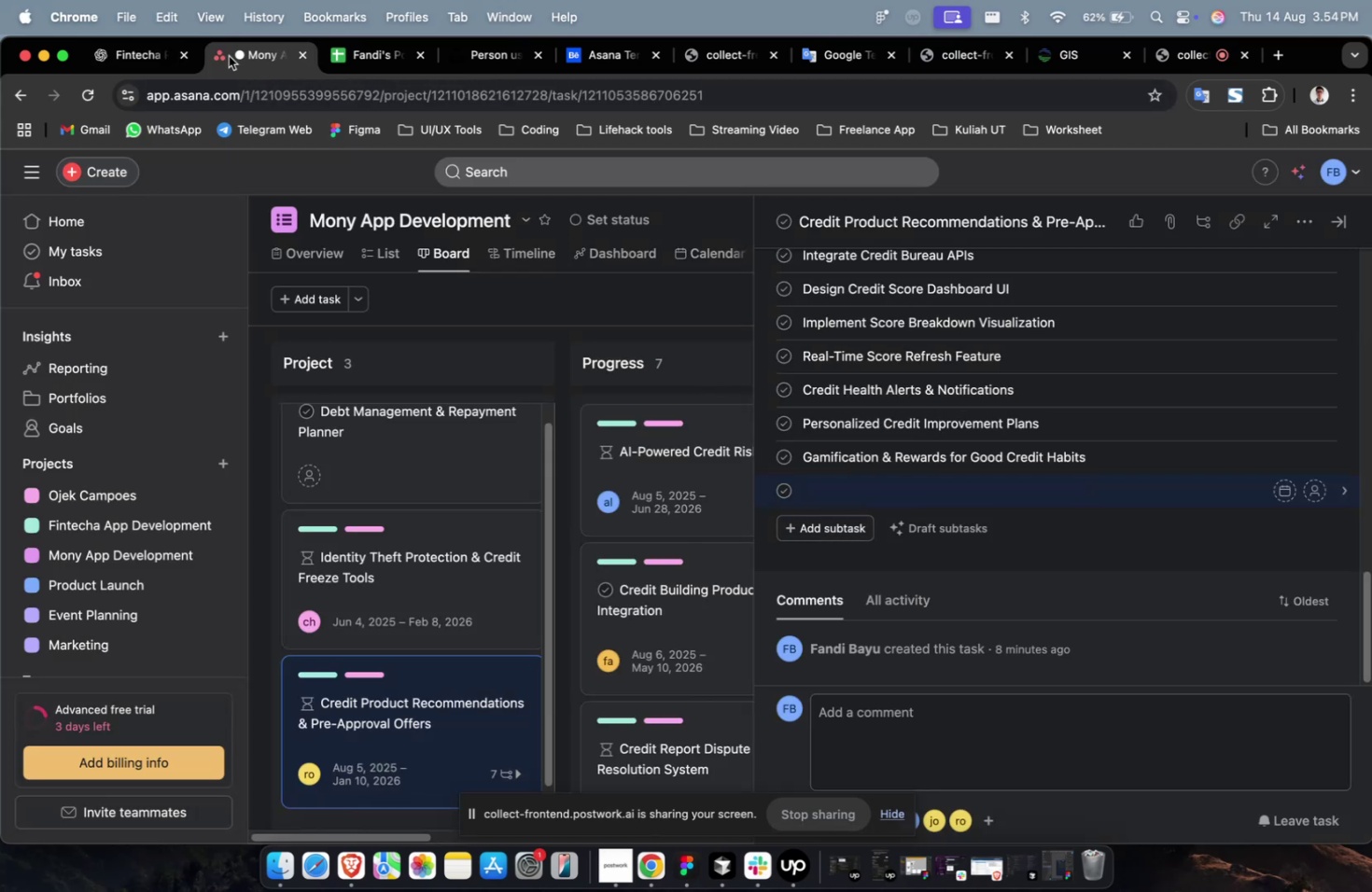 
left_click([133, 50])
 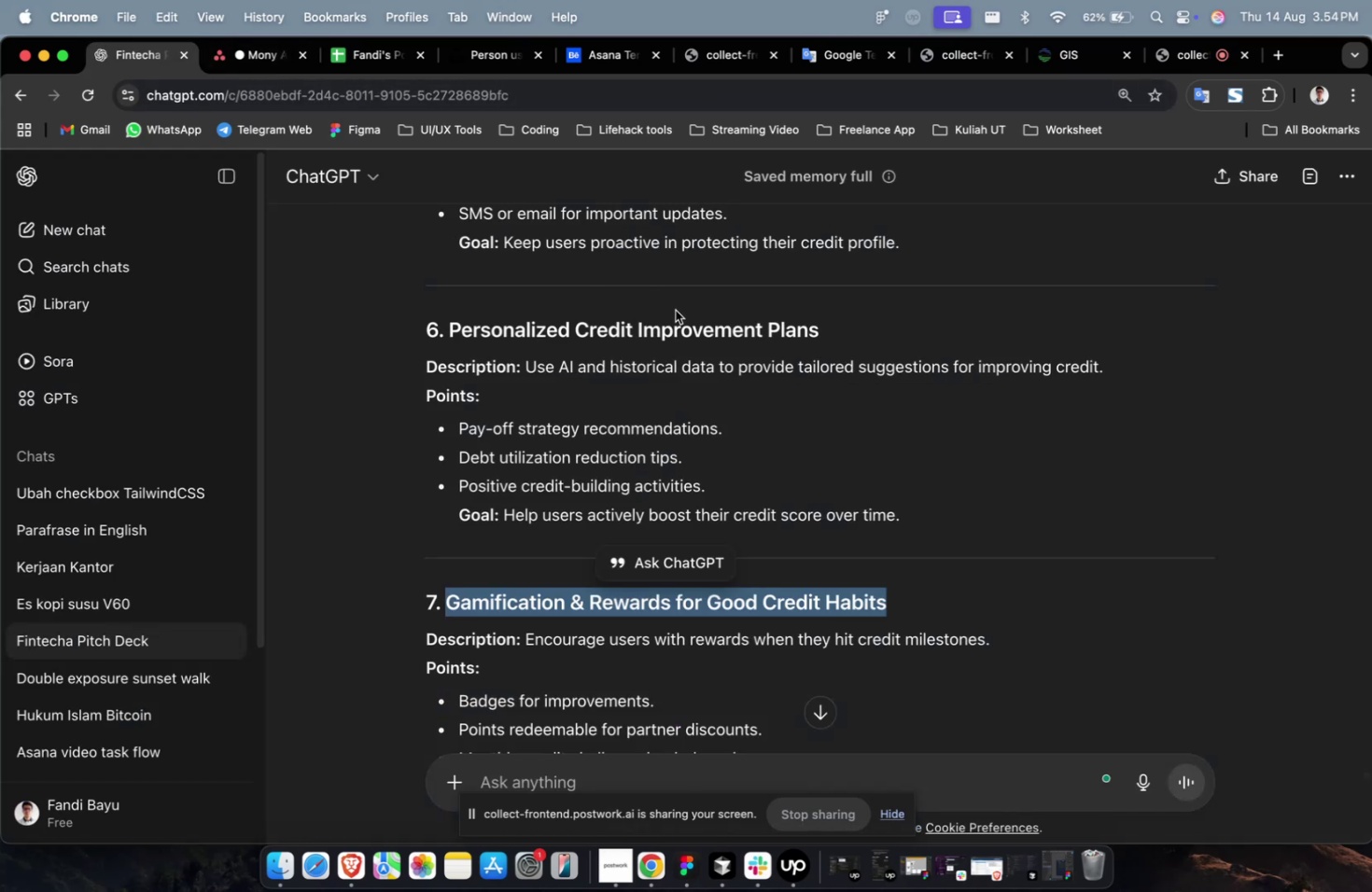 
double_click([678, 312])
 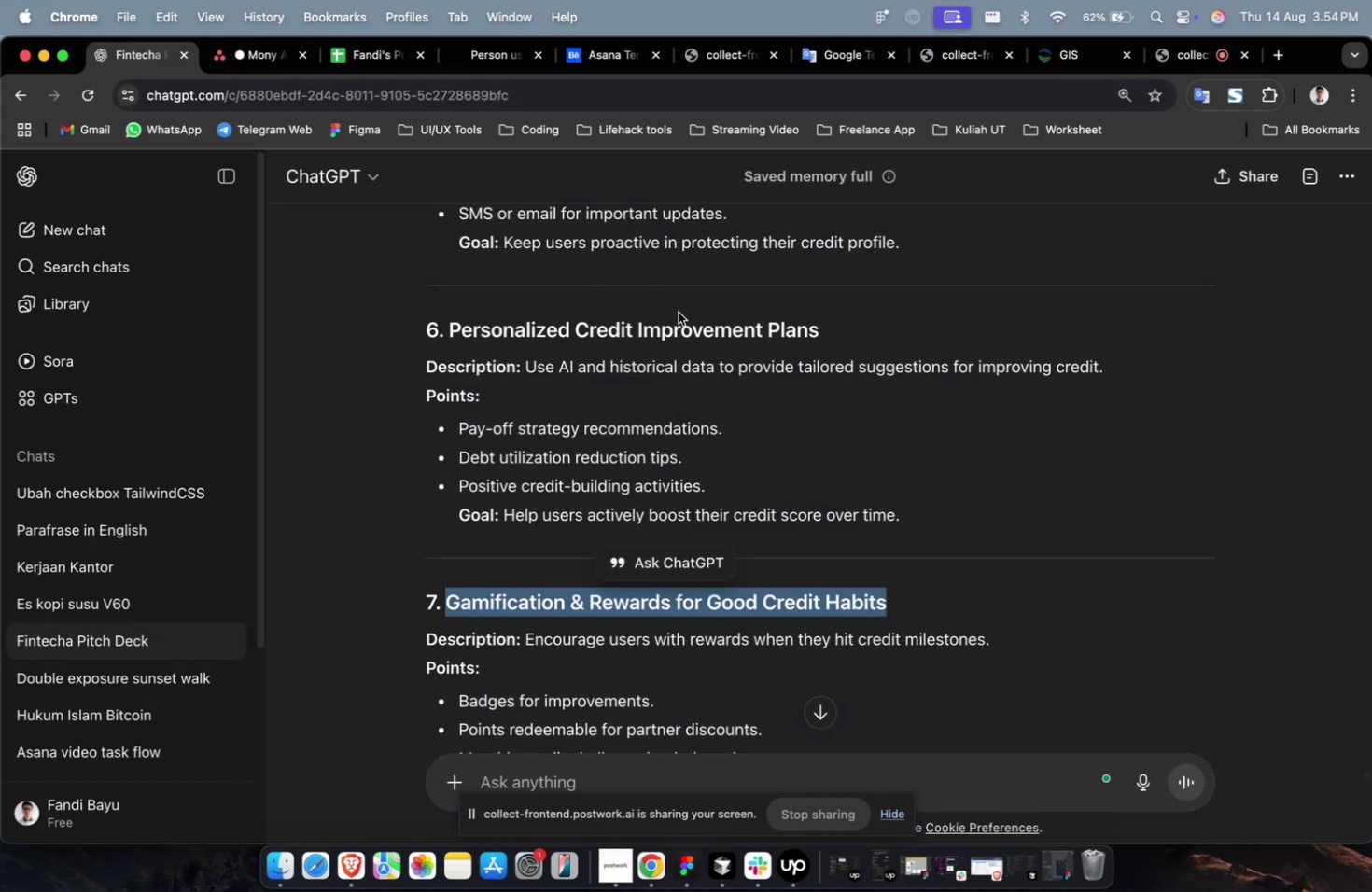 
scroll: coordinate [677, 304], scroll_direction: down, amount: 5.0
 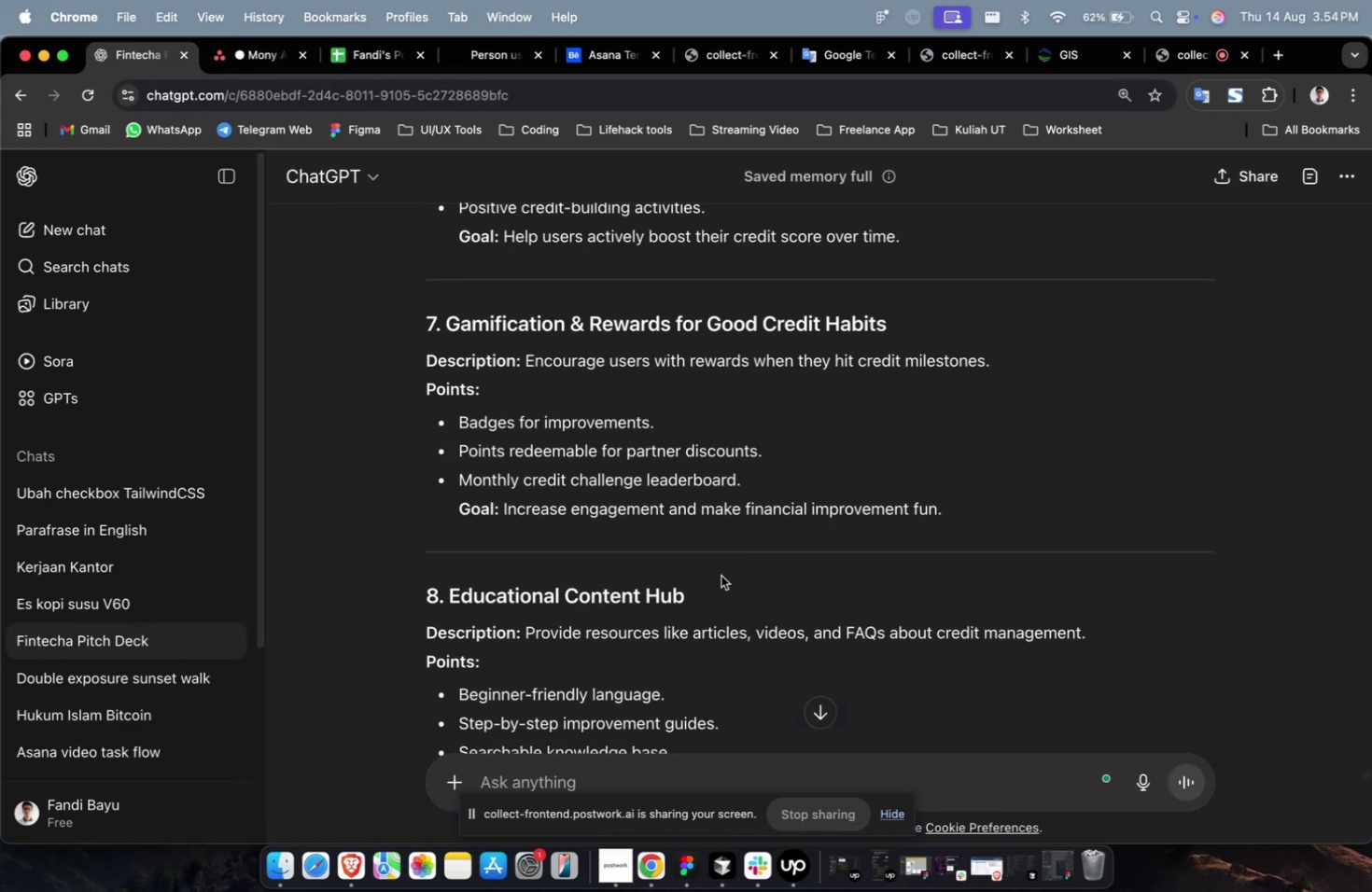 
left_click_drag(start_coordinate=[706, 586], to_coordinate=[453, 585])
 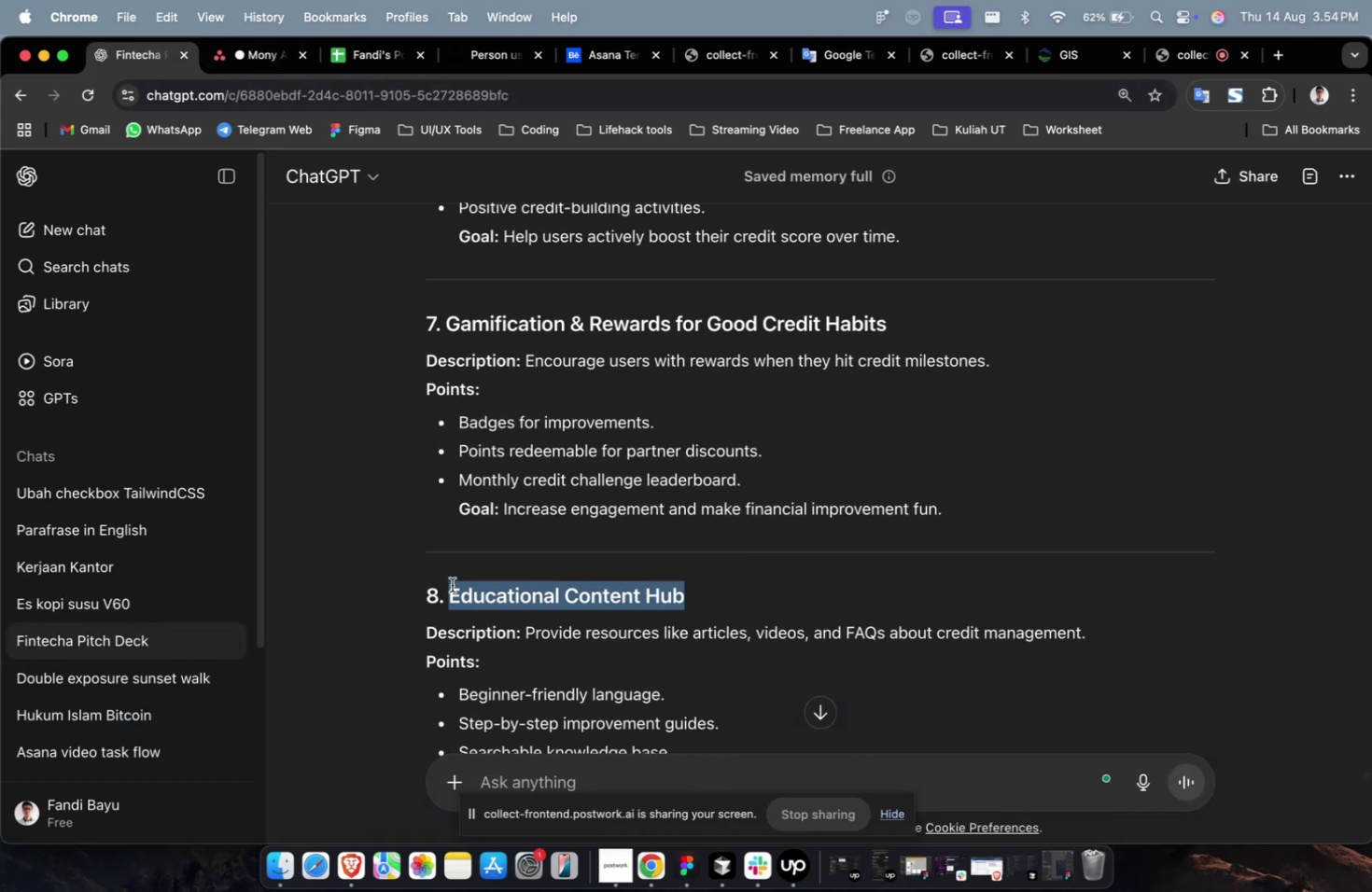 
key(Meta+C)
 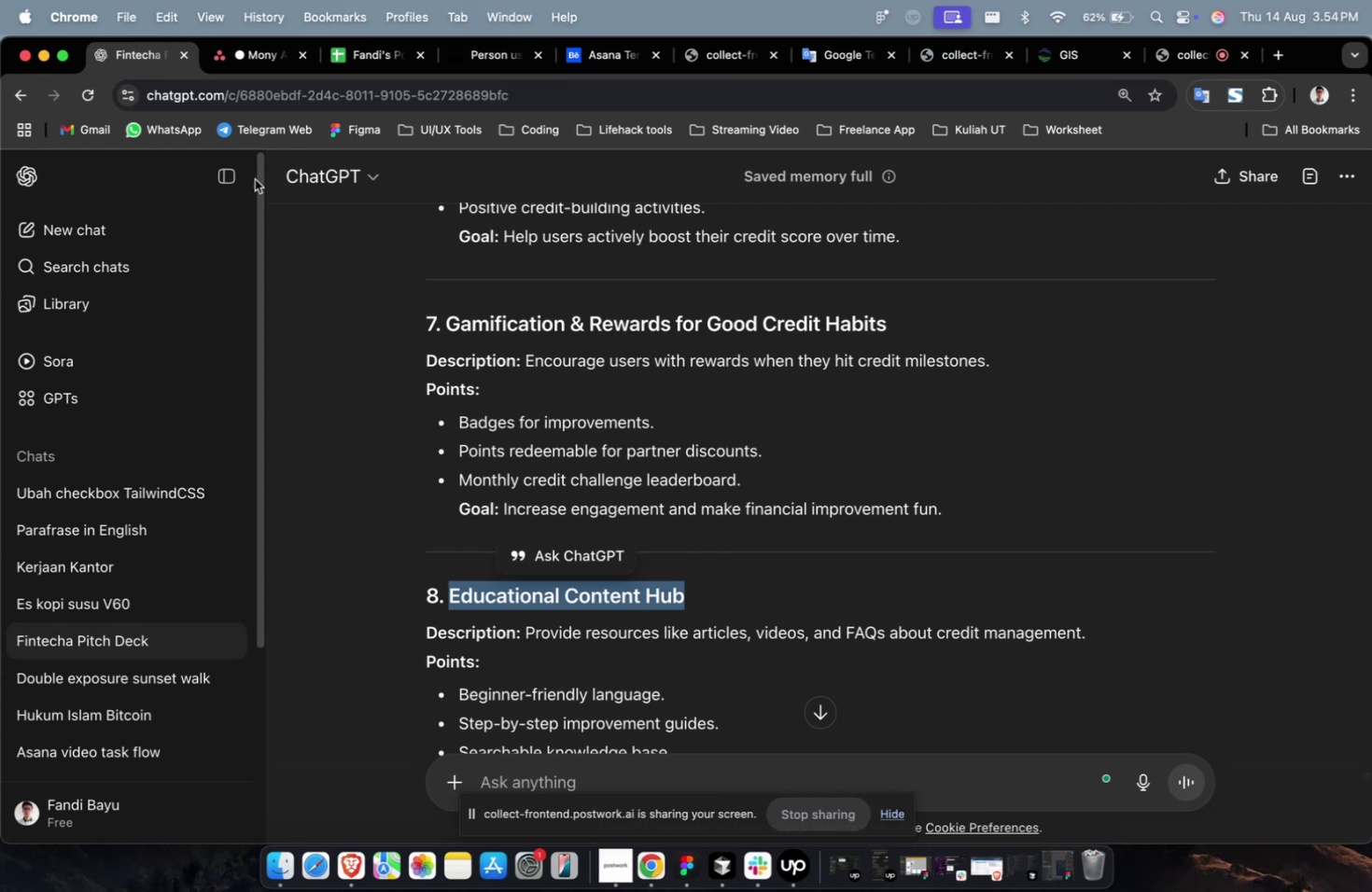 
key(Meta+C)
 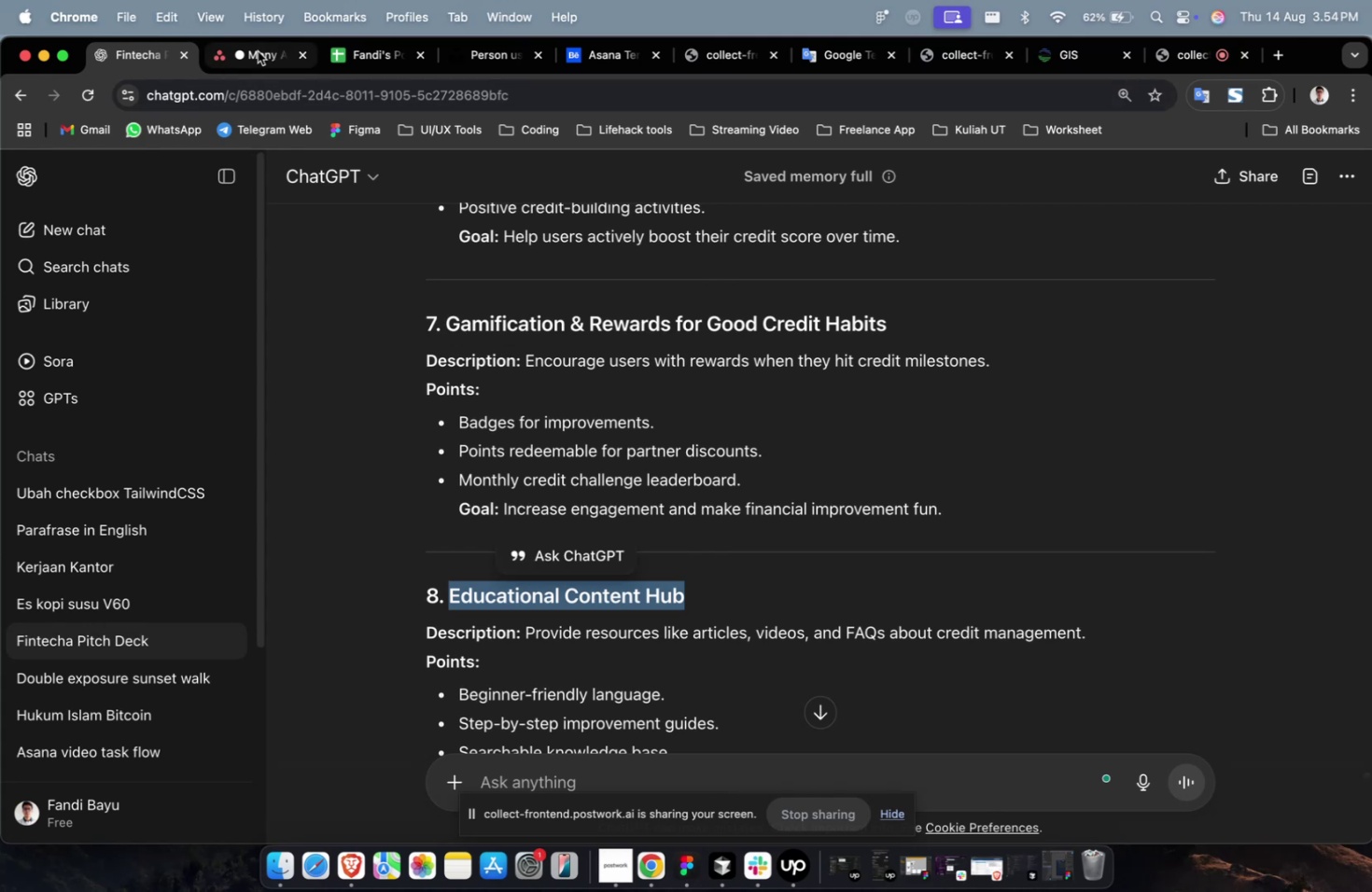 
left_click([258, 51])
 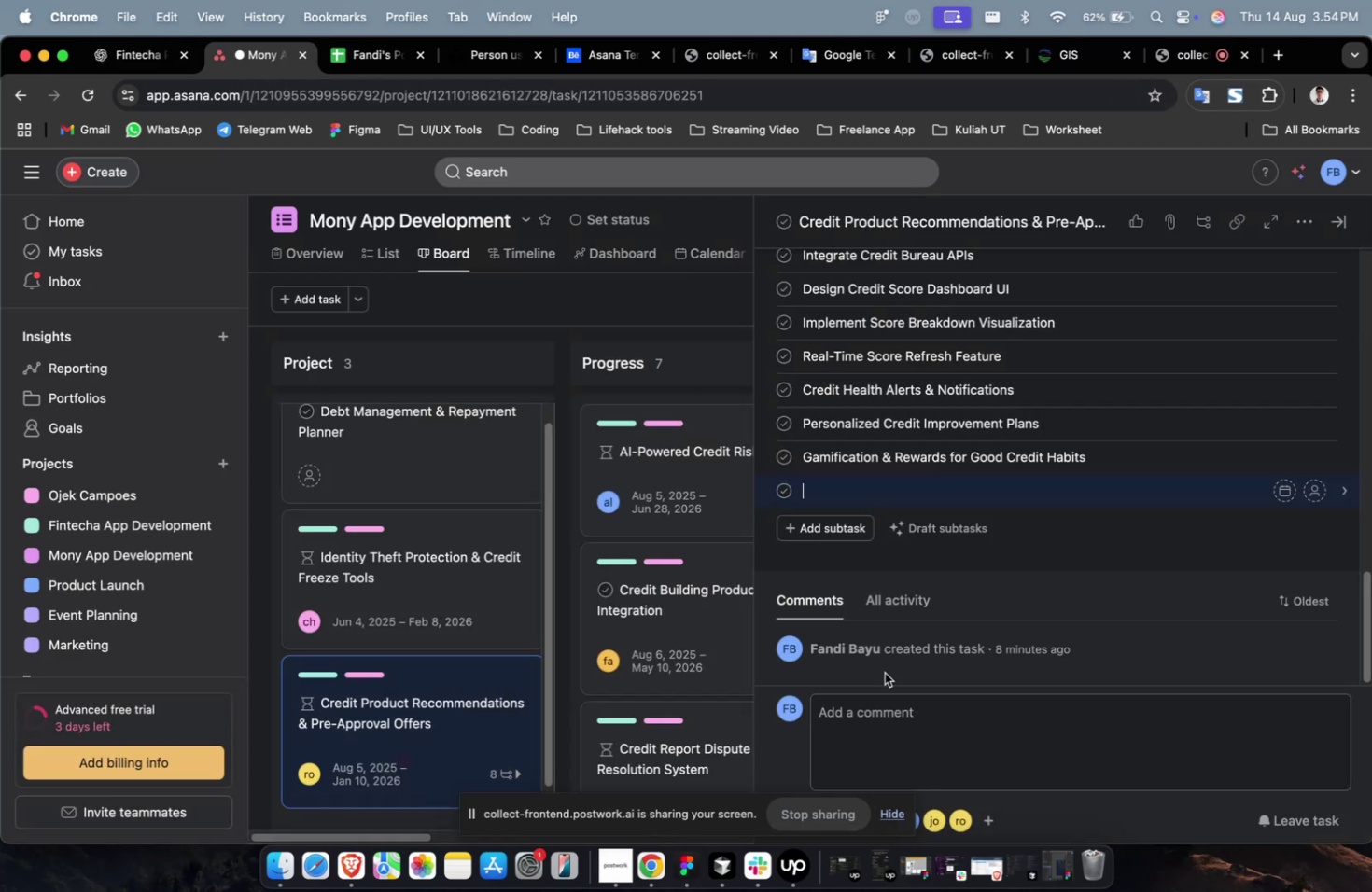 
key(Meta+CommandLeft)
 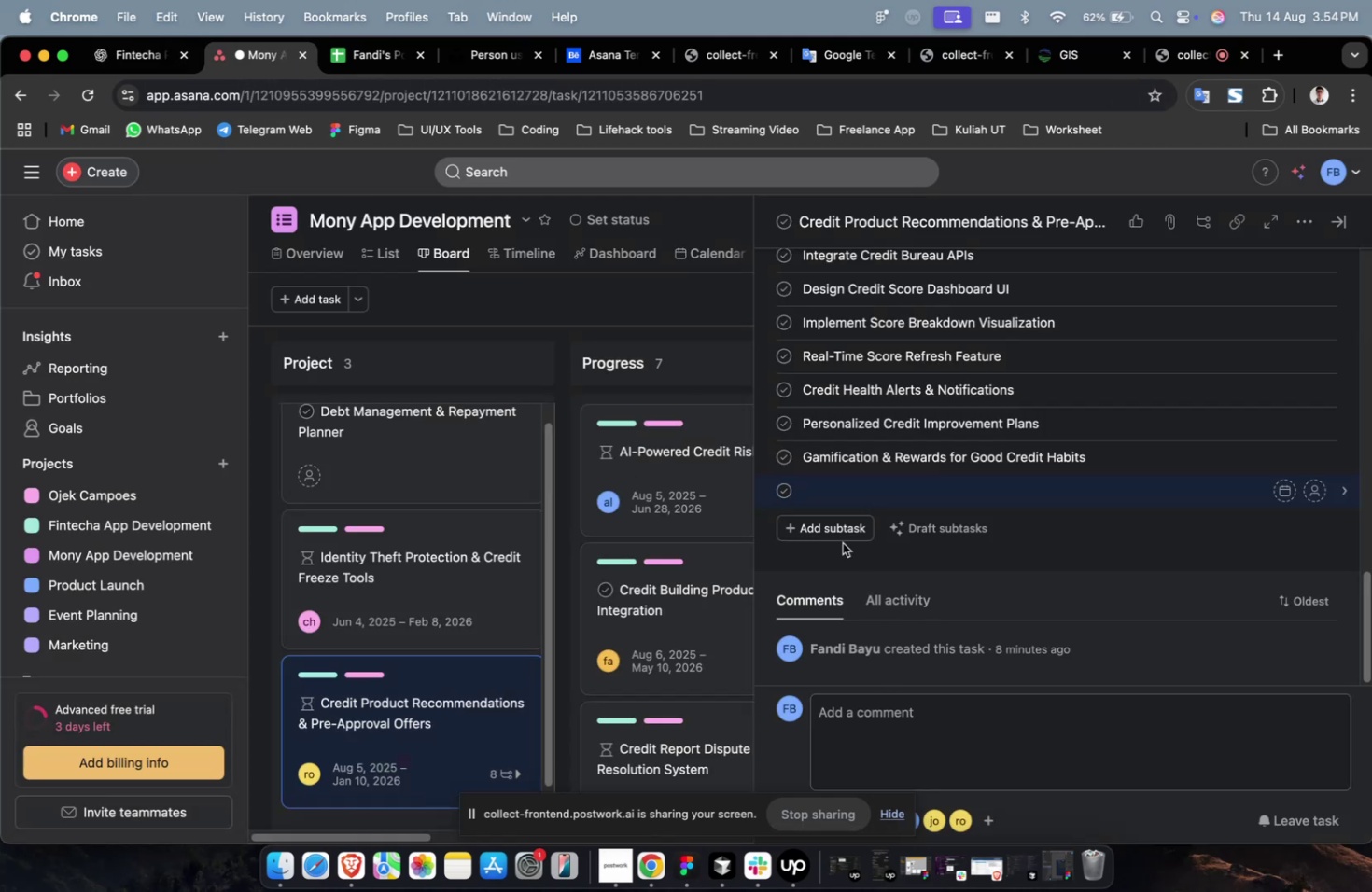 
key(Meta+V)
 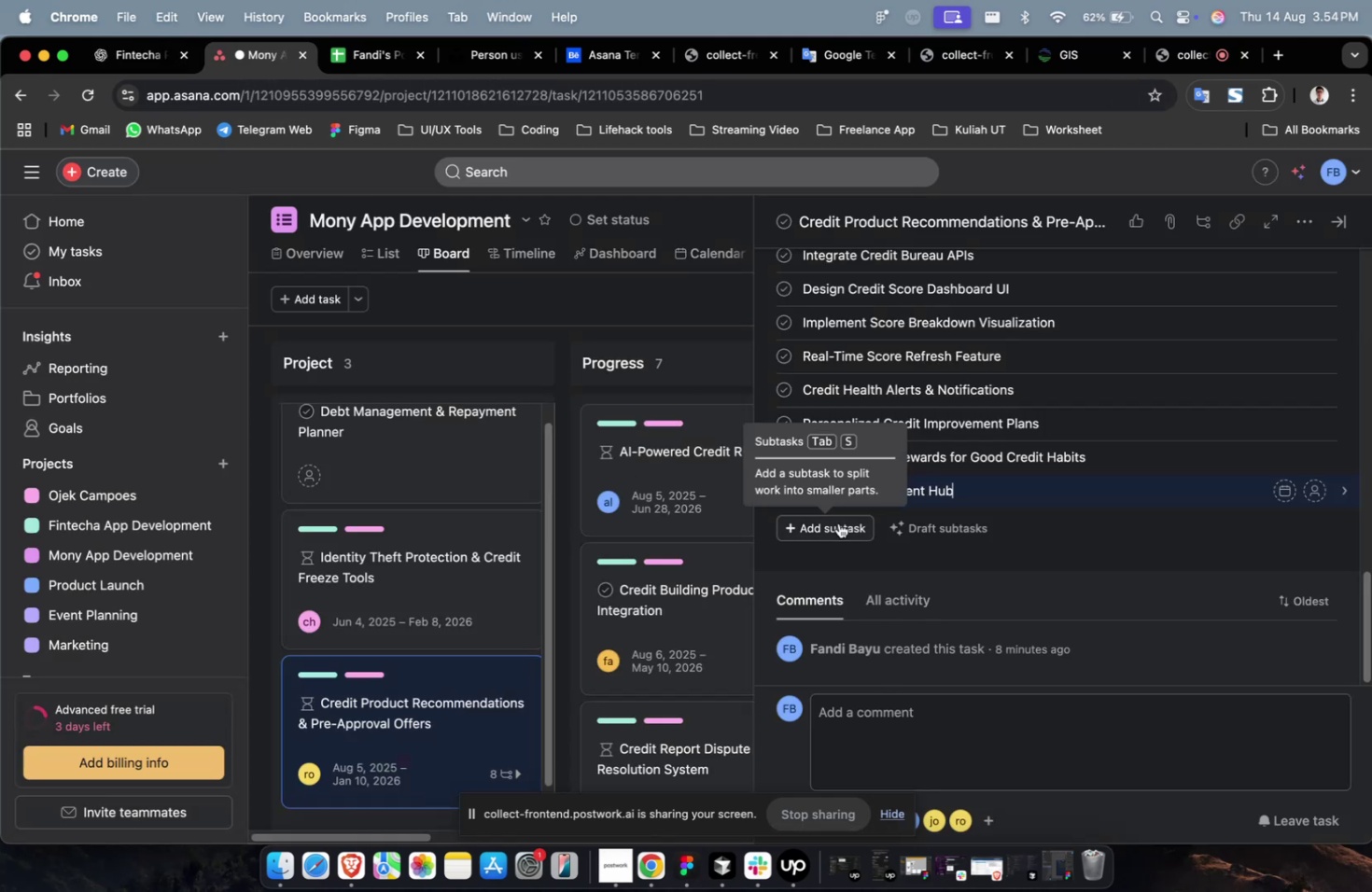 
left_click([838, 523])
 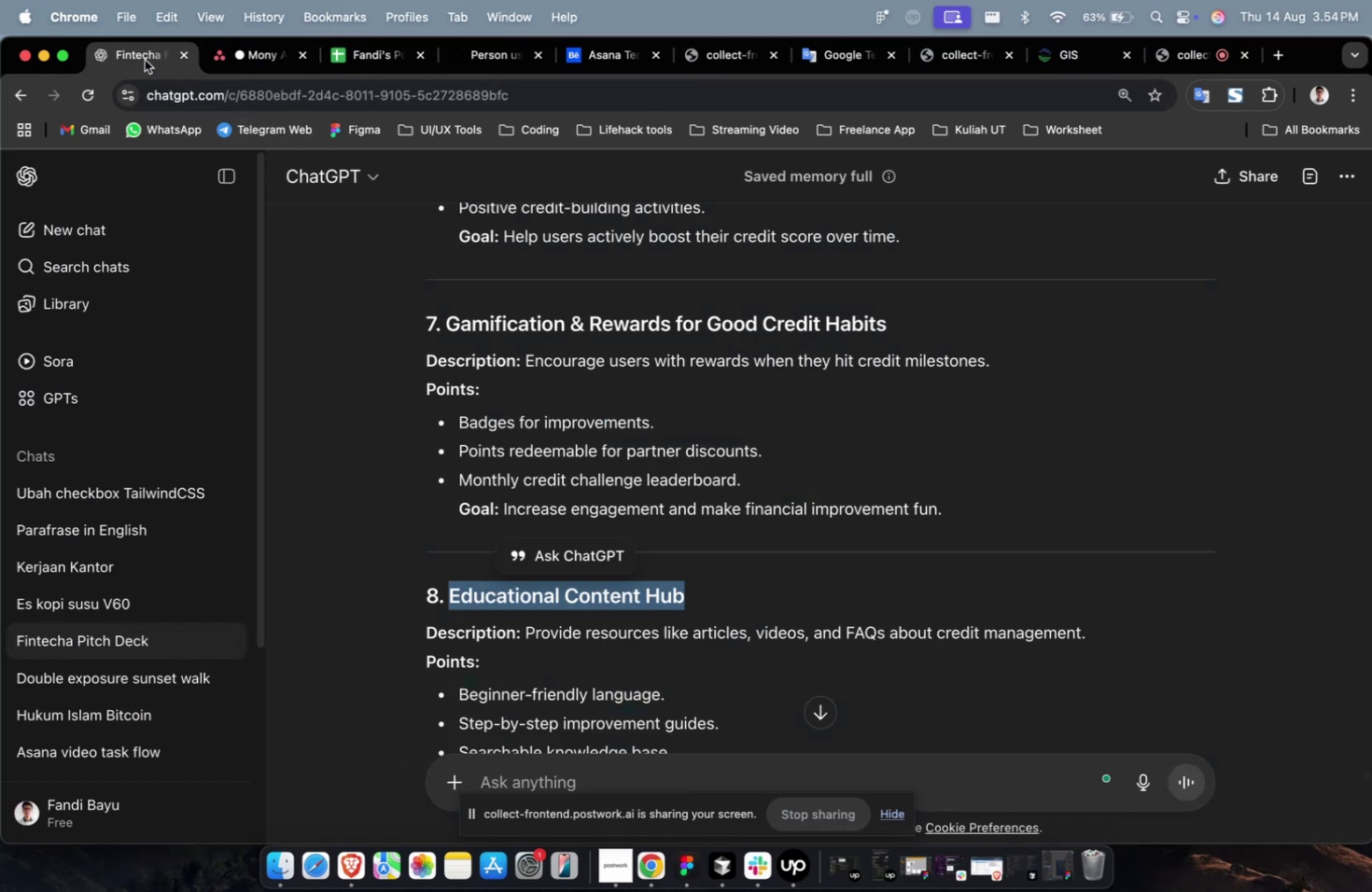 
scroll: coordinate [769, 440], scroll_direction: down, amount: 14.0
 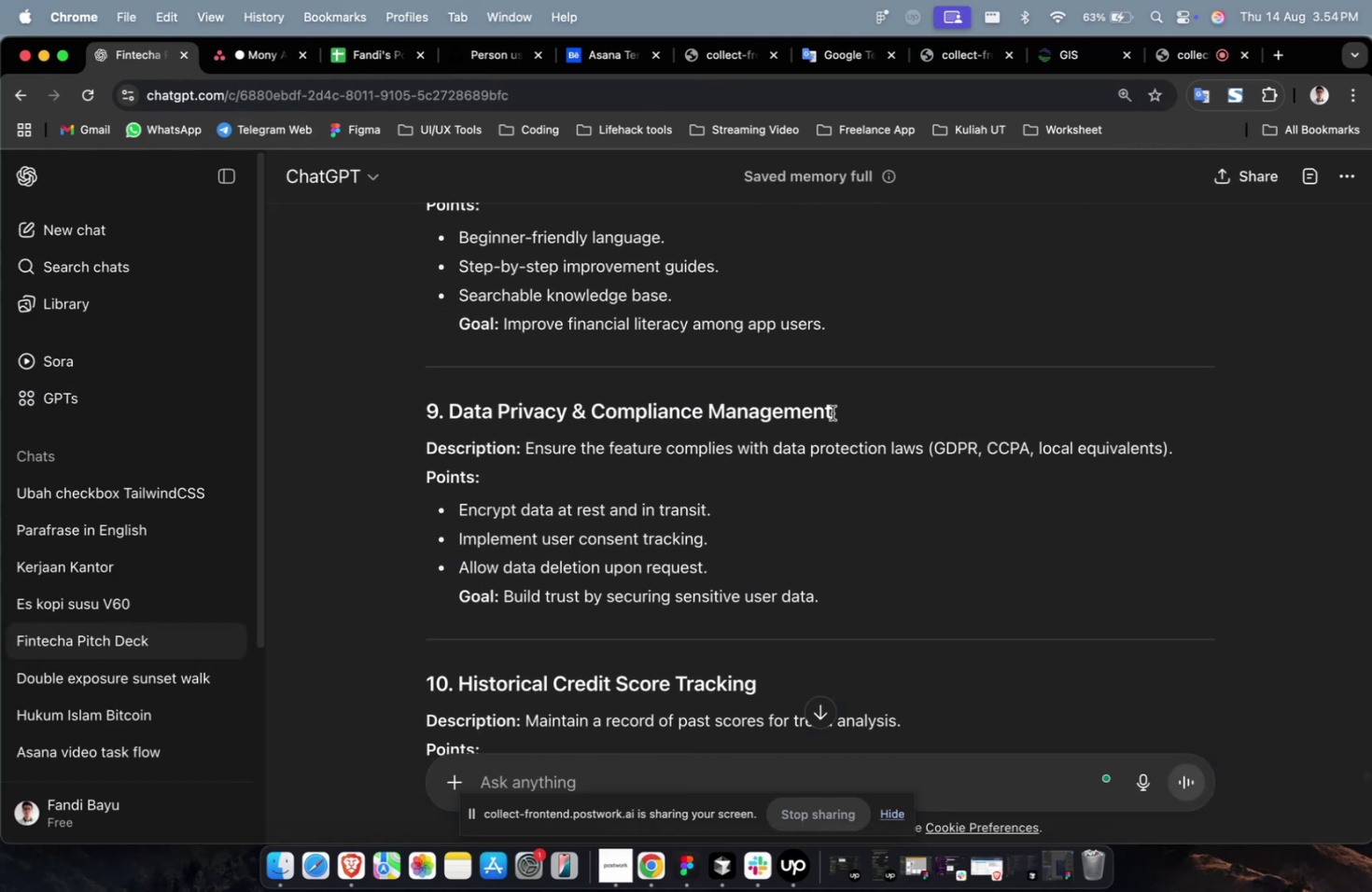 
left_click_drag(start_coordinate=[841, 417], to_coordinate=[450, 411])
 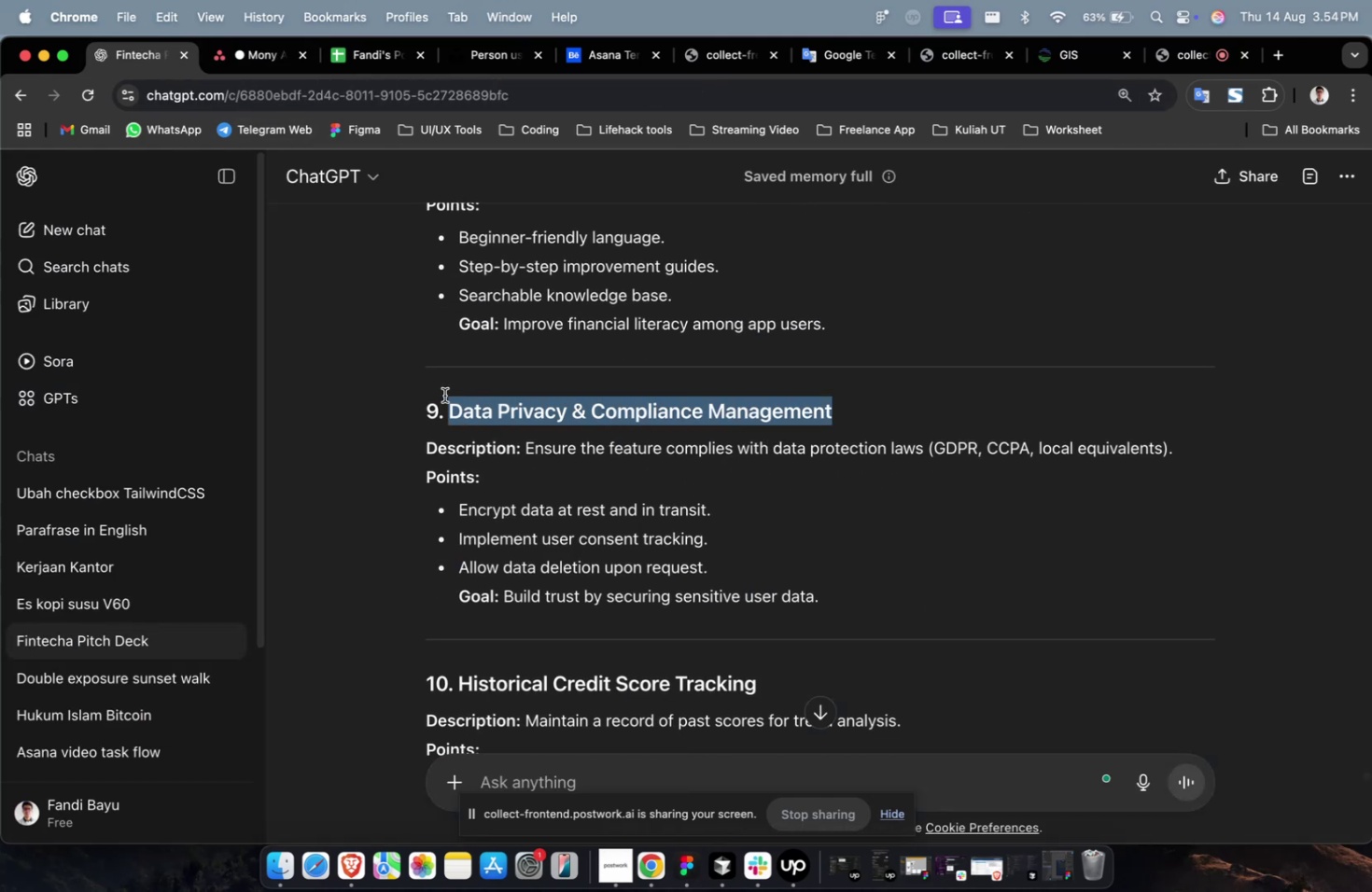 
key(Meta+C)
 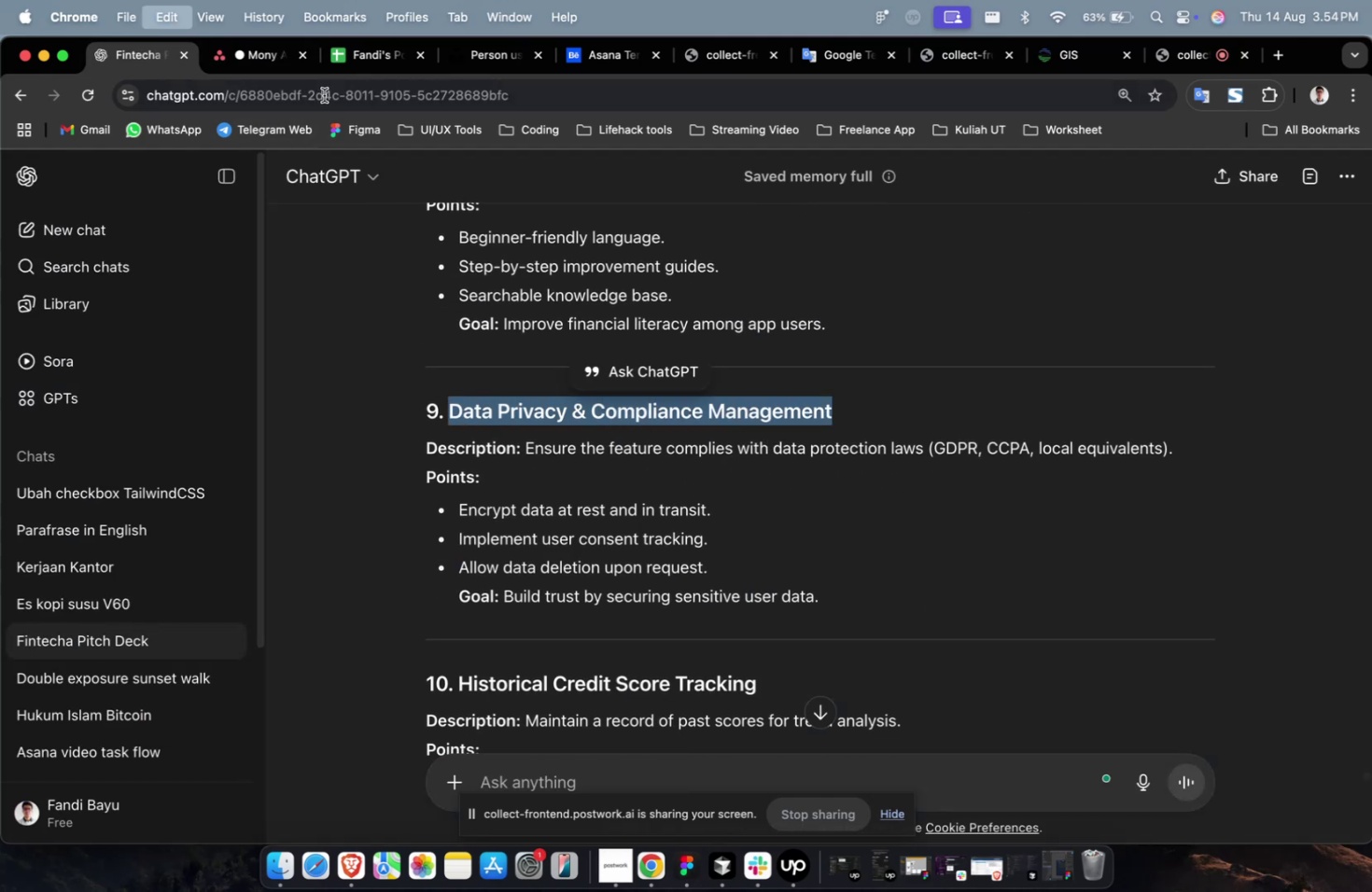 
key(Meta+C)
 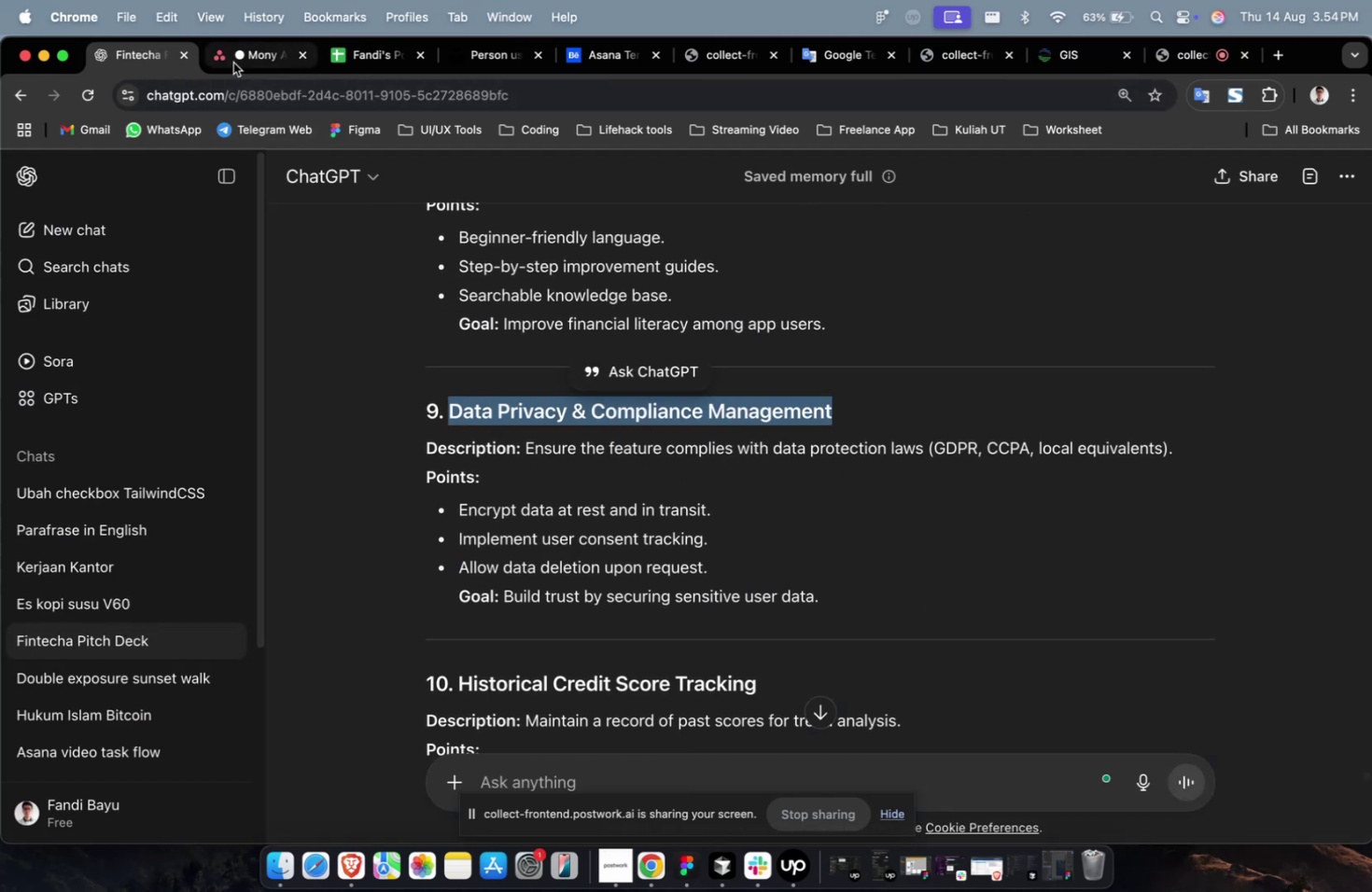 
left_click([233, 63])
 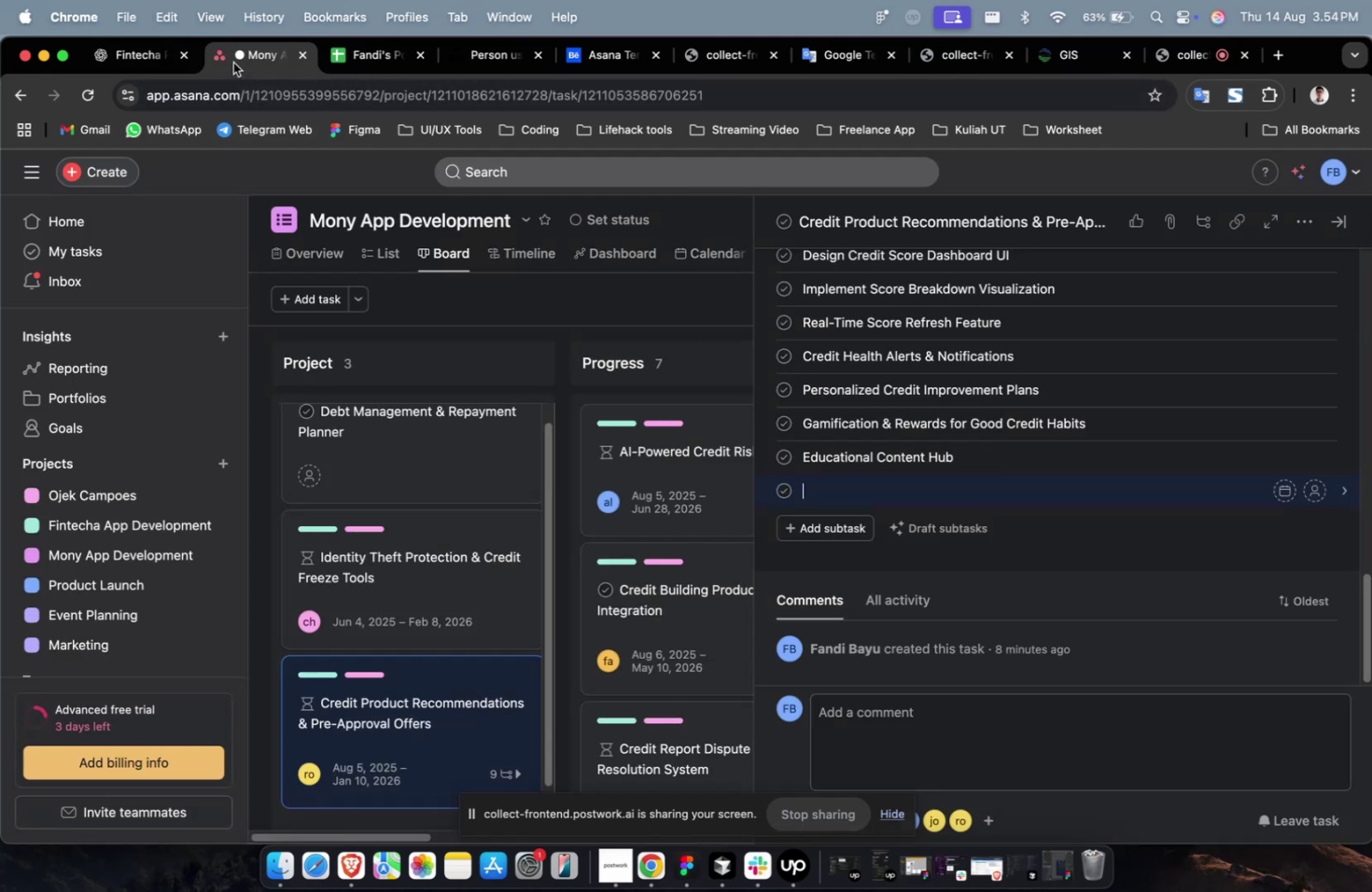 
key(Meta+V)
 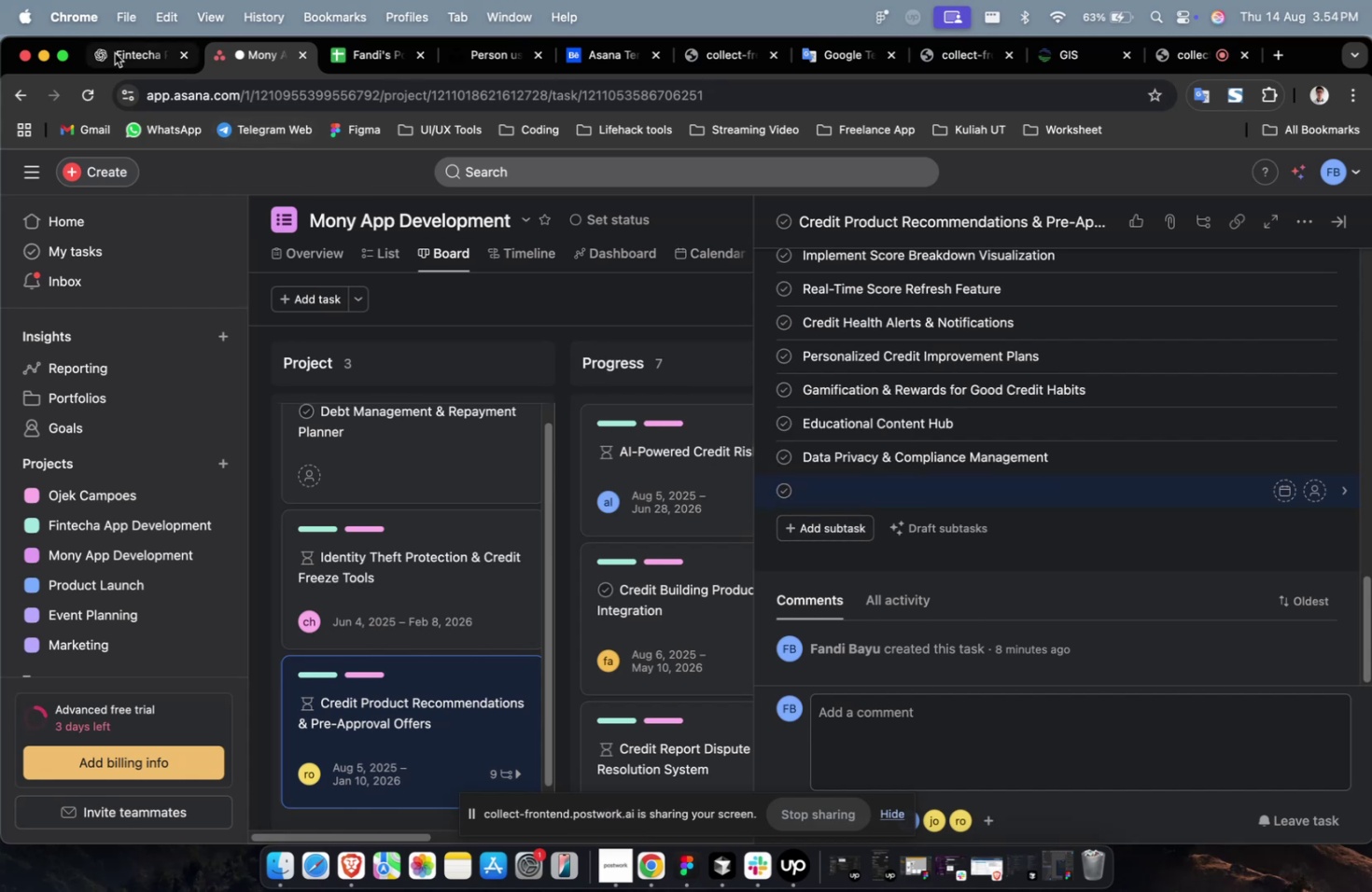 
double_click([963, 552])
 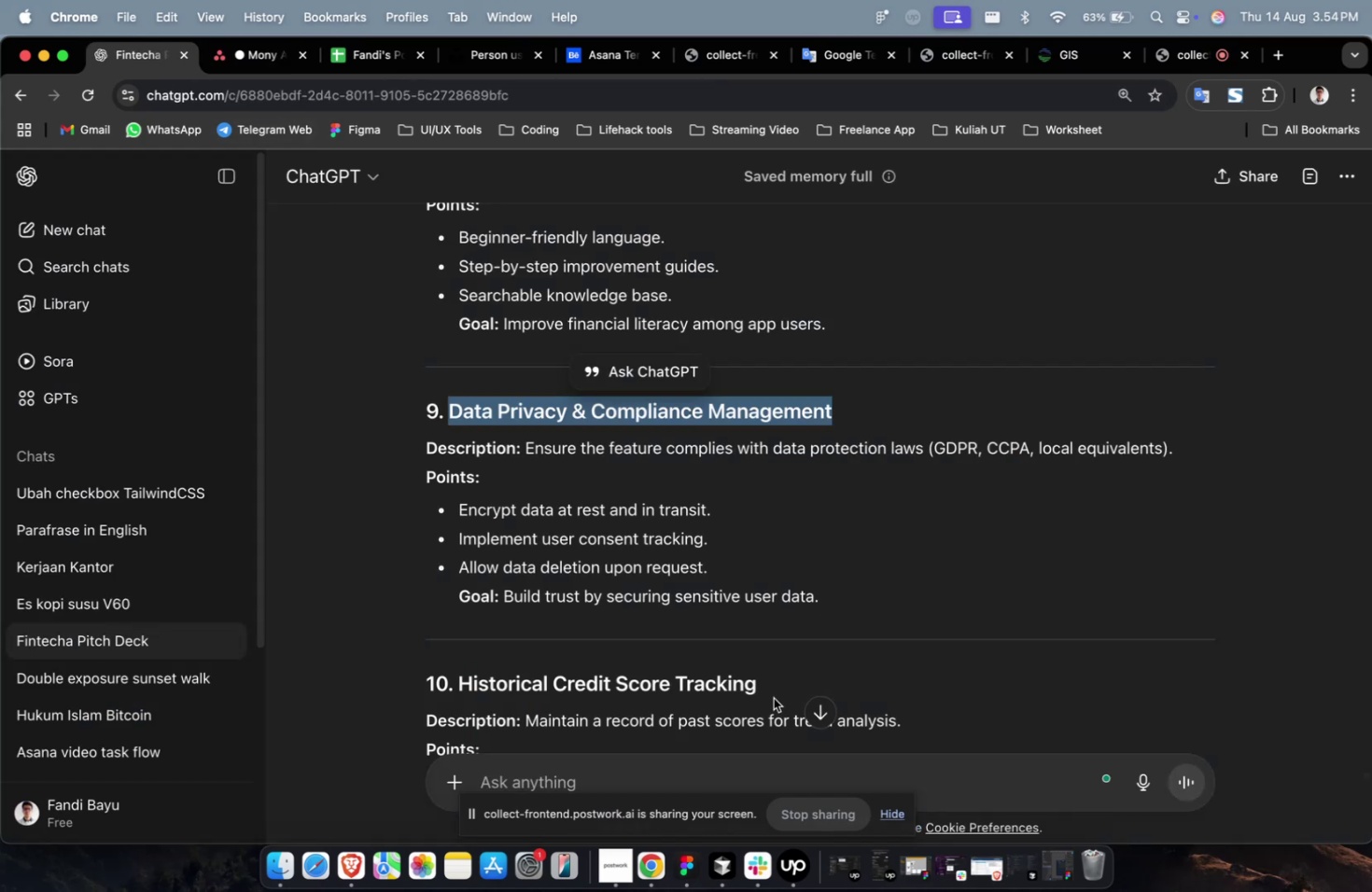 
left_click_drag(start_coordinate=[767, 692], to_coordinate=[457, 685])
 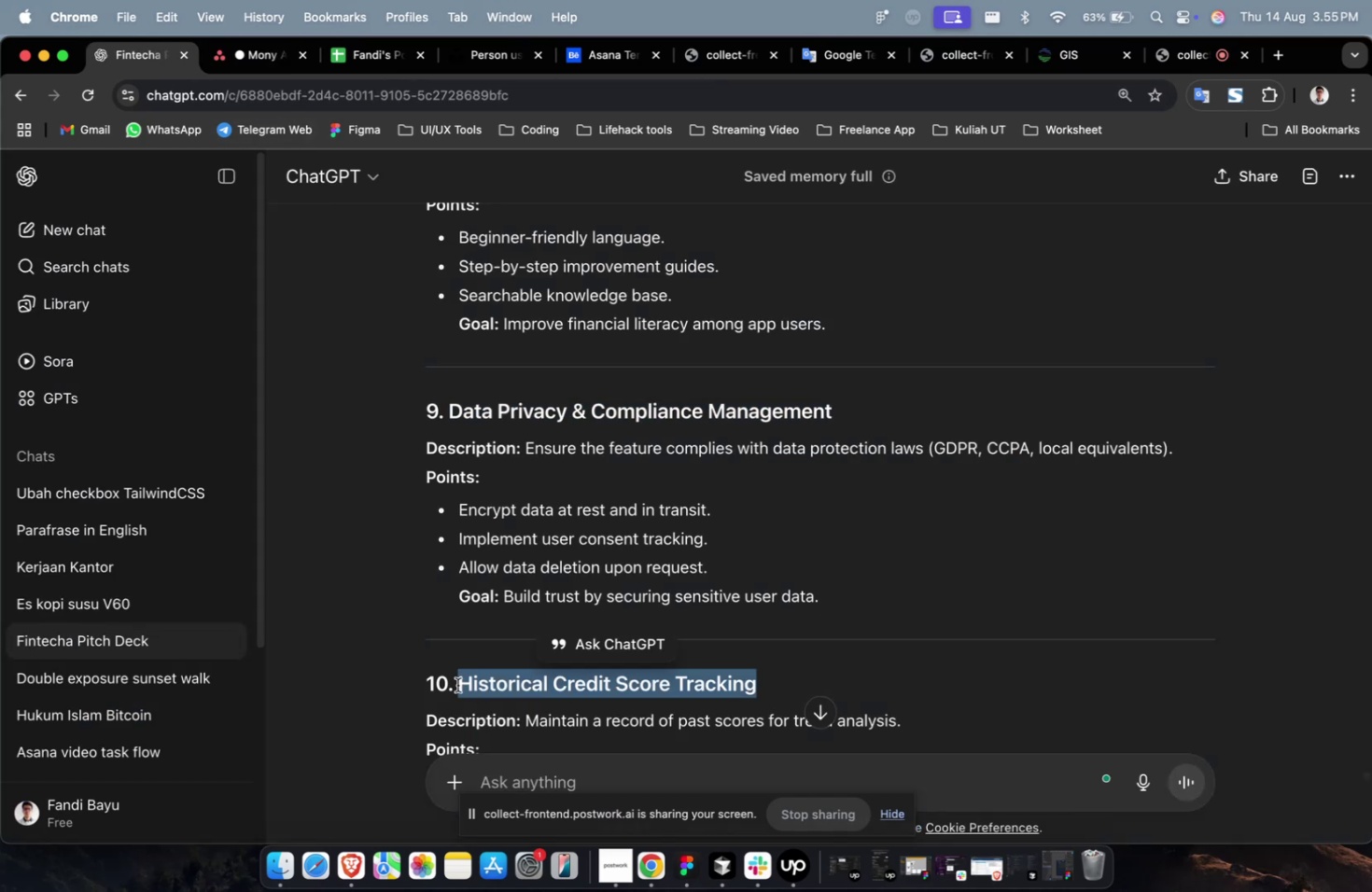 
key(Meta+C)
 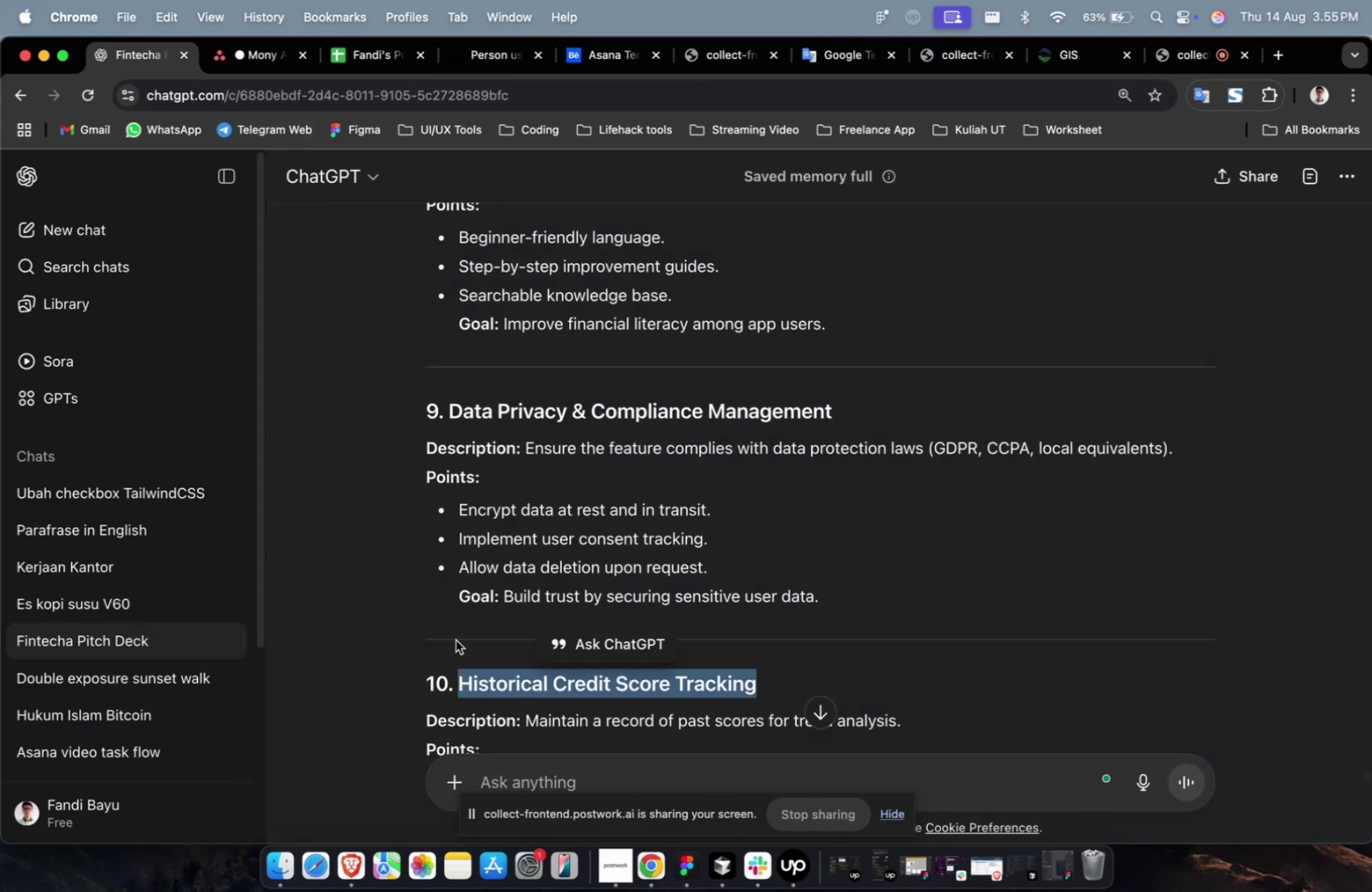 
key(Meta+C)
 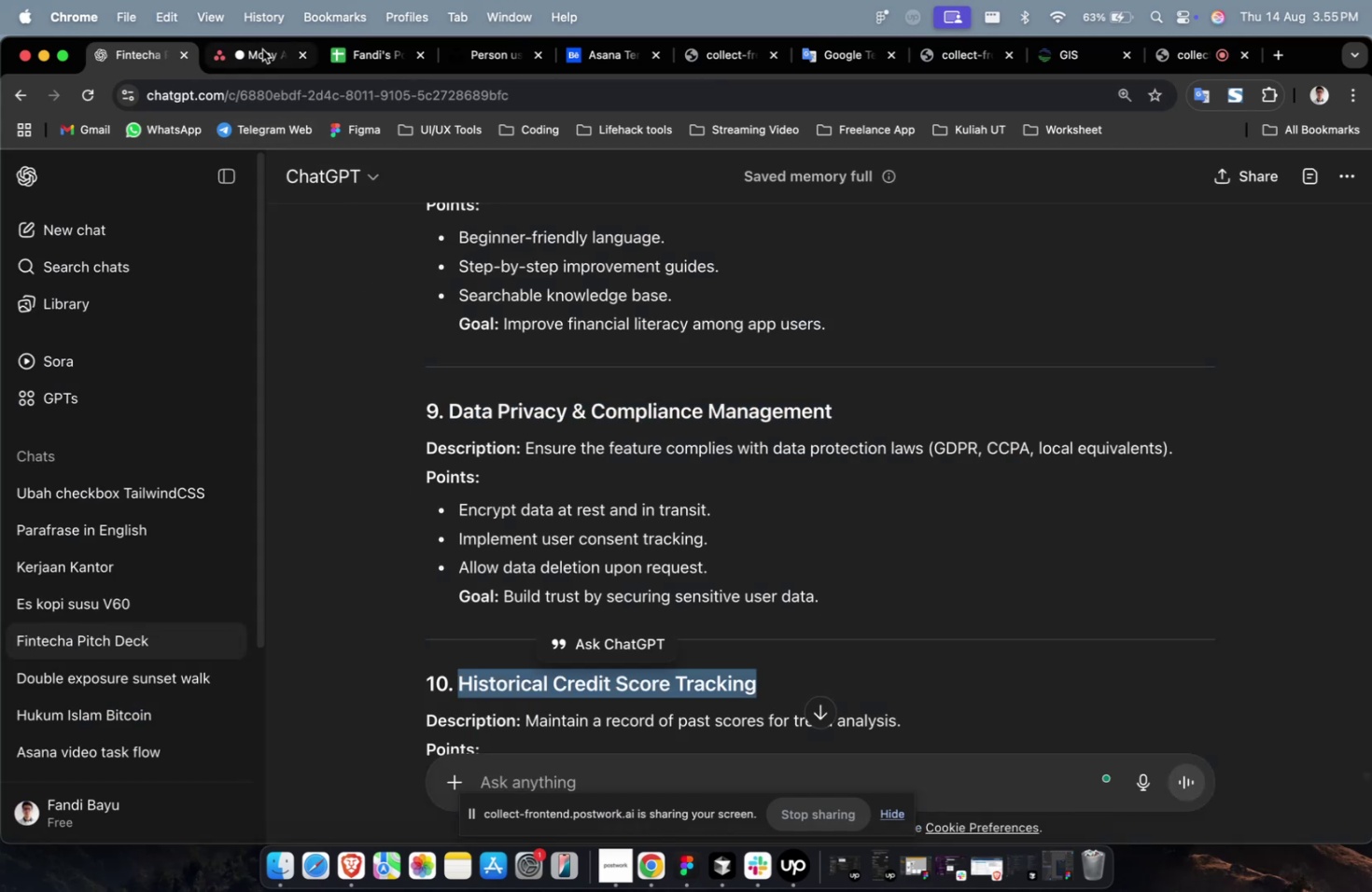 
left_click([263, 47])
 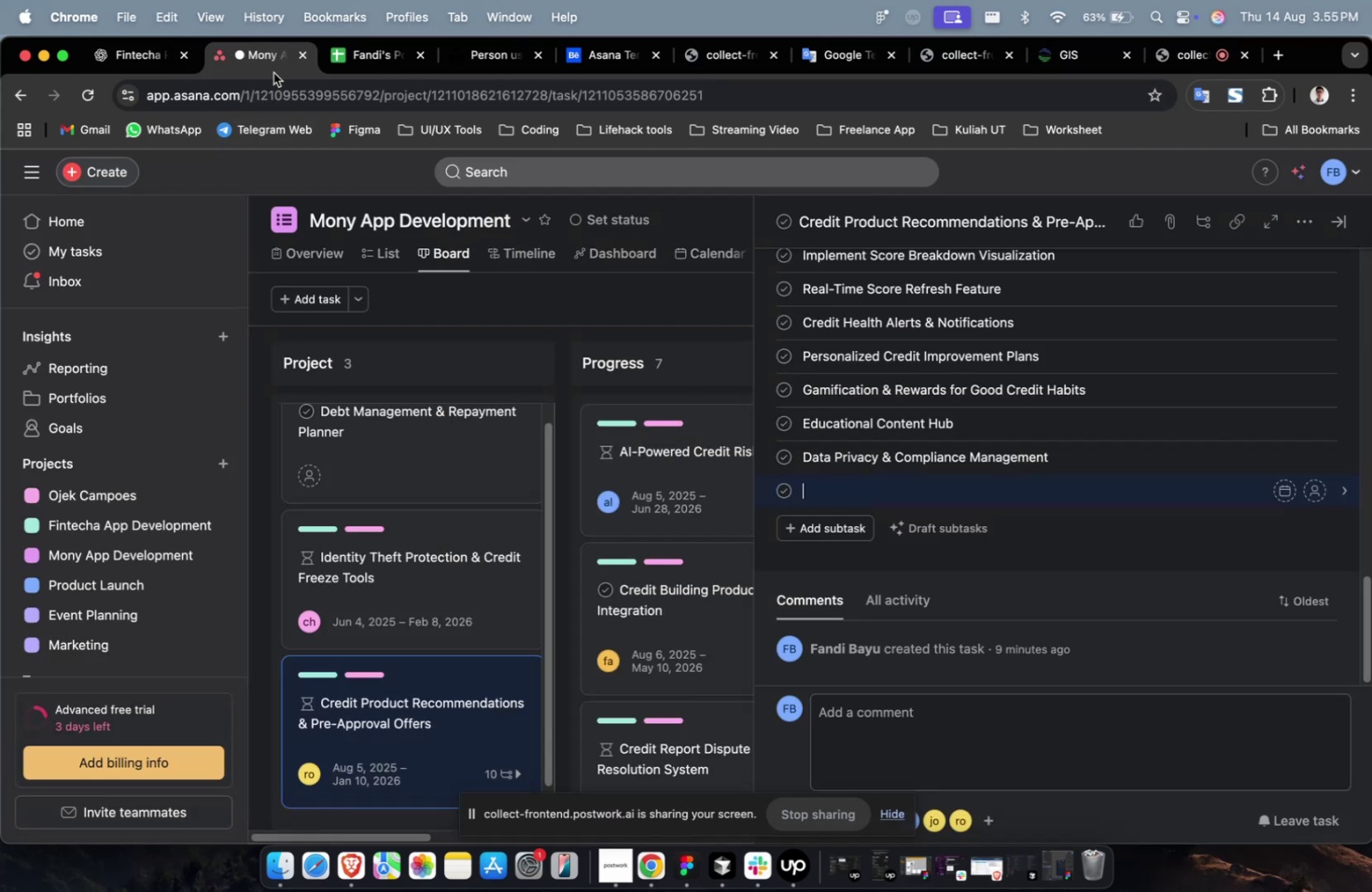 
key(Meta+V)
 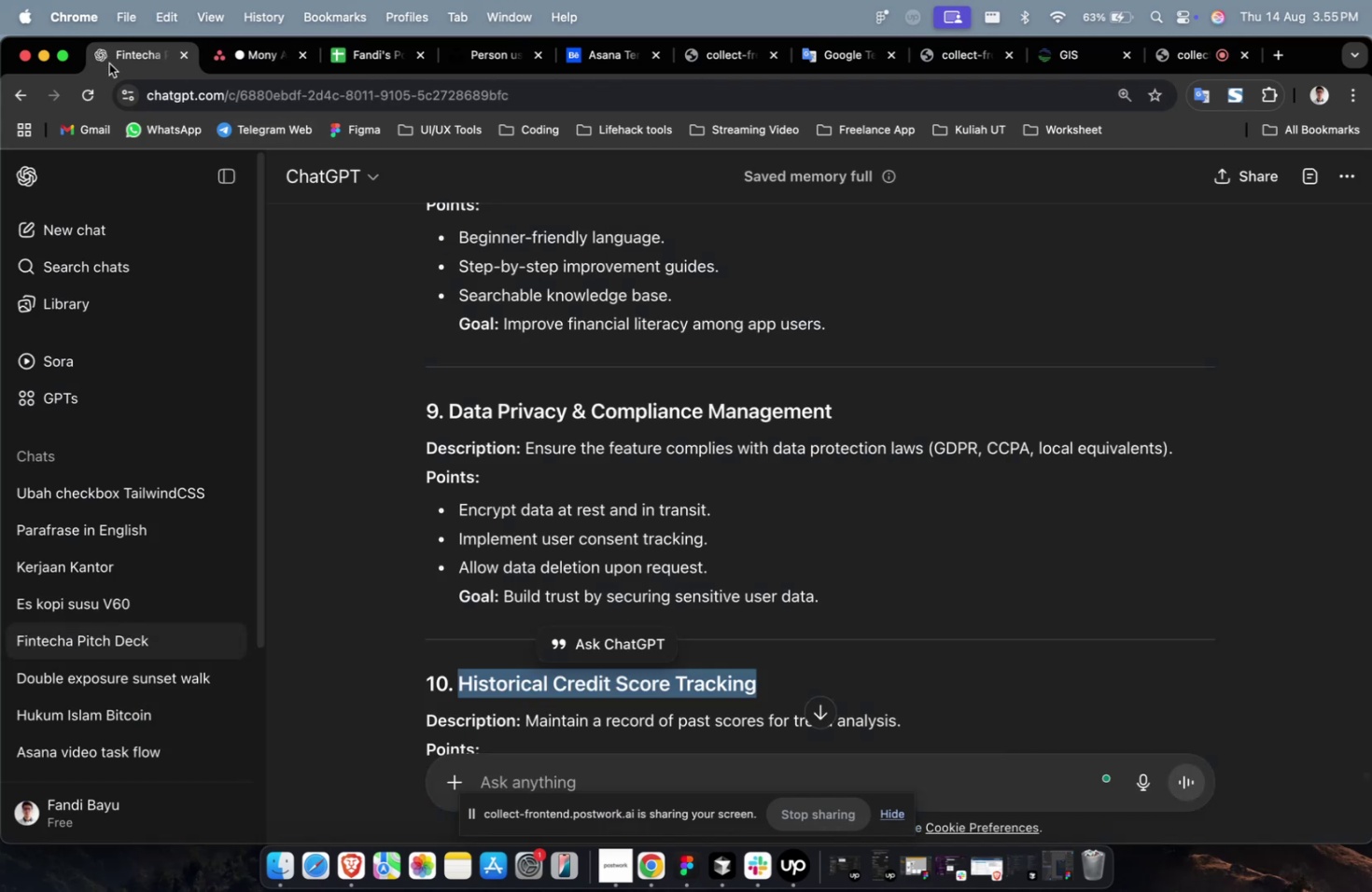 
scroll: coordinate [777, 576], scroll_direction: down, amount: 2.0
 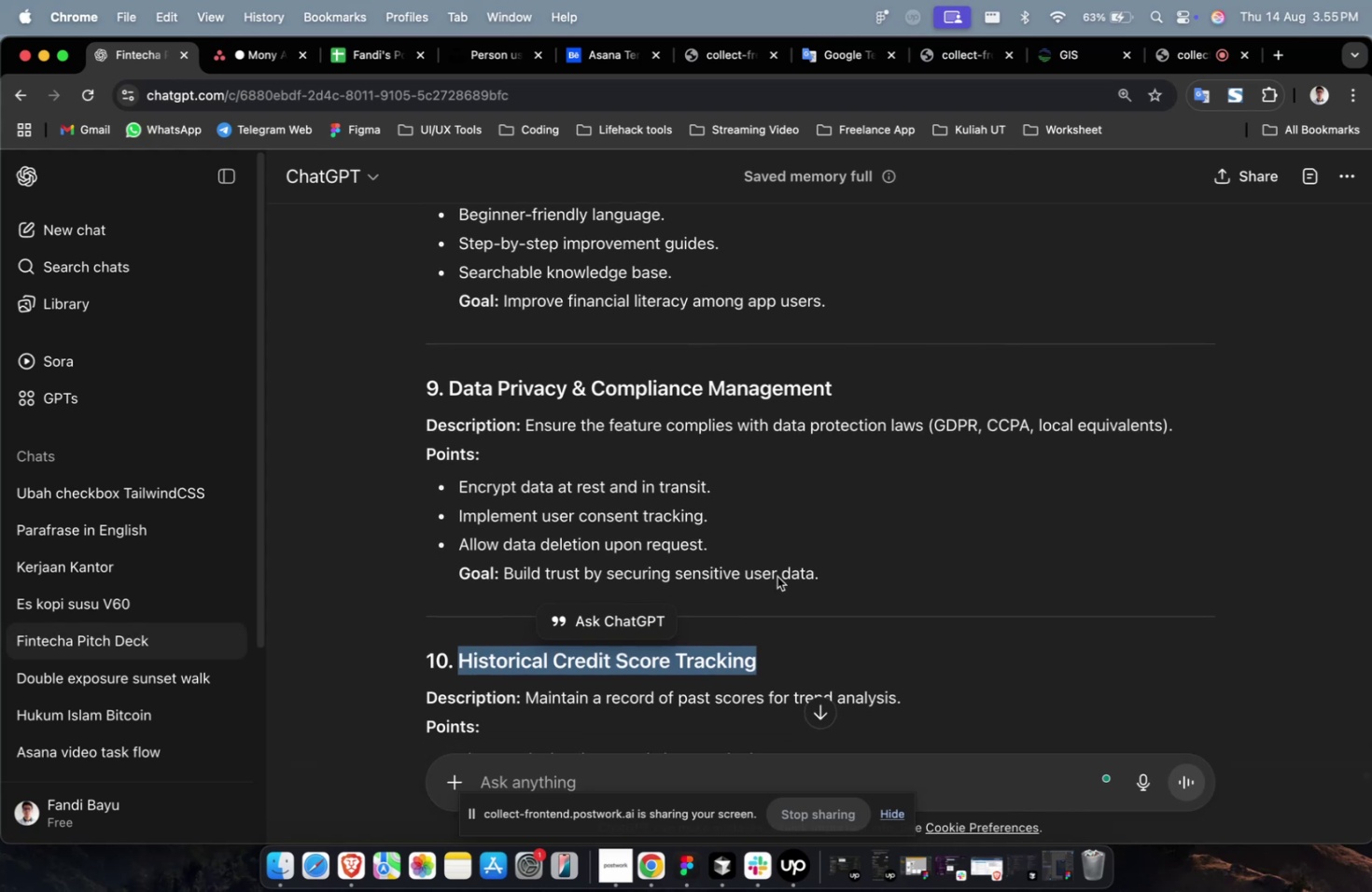 
left_click([777, 576])
 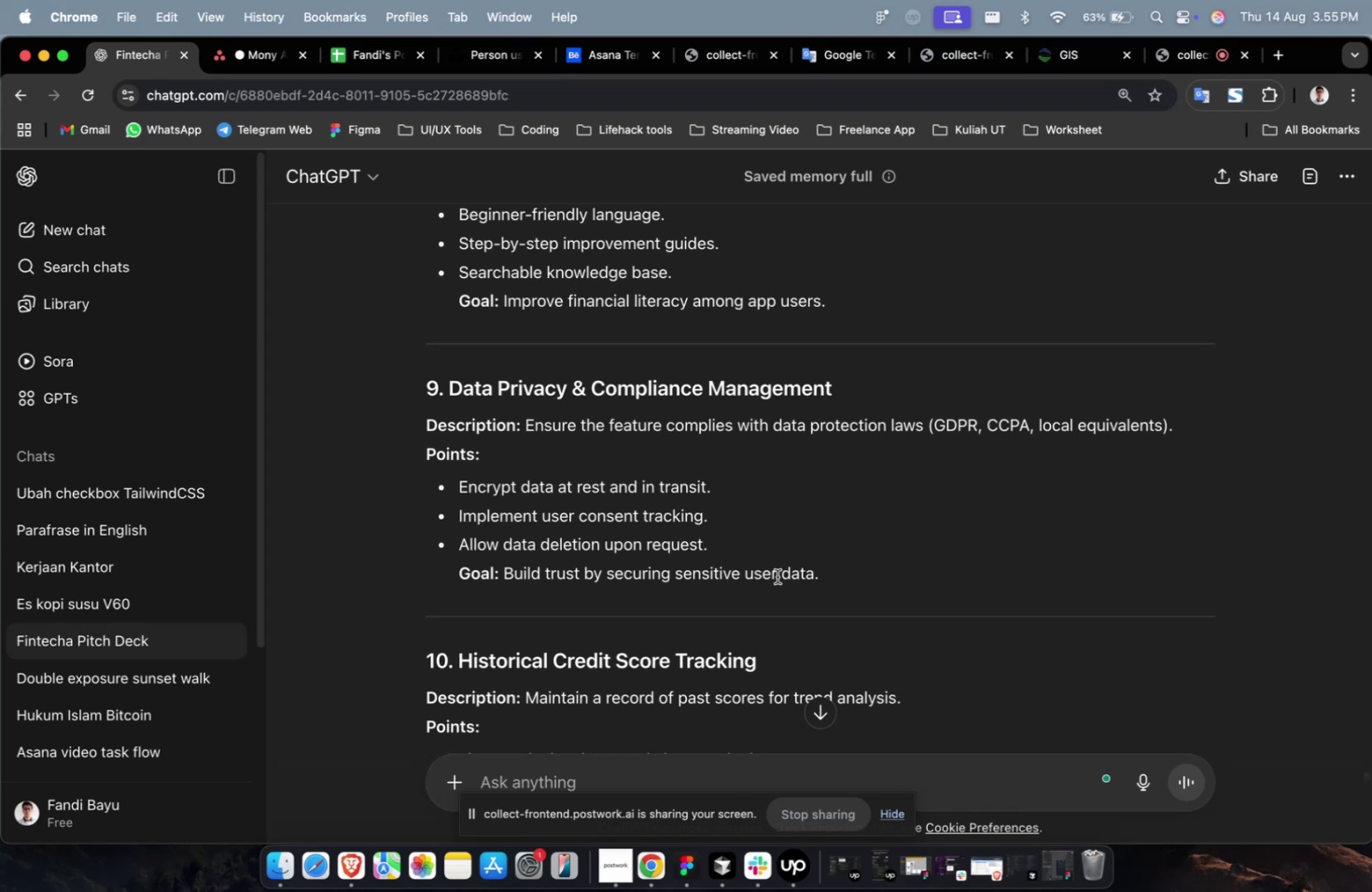 
wait(32.38)
 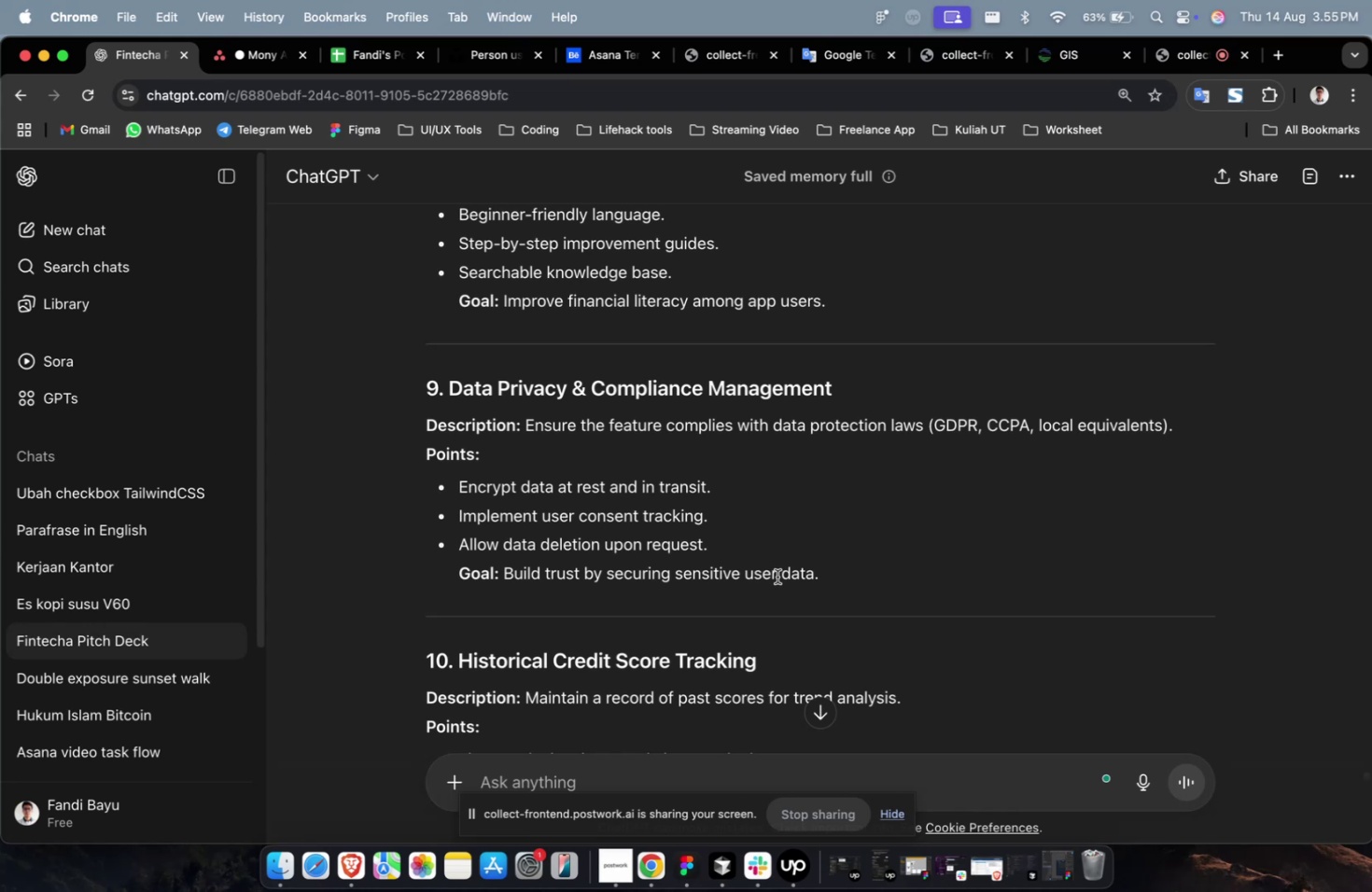 
scroll: coordinate [595, 456], scroll_direction: down, amount: 7.0
 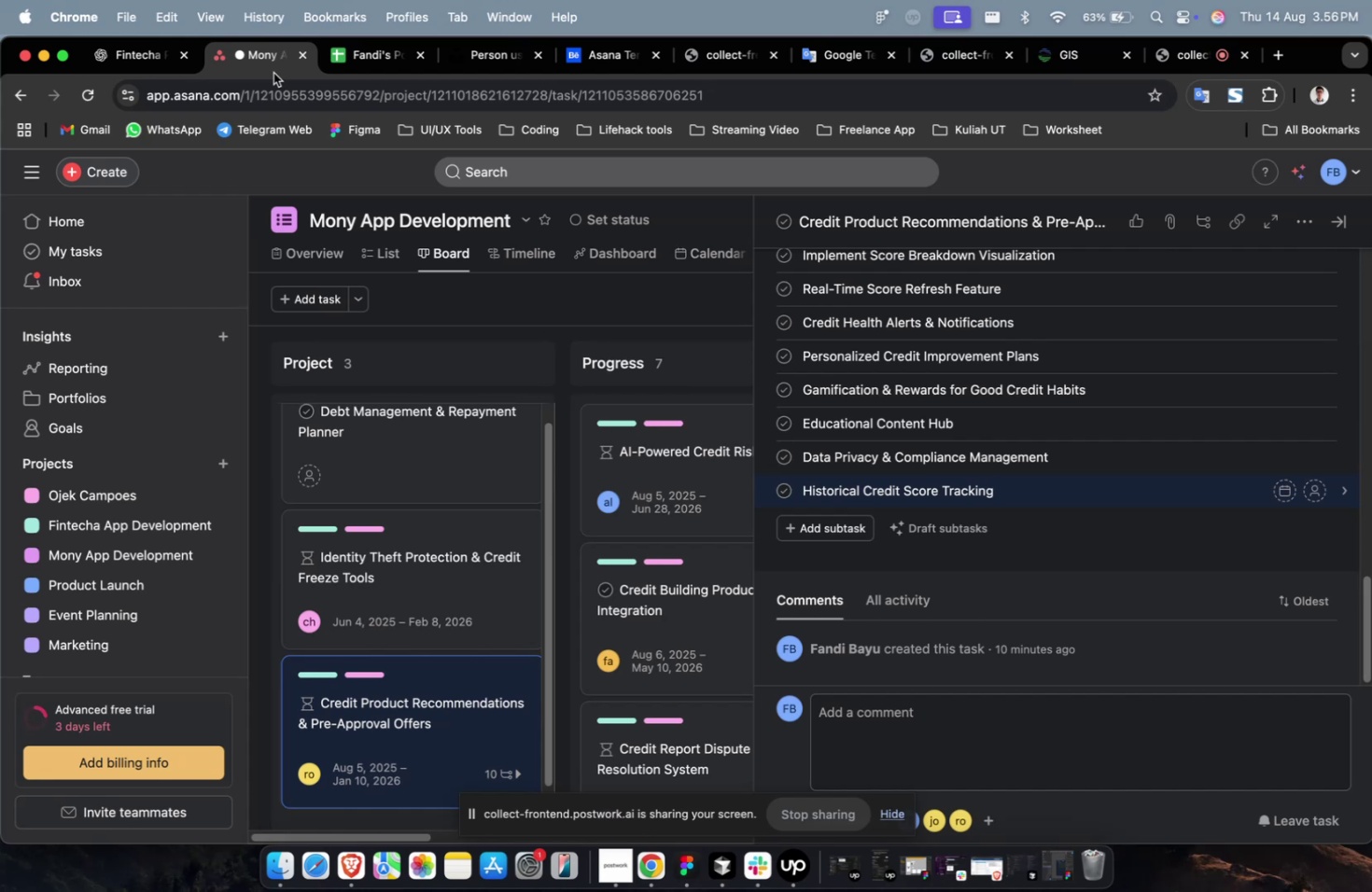 
wait(58.66)
 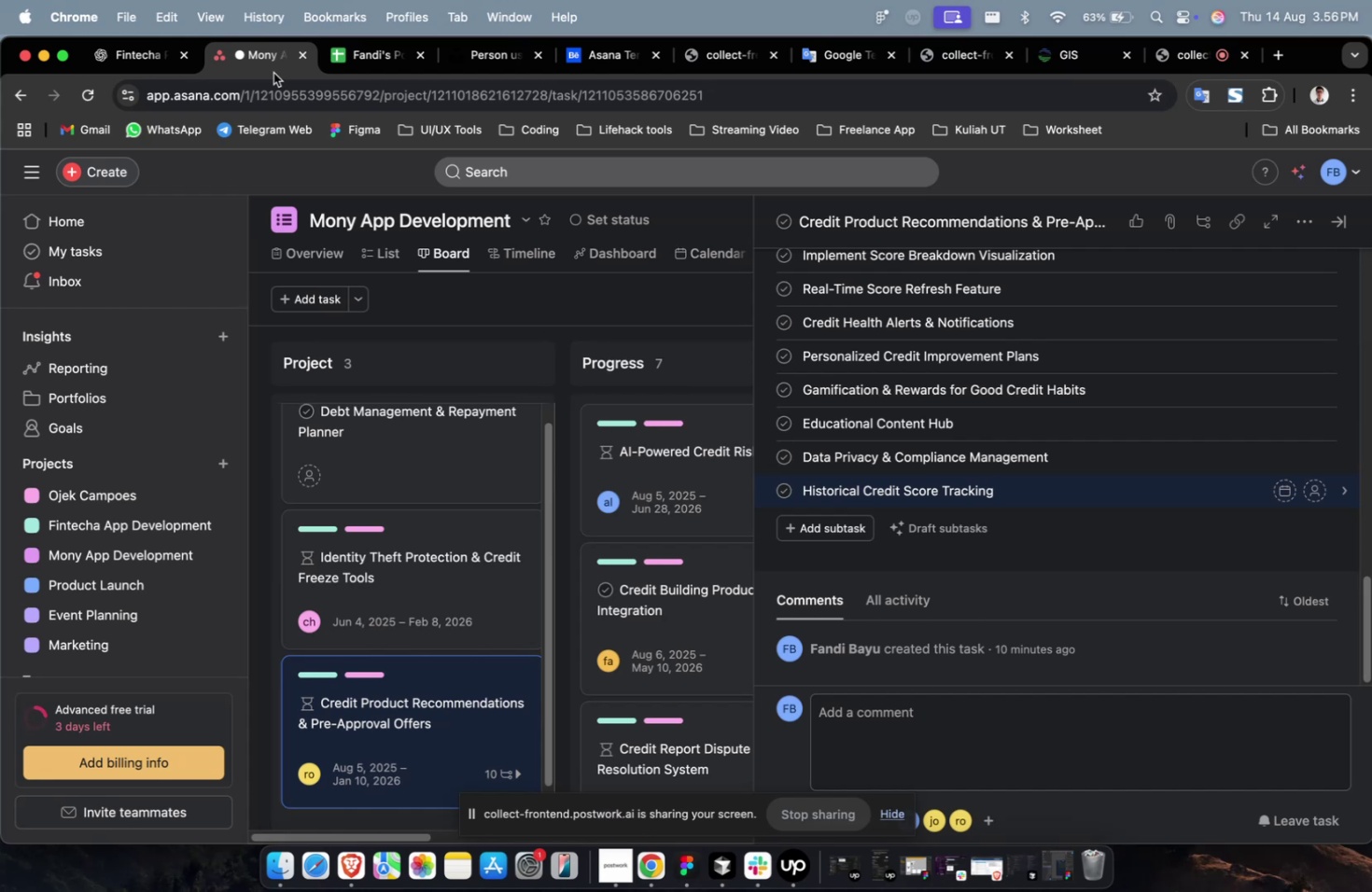 
left_click([1160, 495])
 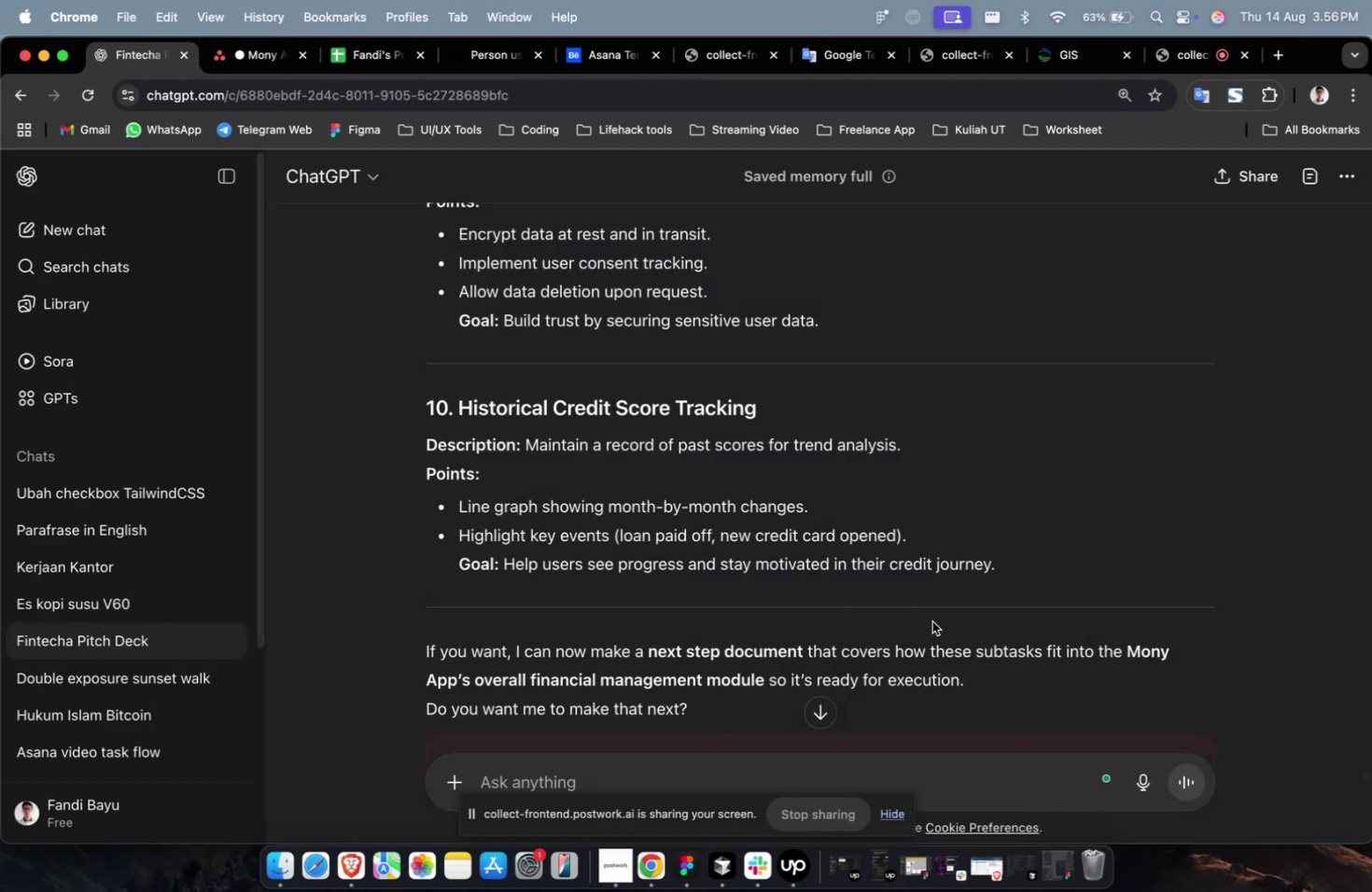 
left_click_drag(start_coordinate=[1022, 590], to_coordinate=[526, 451])
 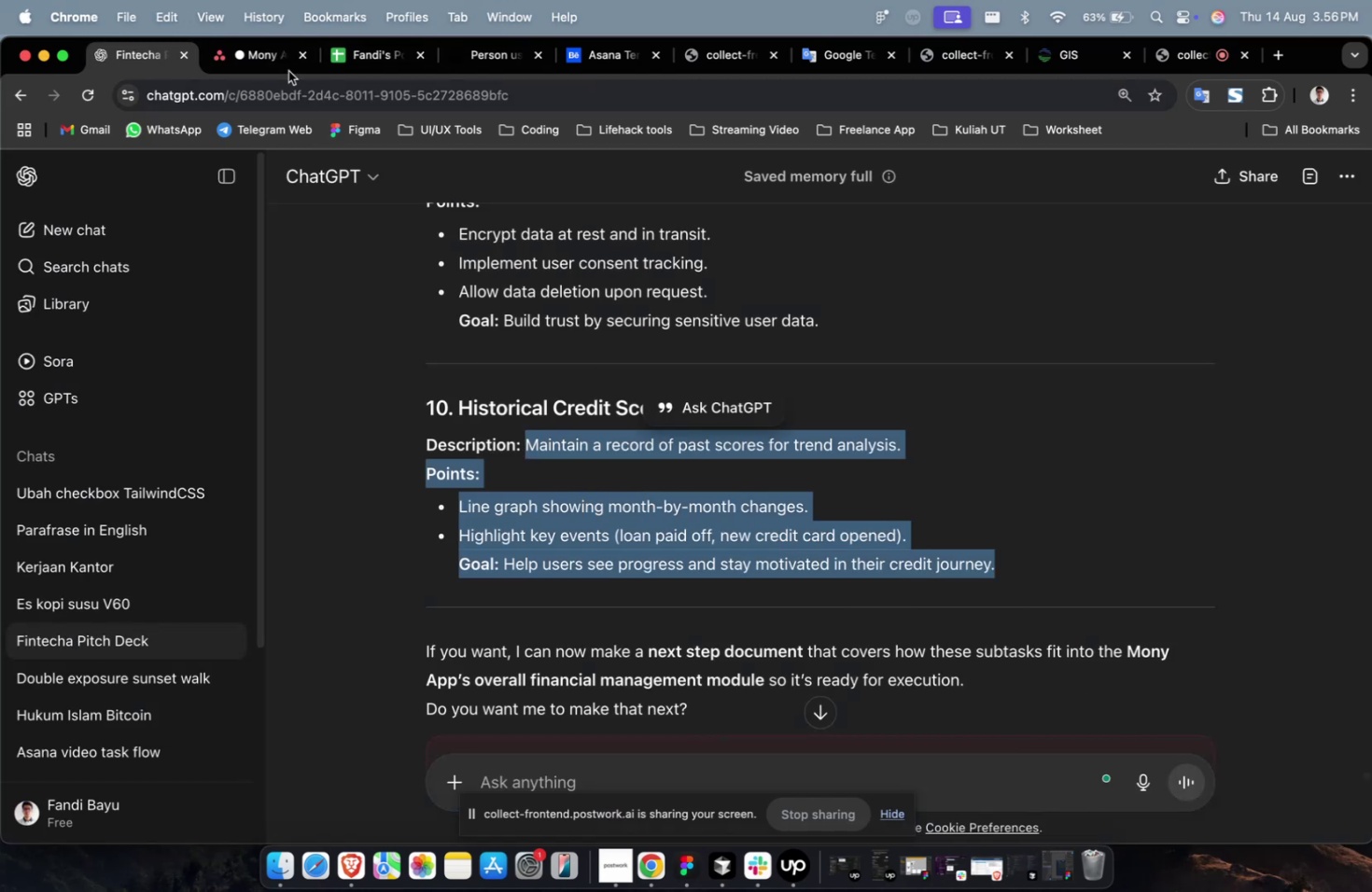 
key(Meta+C)
 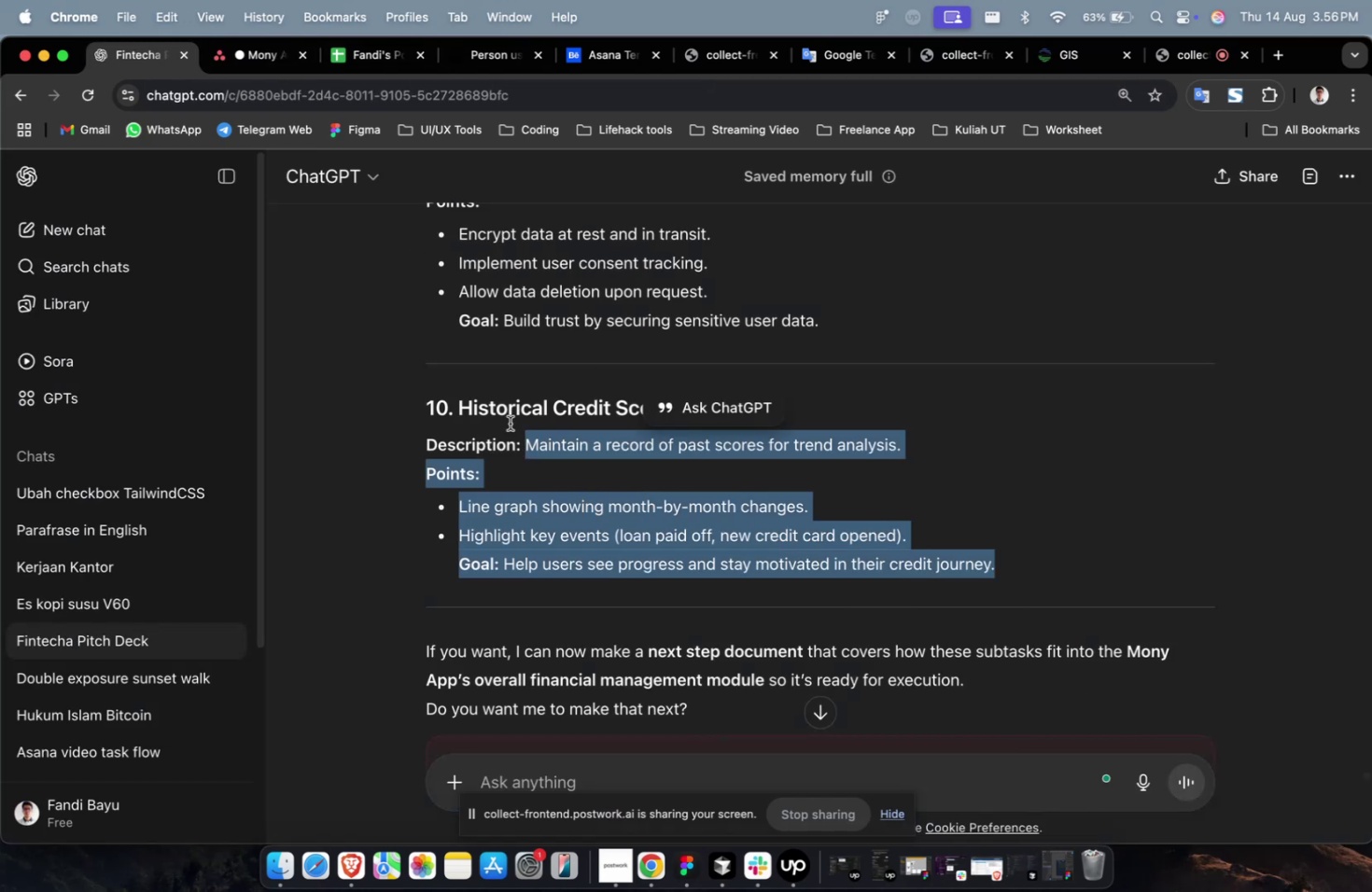 
key(Meta+C)
 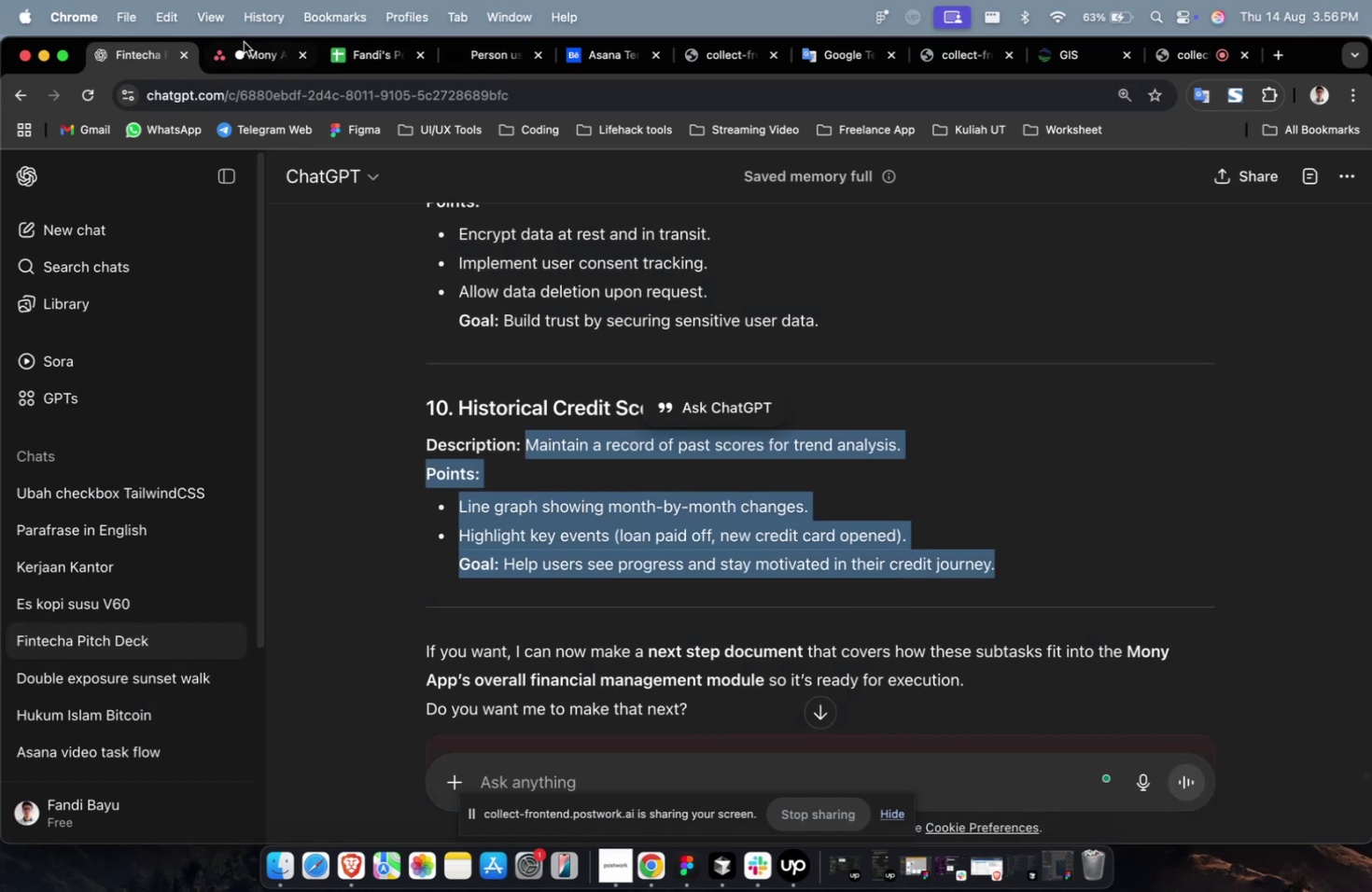 
left_click([244, 44])
 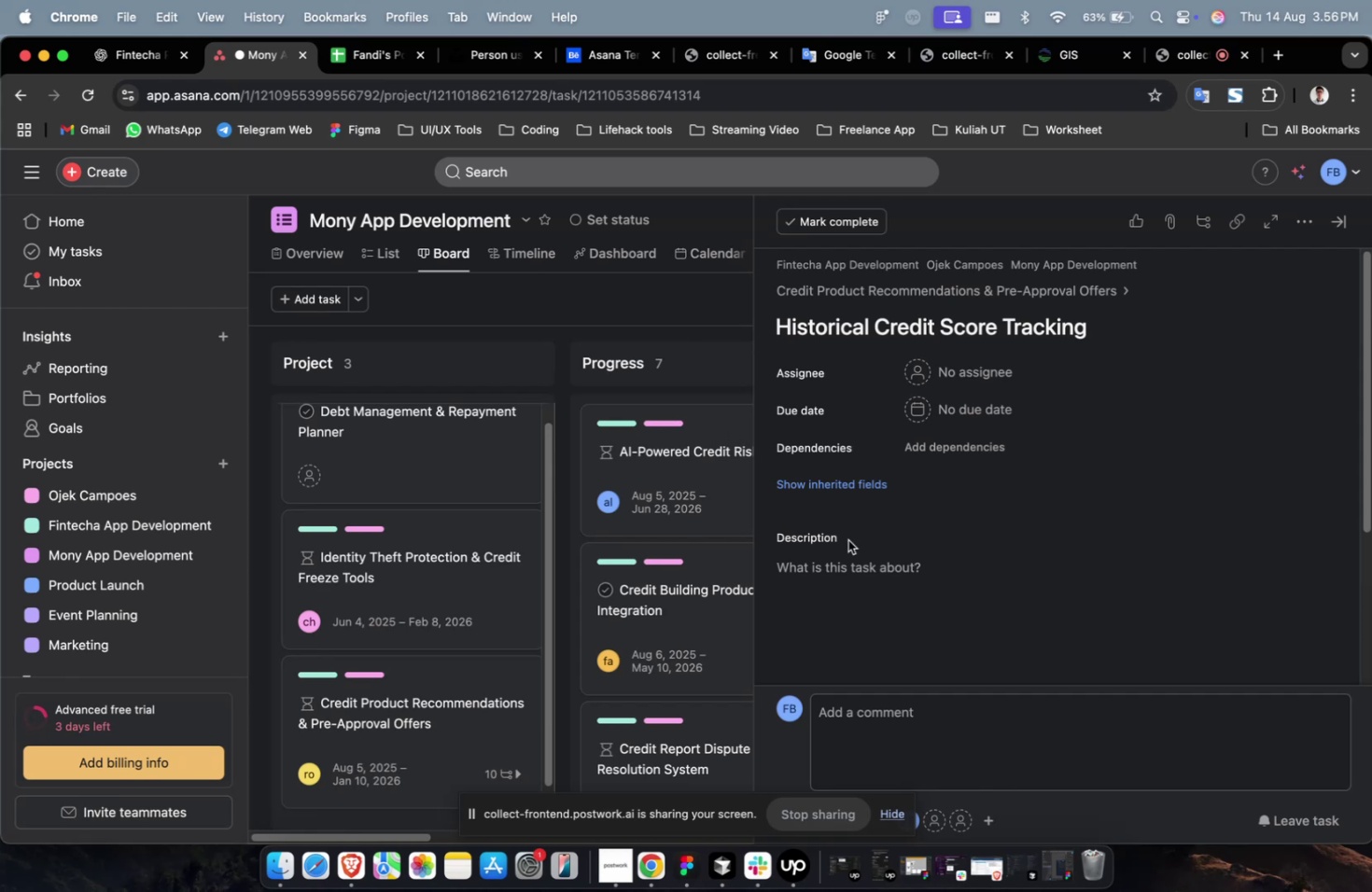 
double_click([950, 623])
 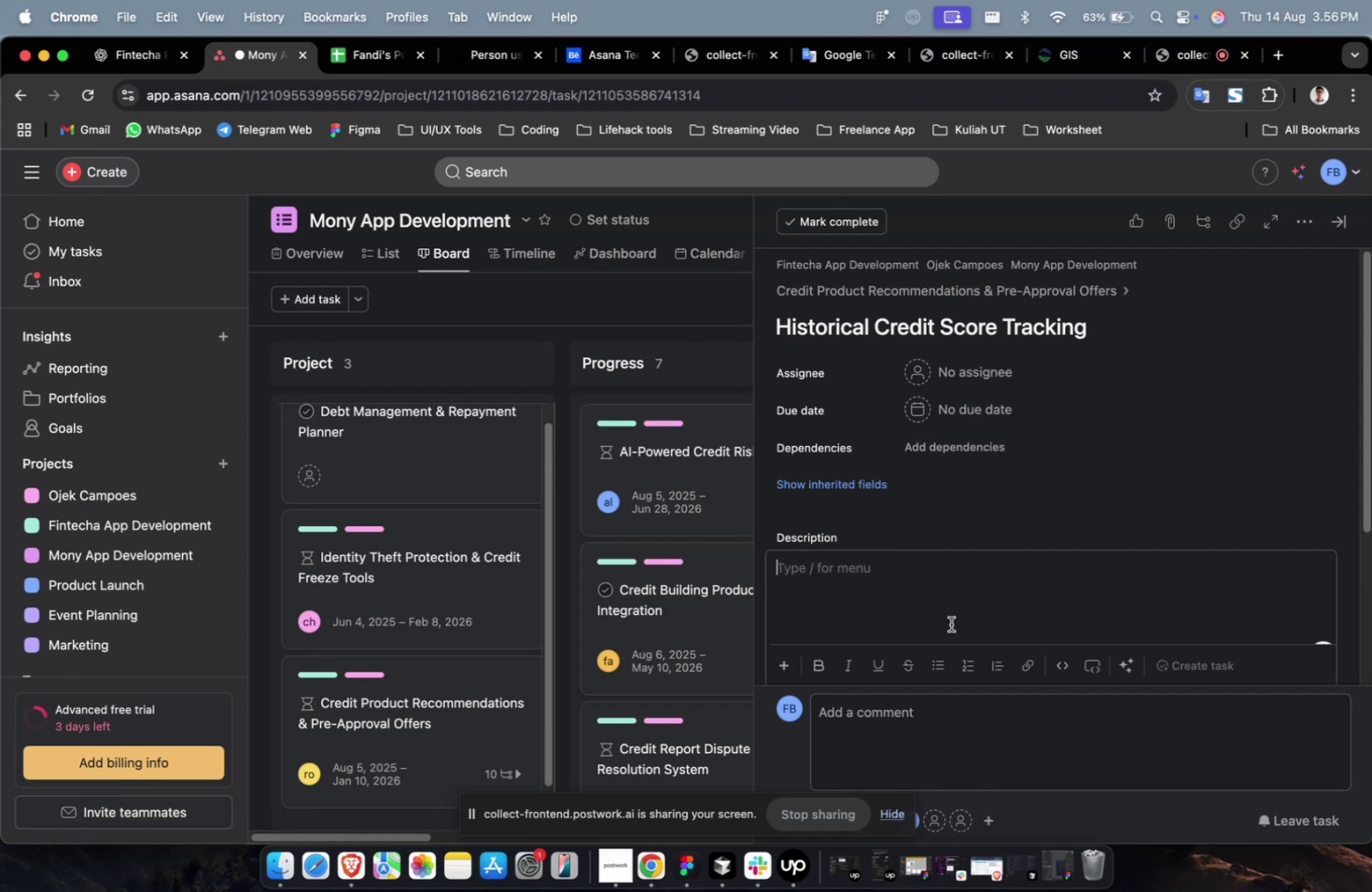 
key(Meta+V)
 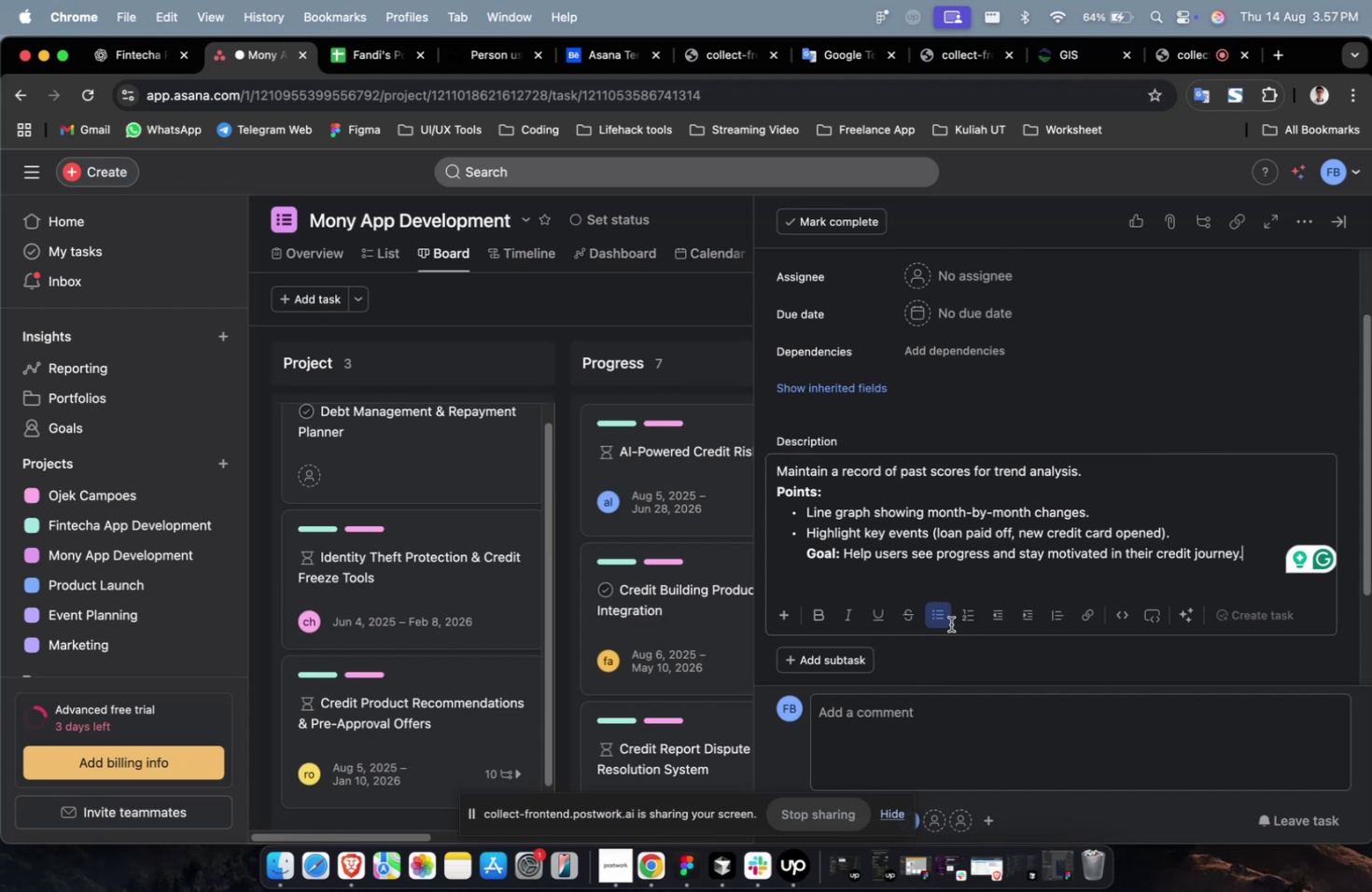 
wait(63.15)
 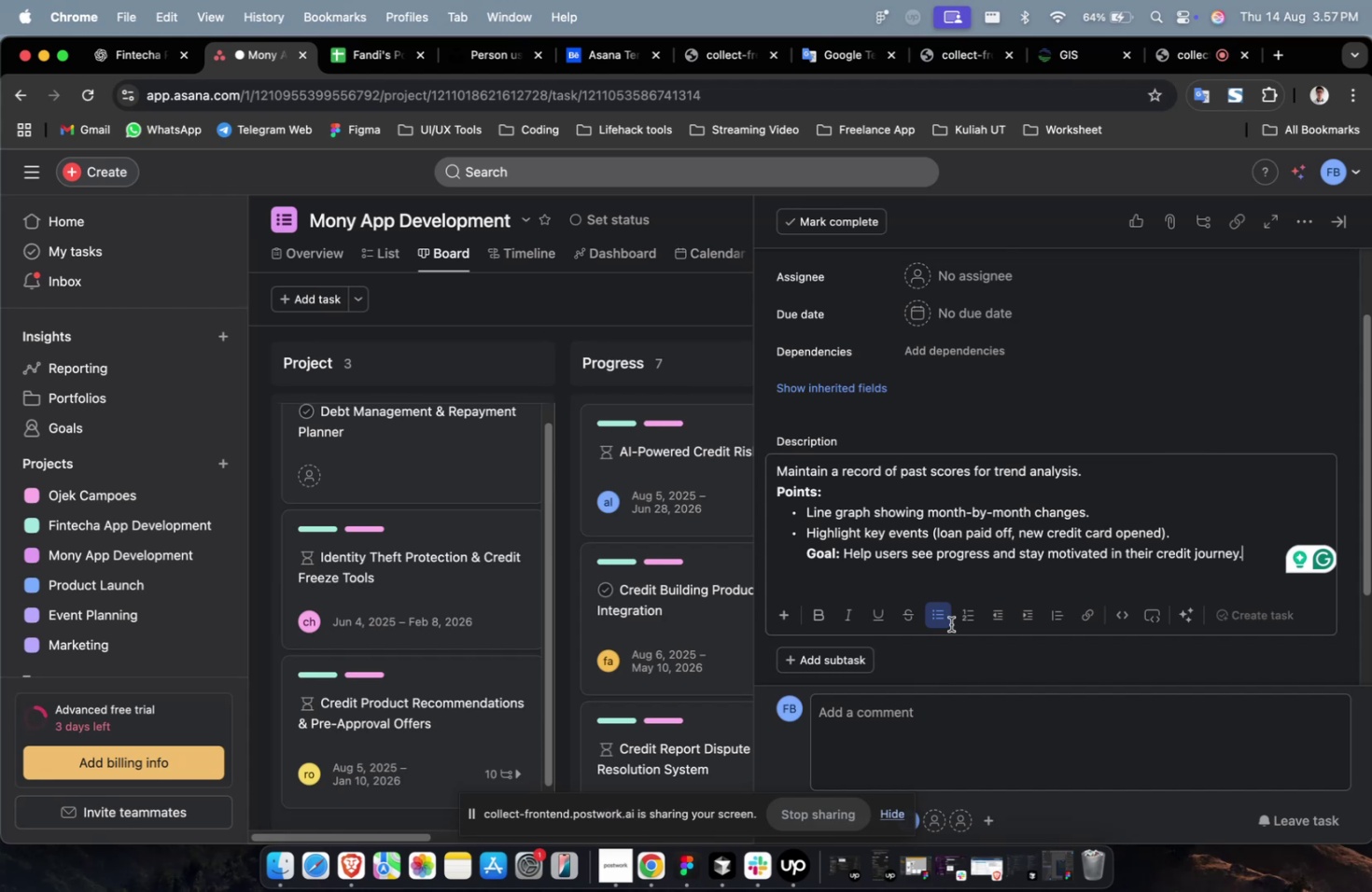 
scroll: coordinate [1039, 465], scroll_direction: up, amount: 9.0
 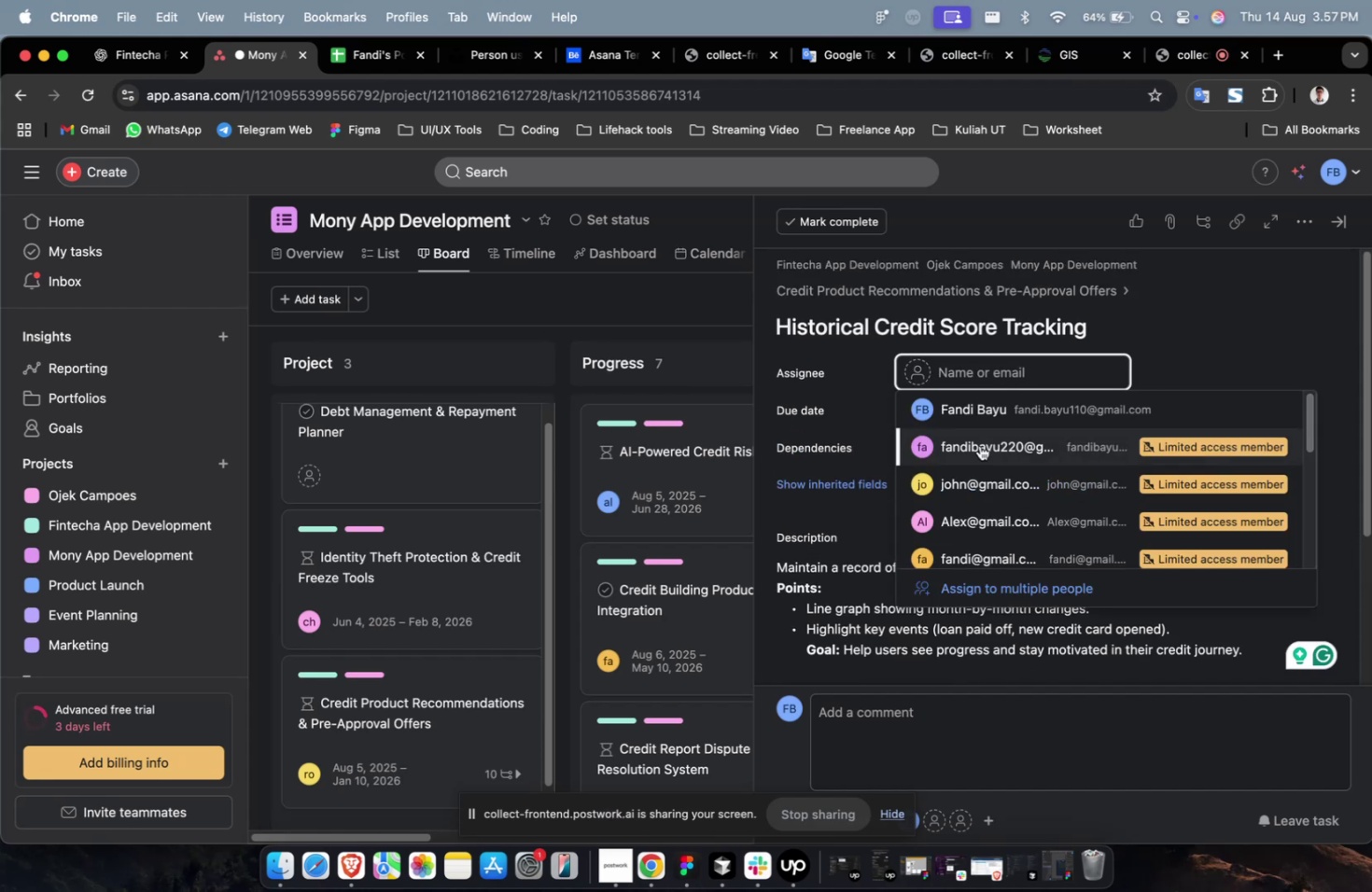 
left_click([980, 456])
 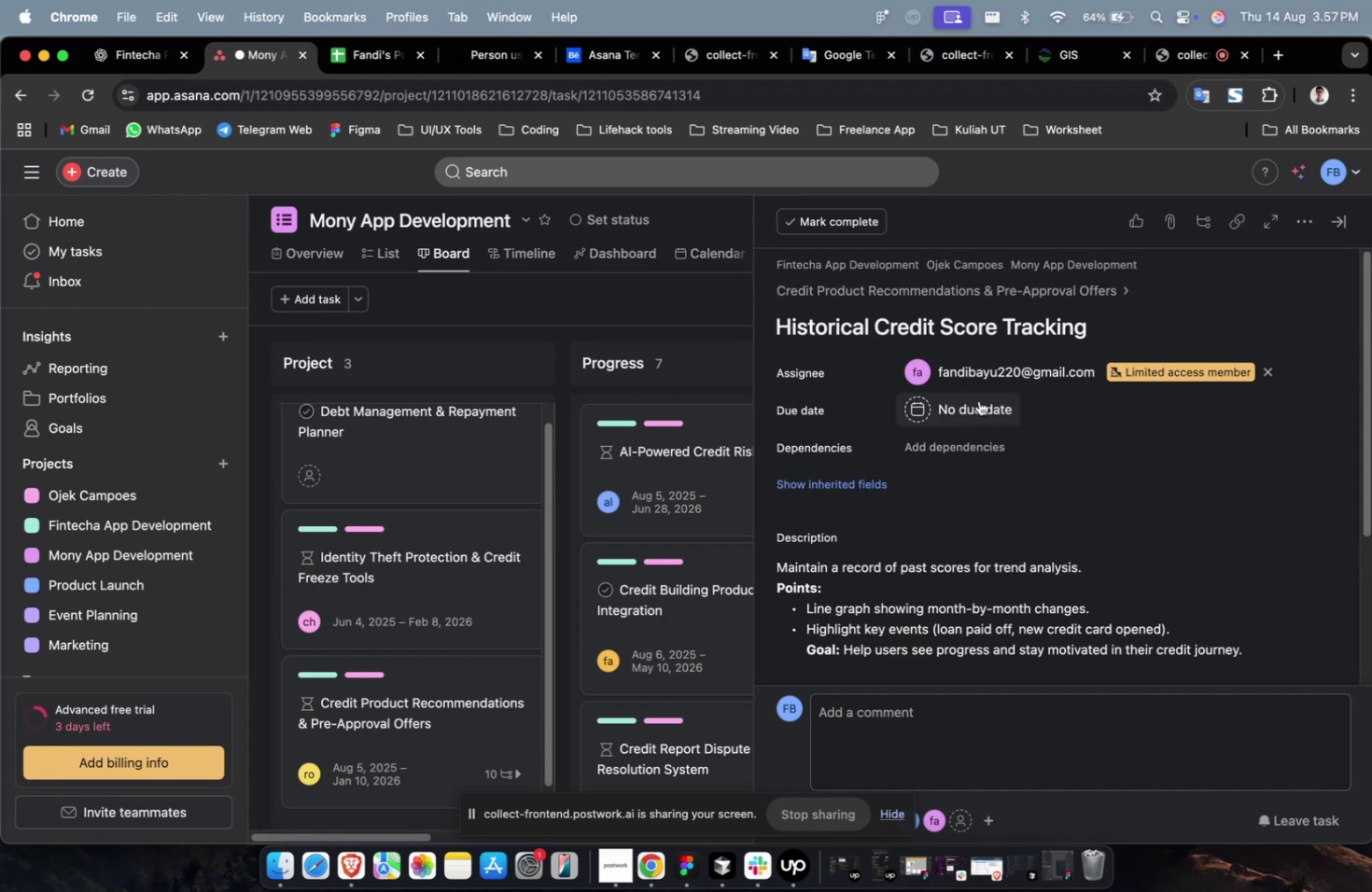 
double_click([978, 400])
 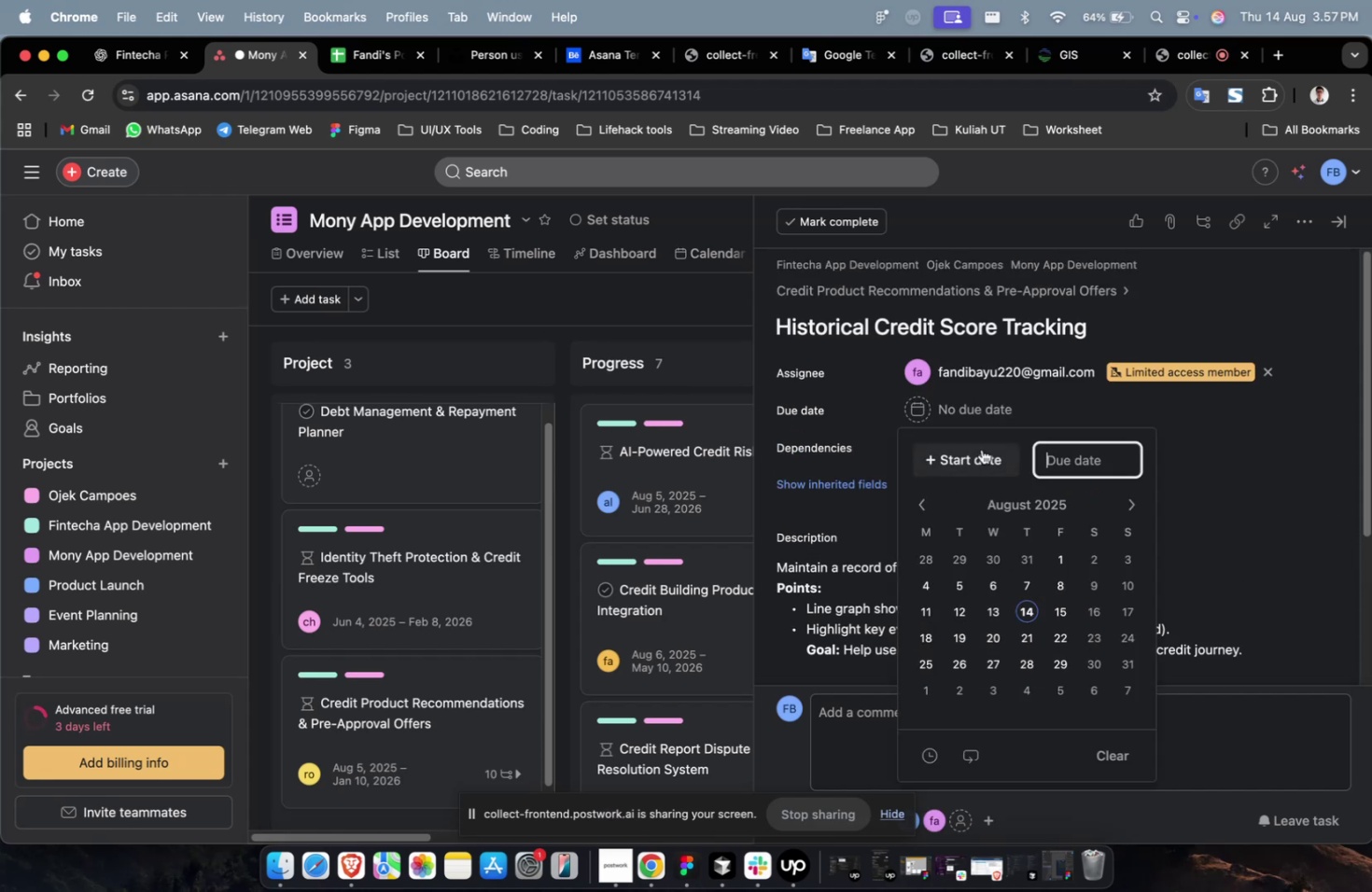 
triple_click([981, 449])
 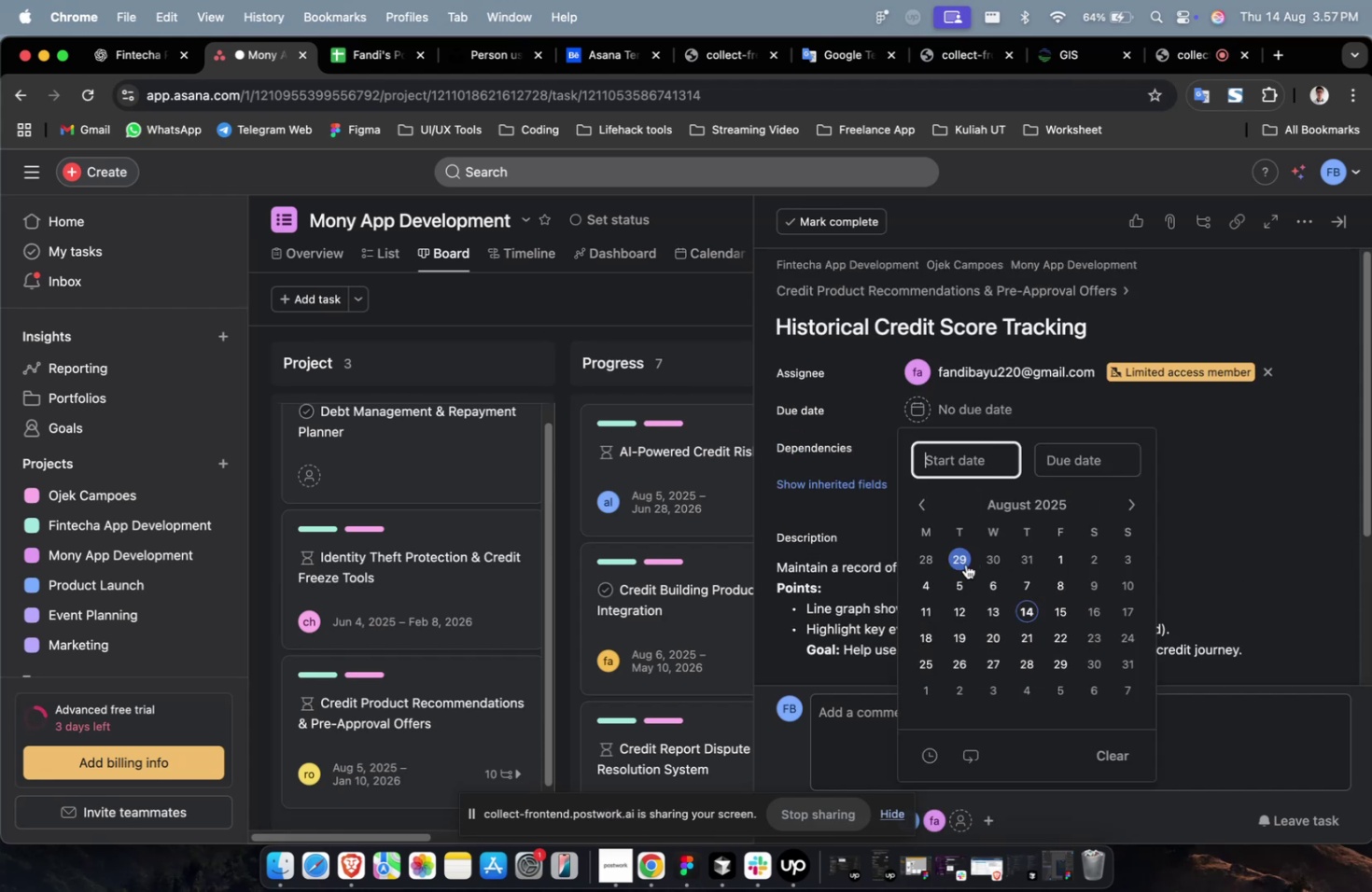 
triple_click([962, 567])
 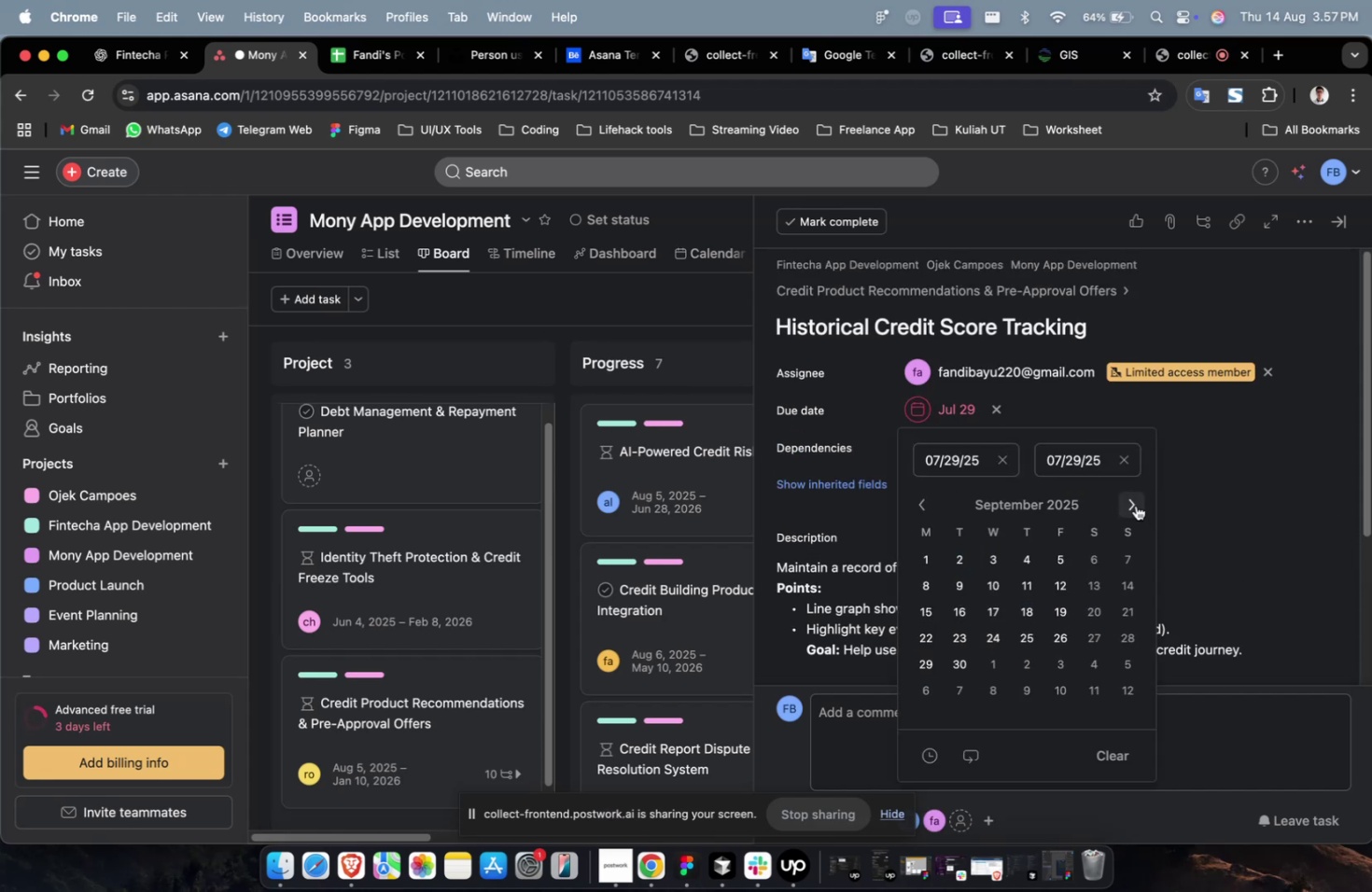 
triple_click([1134, 505])
 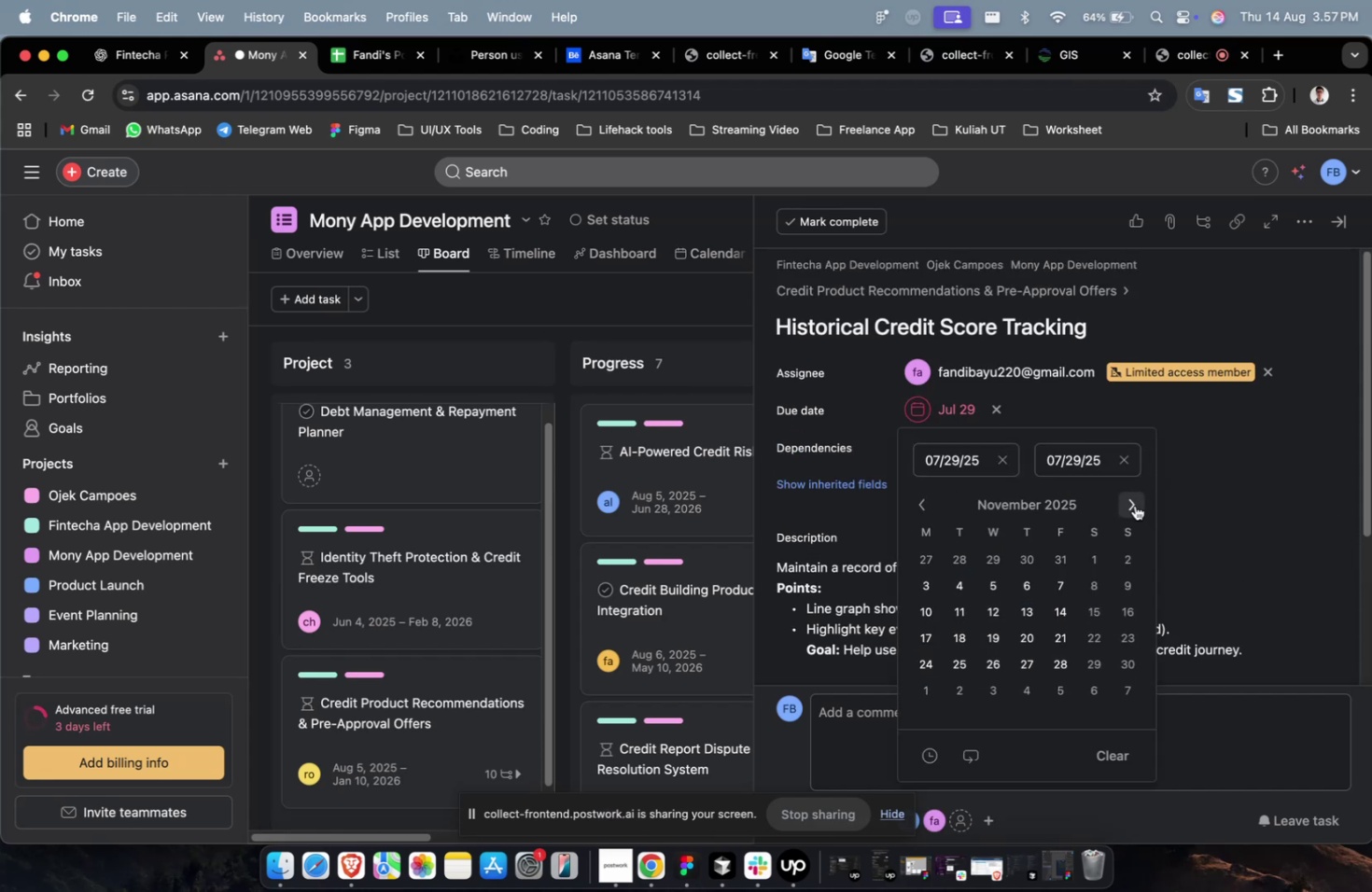 
triple_click([1134, 505])
 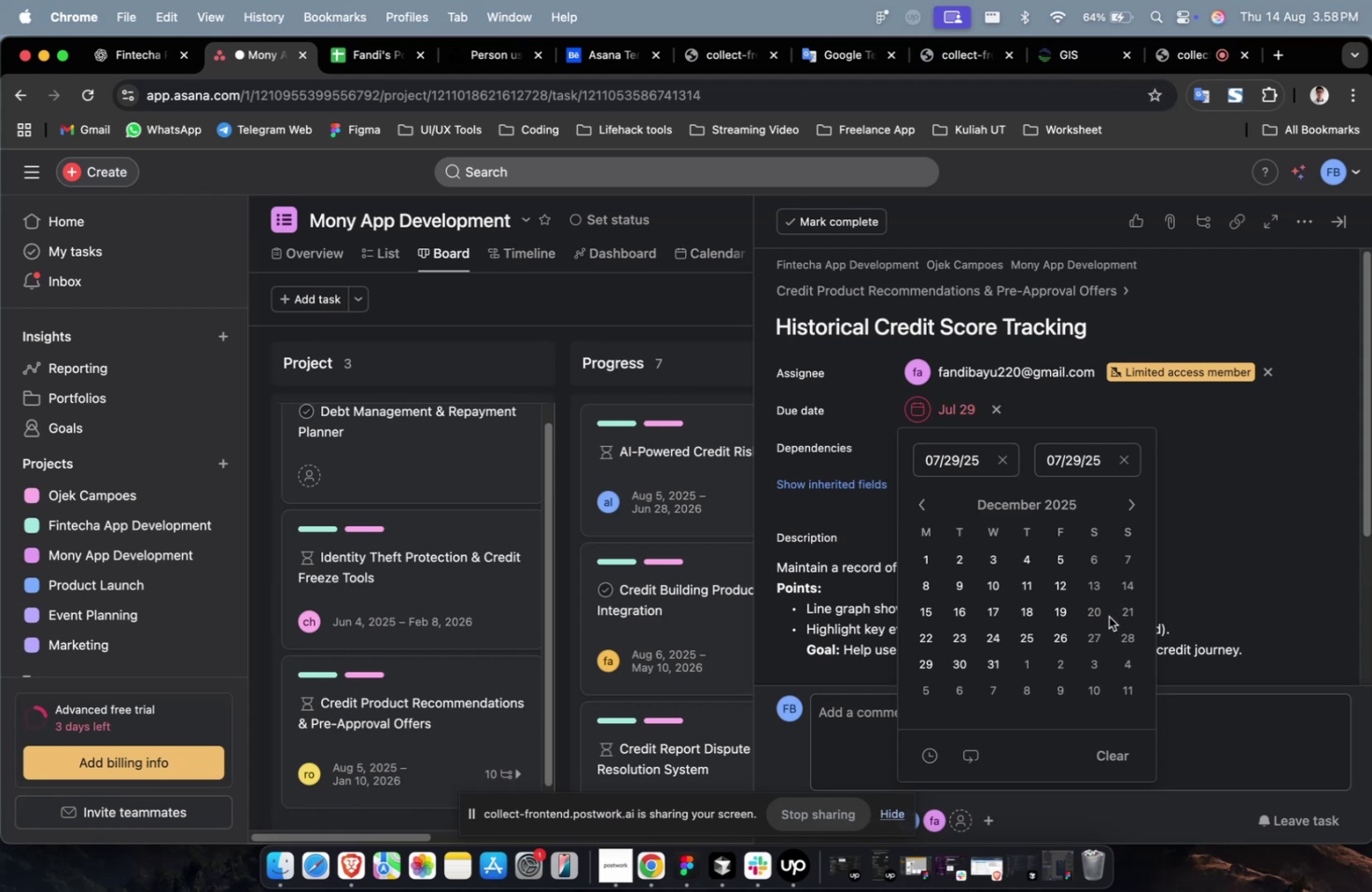 
wait(5.62)
 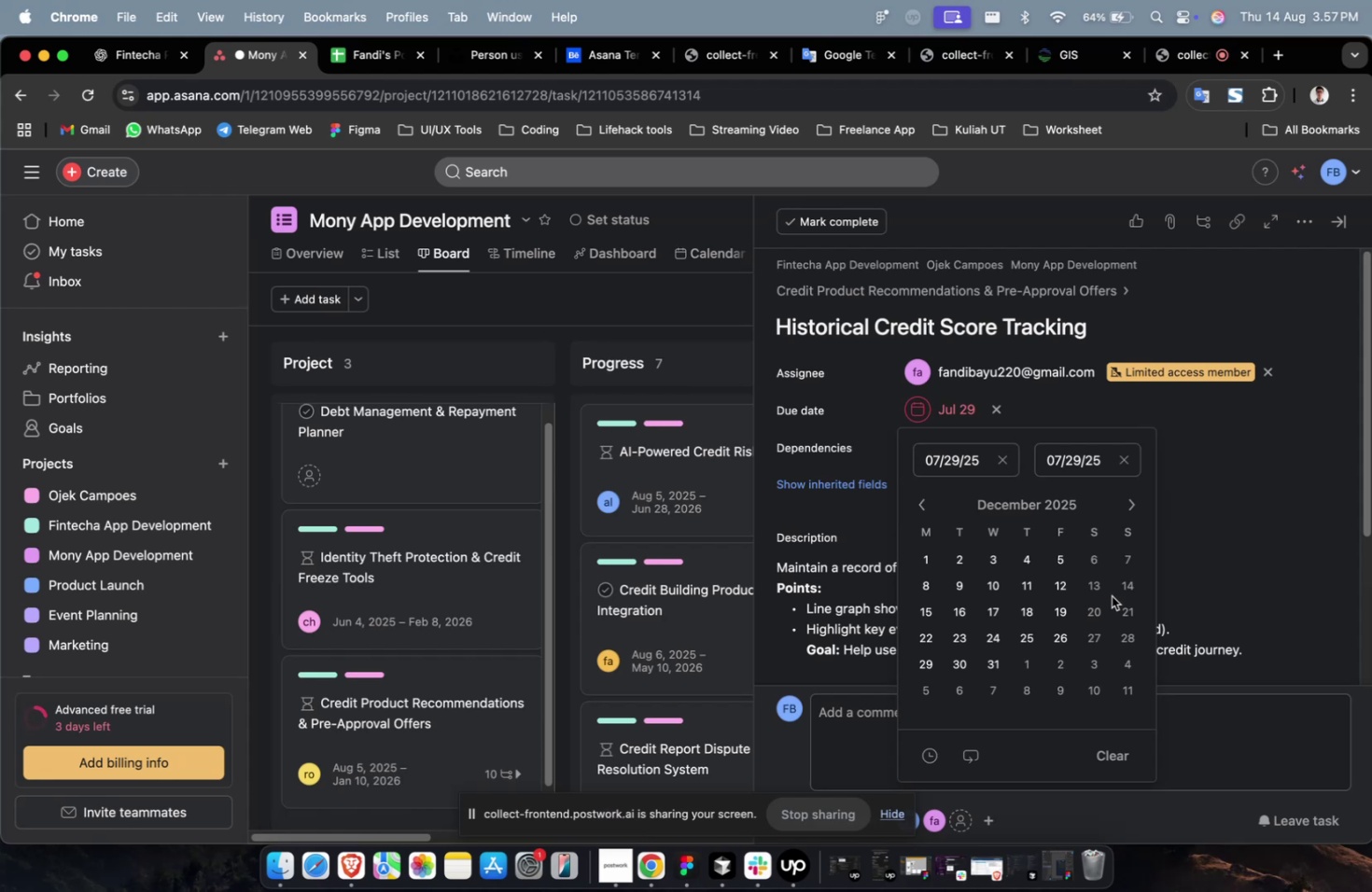 
left_click([1108, 616])
 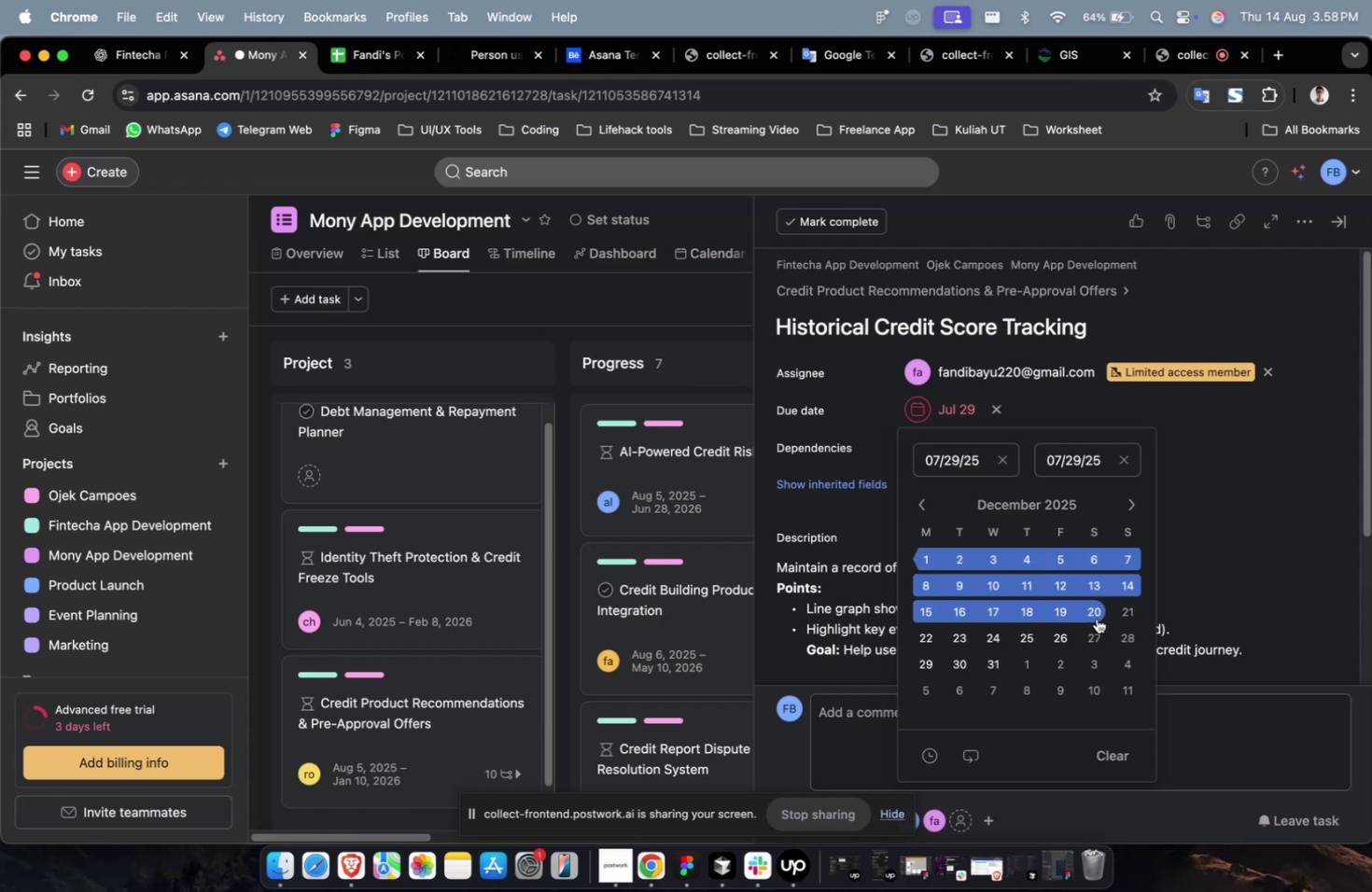 
double_click([1096, 618])
 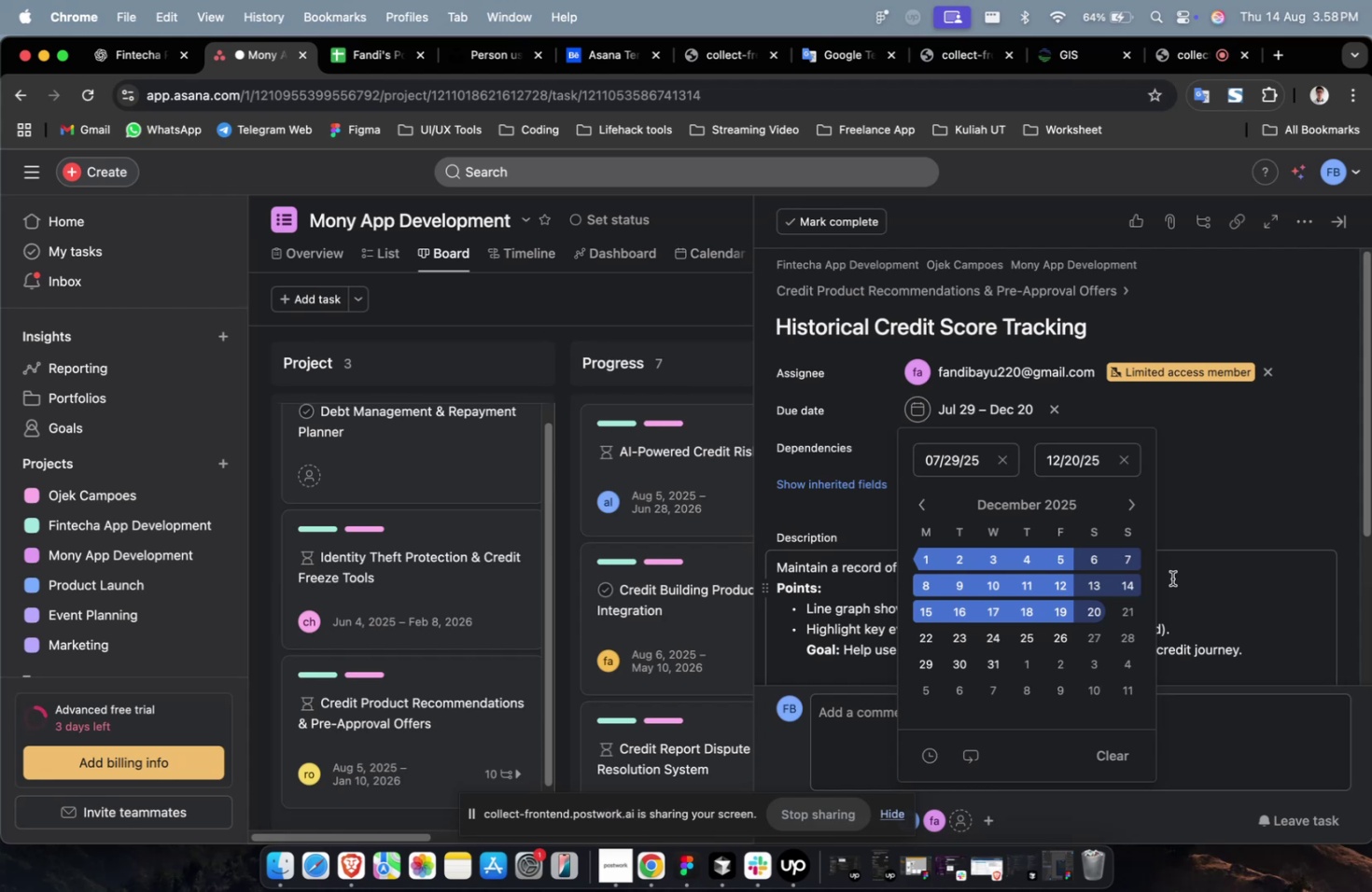 
wait(35.96)
 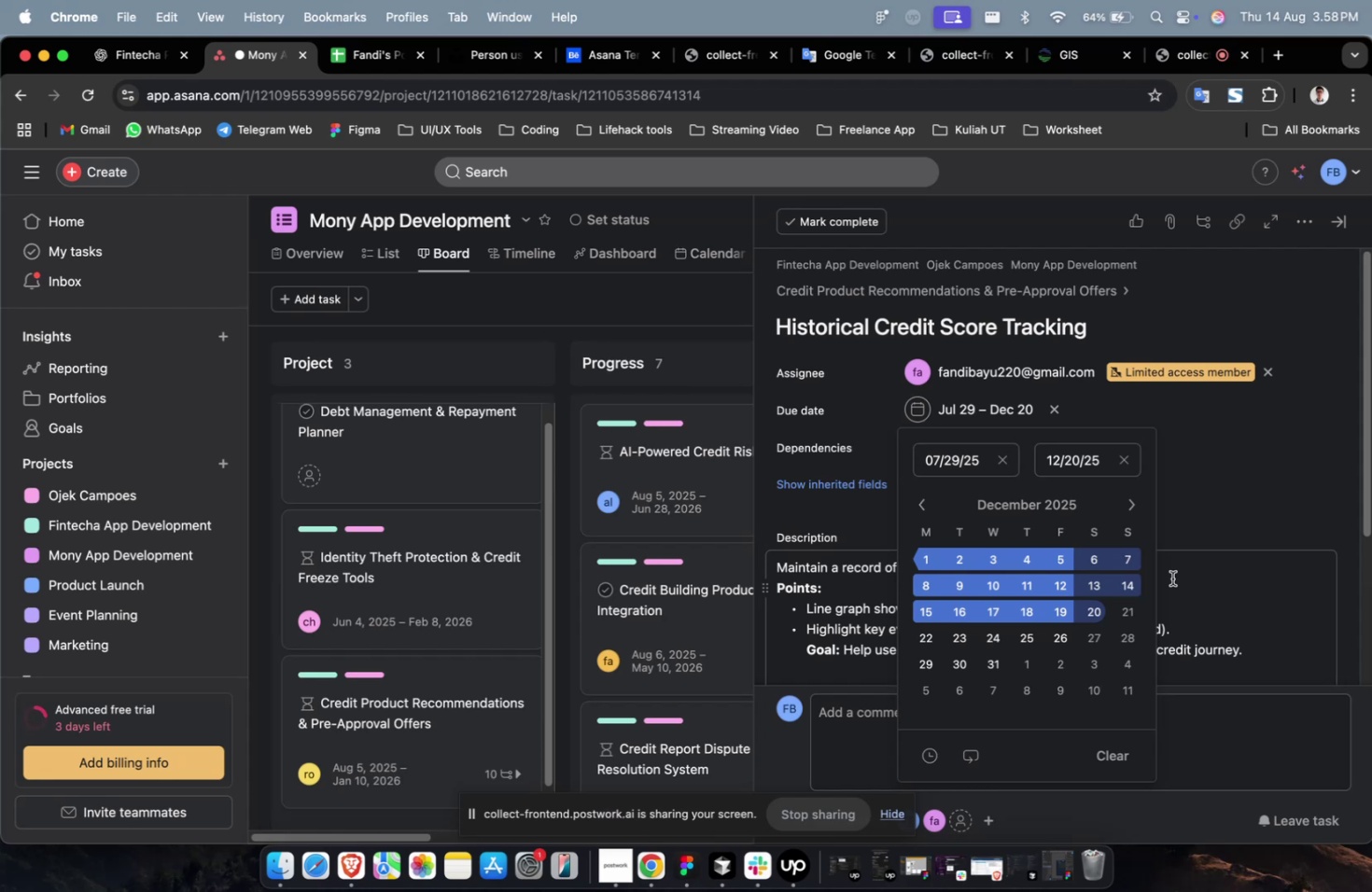 
left_click([1105, 635])
 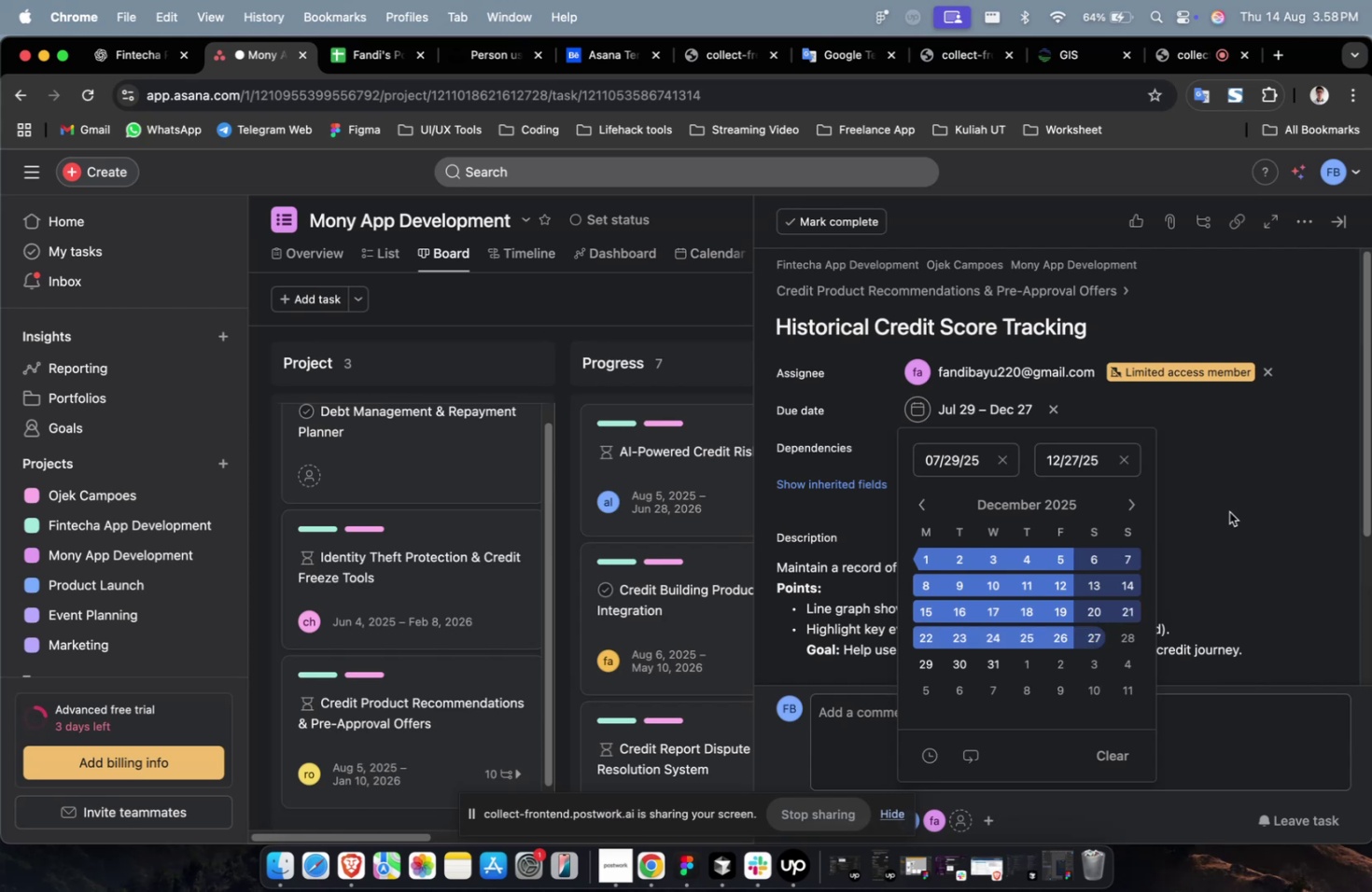 
left_click([1228, 511])
 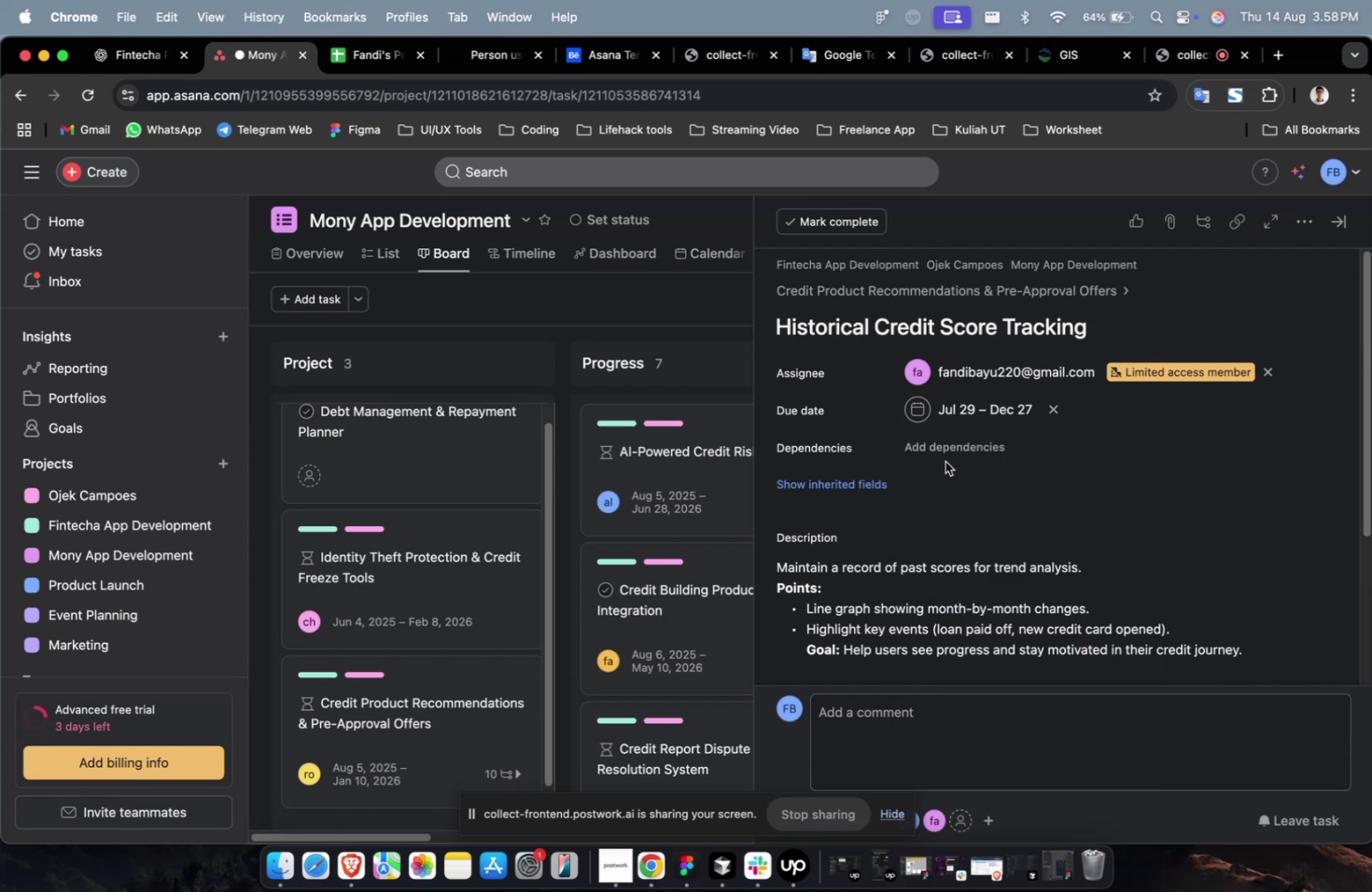 
triple_click([953, 453])
 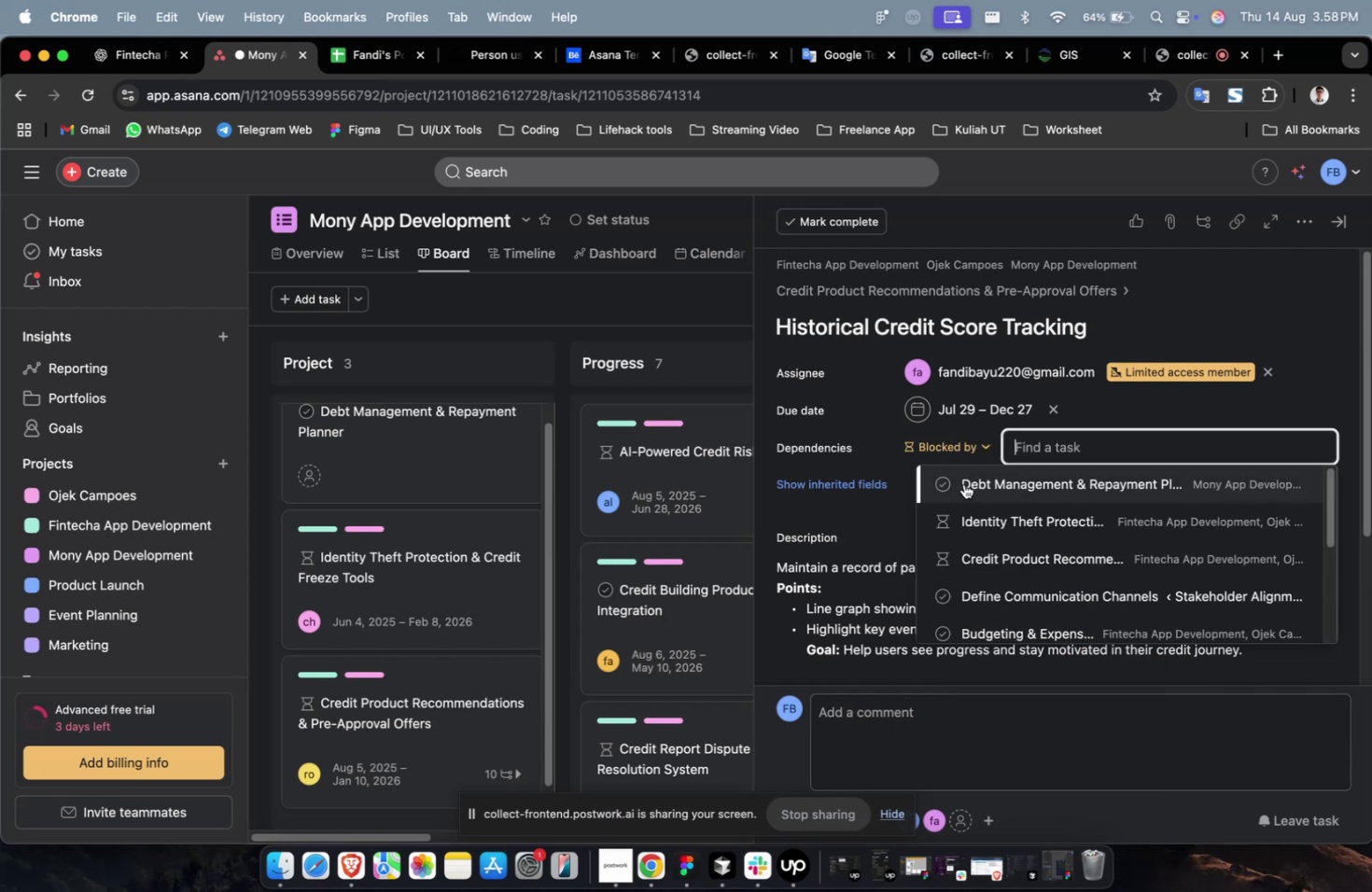 
triple_click([965, 483])
 